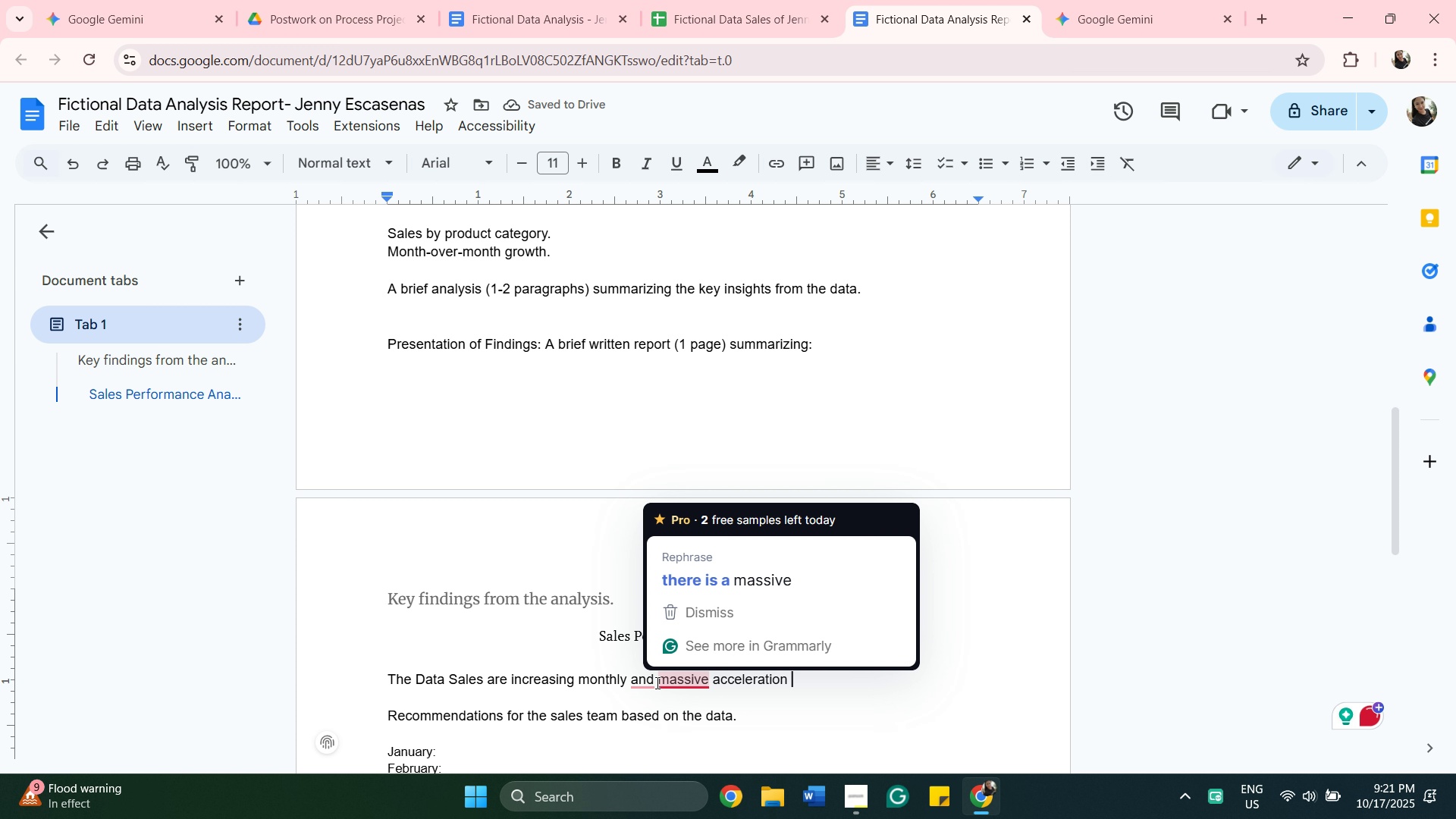 
wait(5.49)
 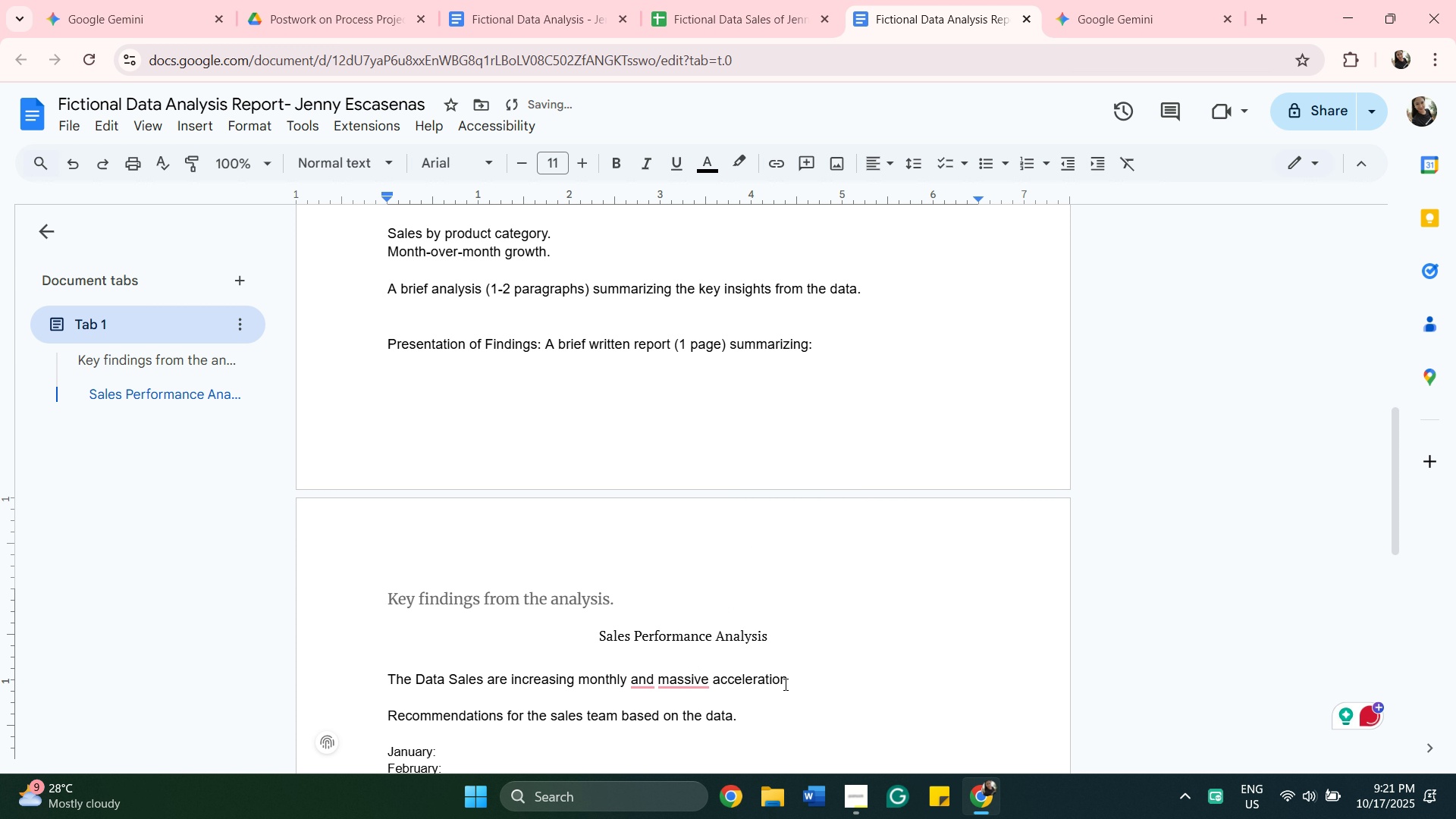 
mouse_move([636, 670])
 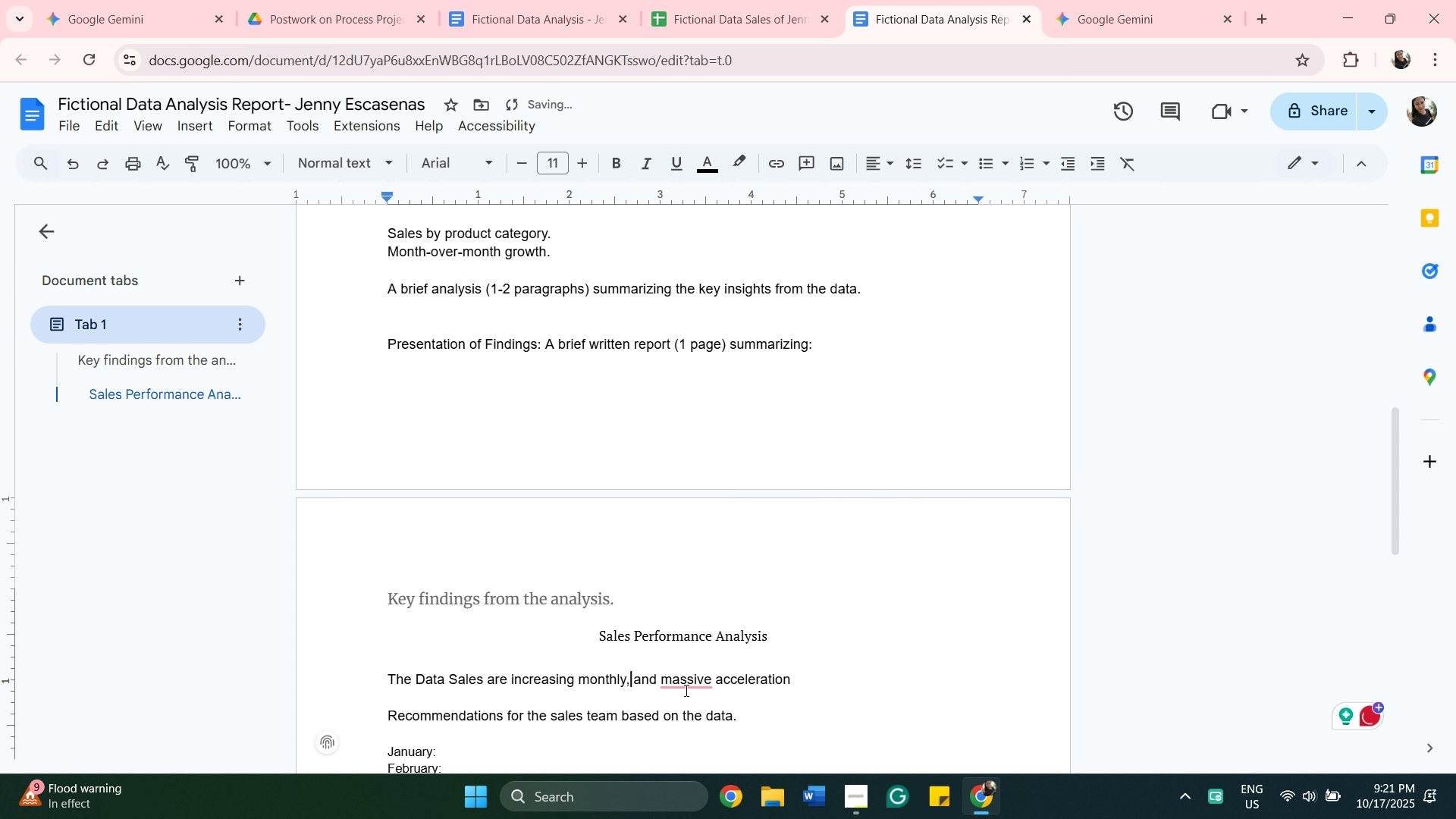 
left_click([686, 690])
 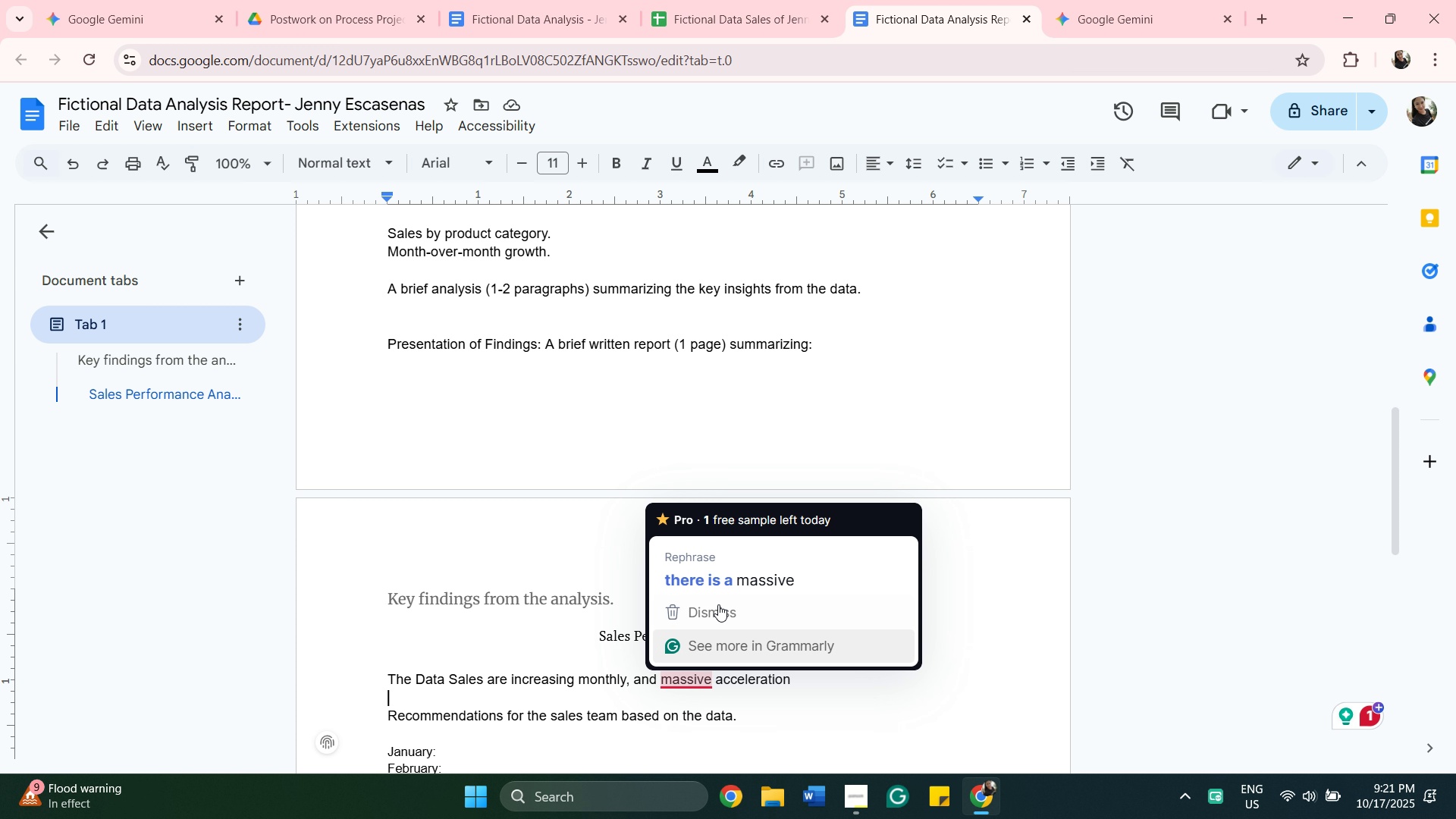 
left_click([736, 573])
 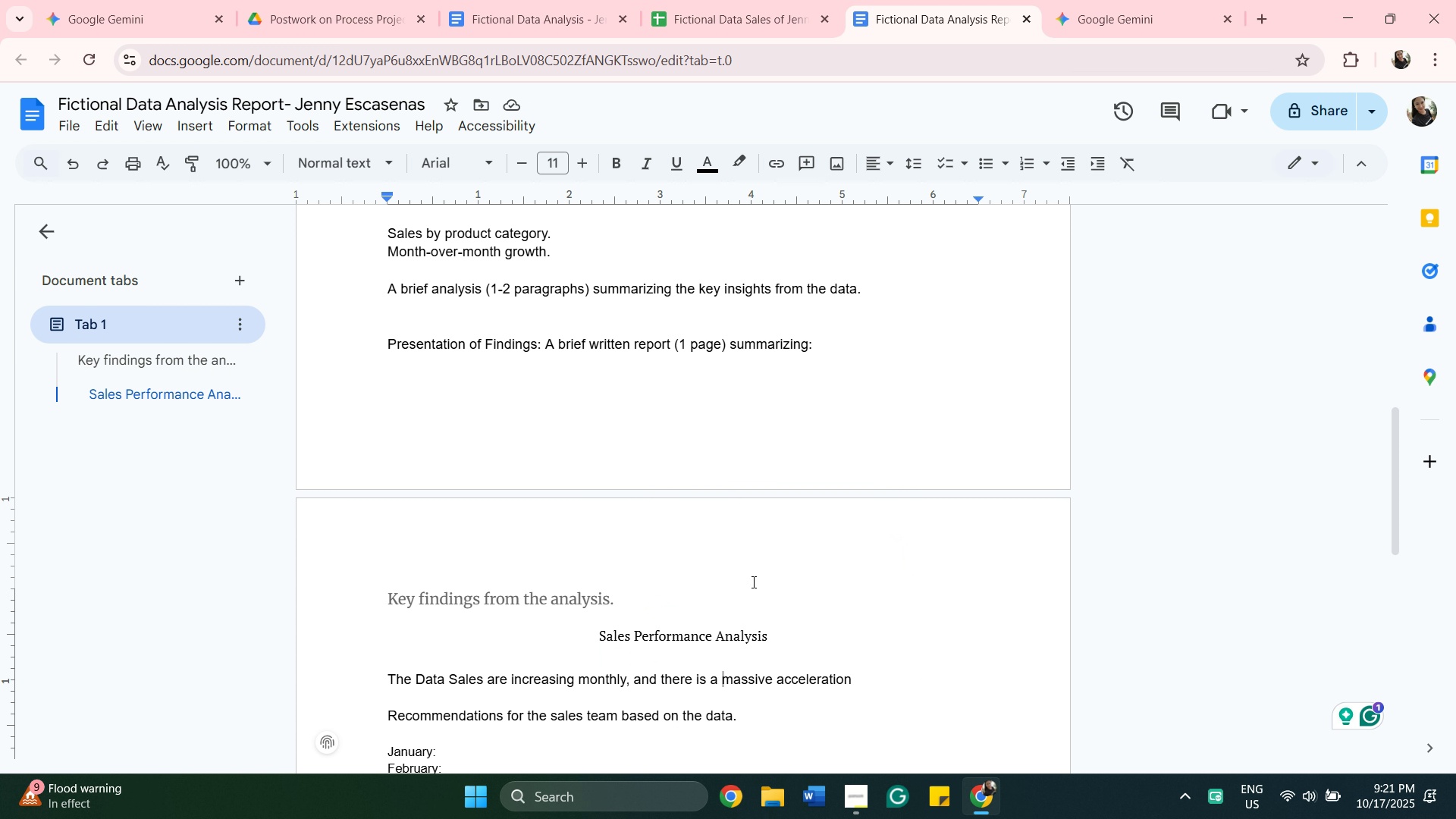 
wait(12.04)
 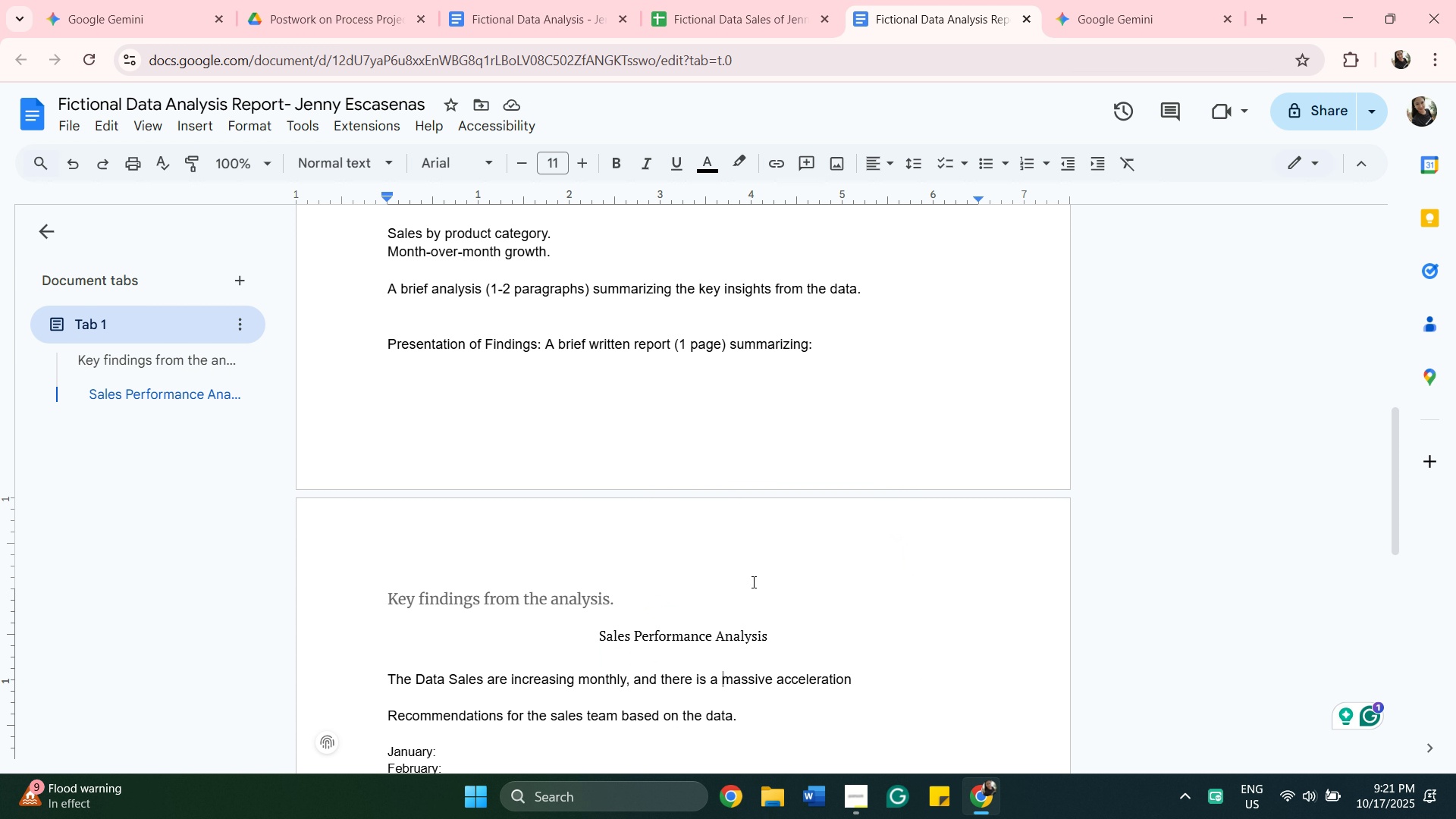 
left_click([888, 672])
 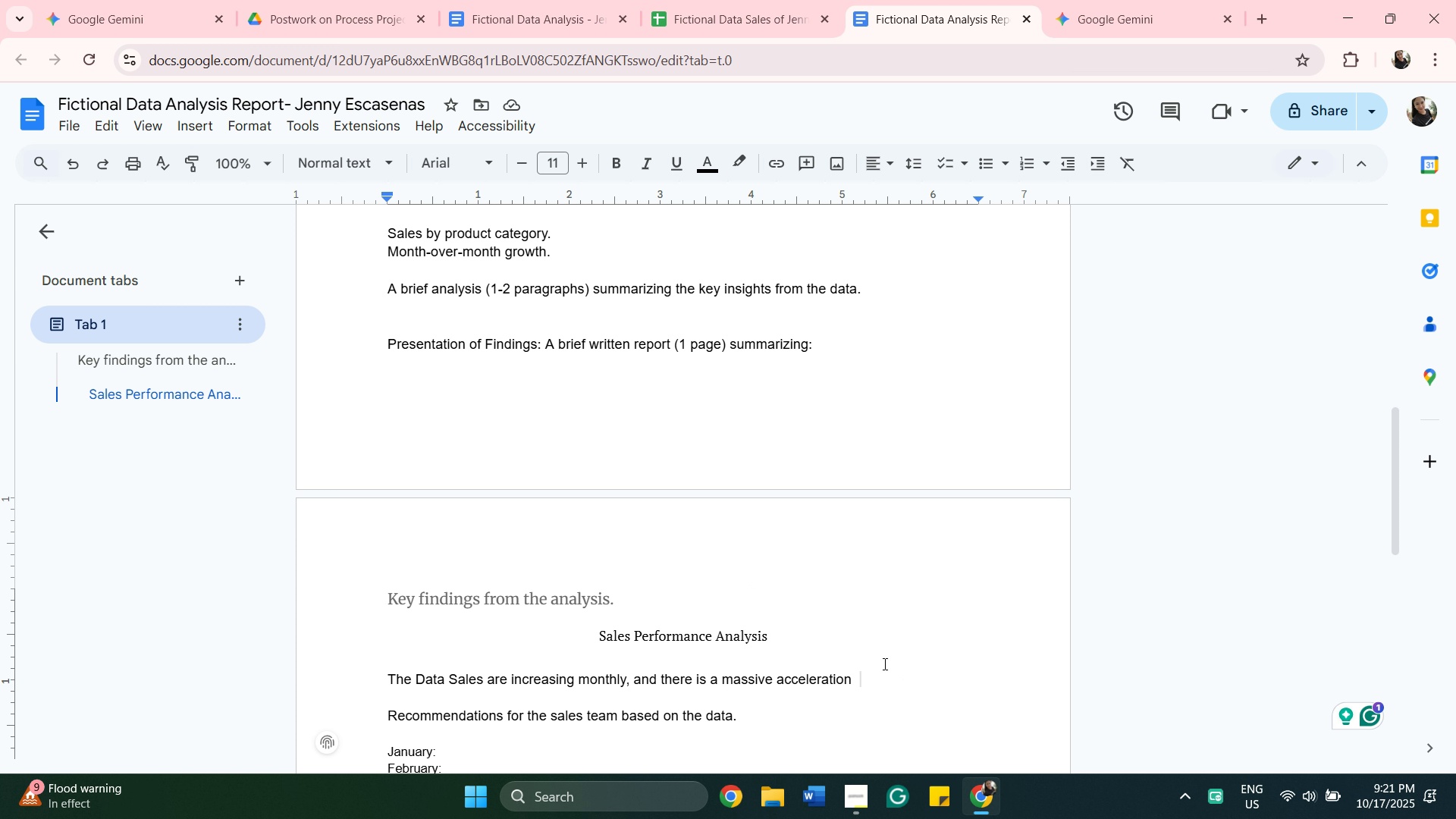 
type(on moth)
 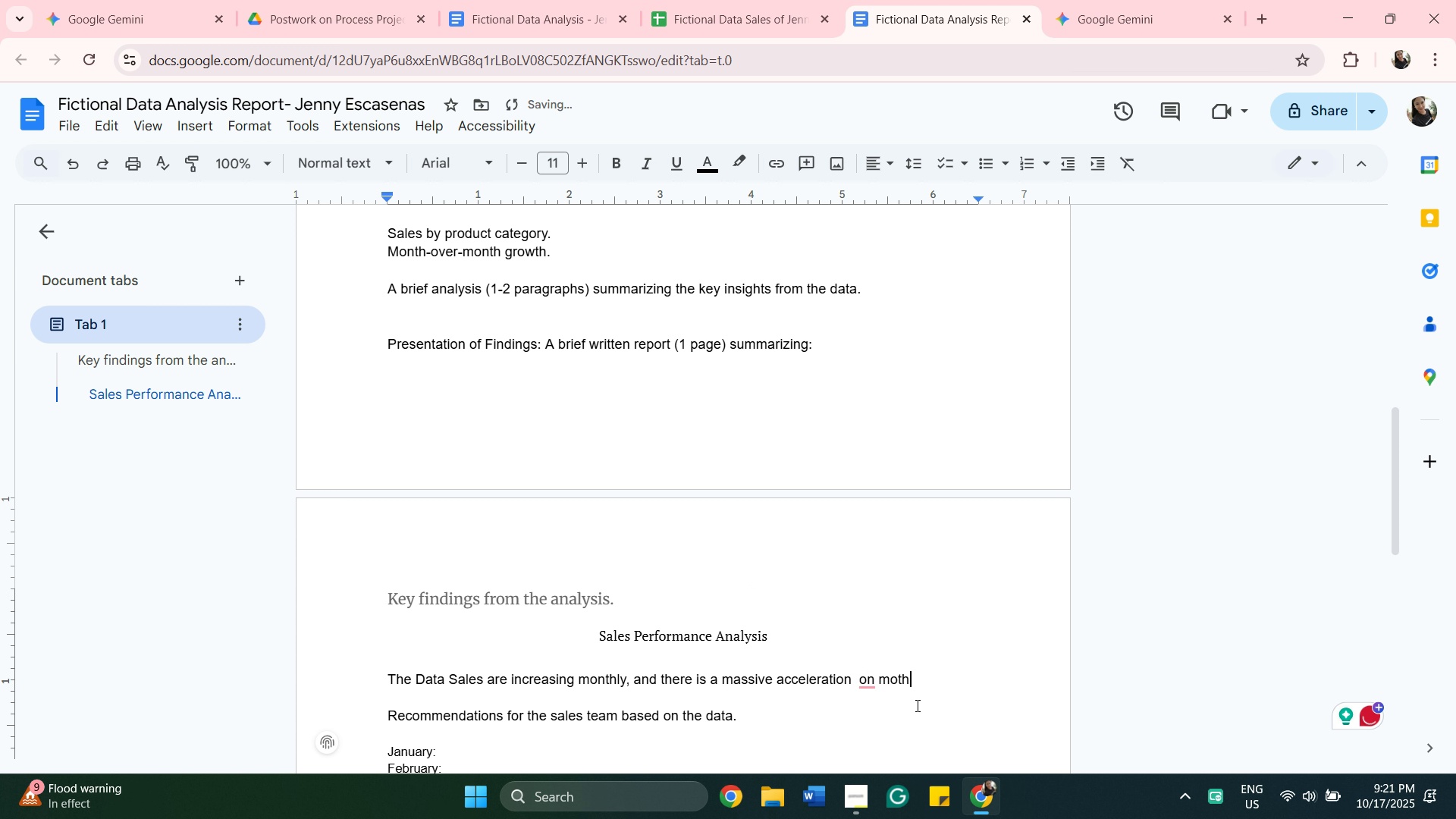 
key(Backspace)
key(Backspace)
type(nth of March)
 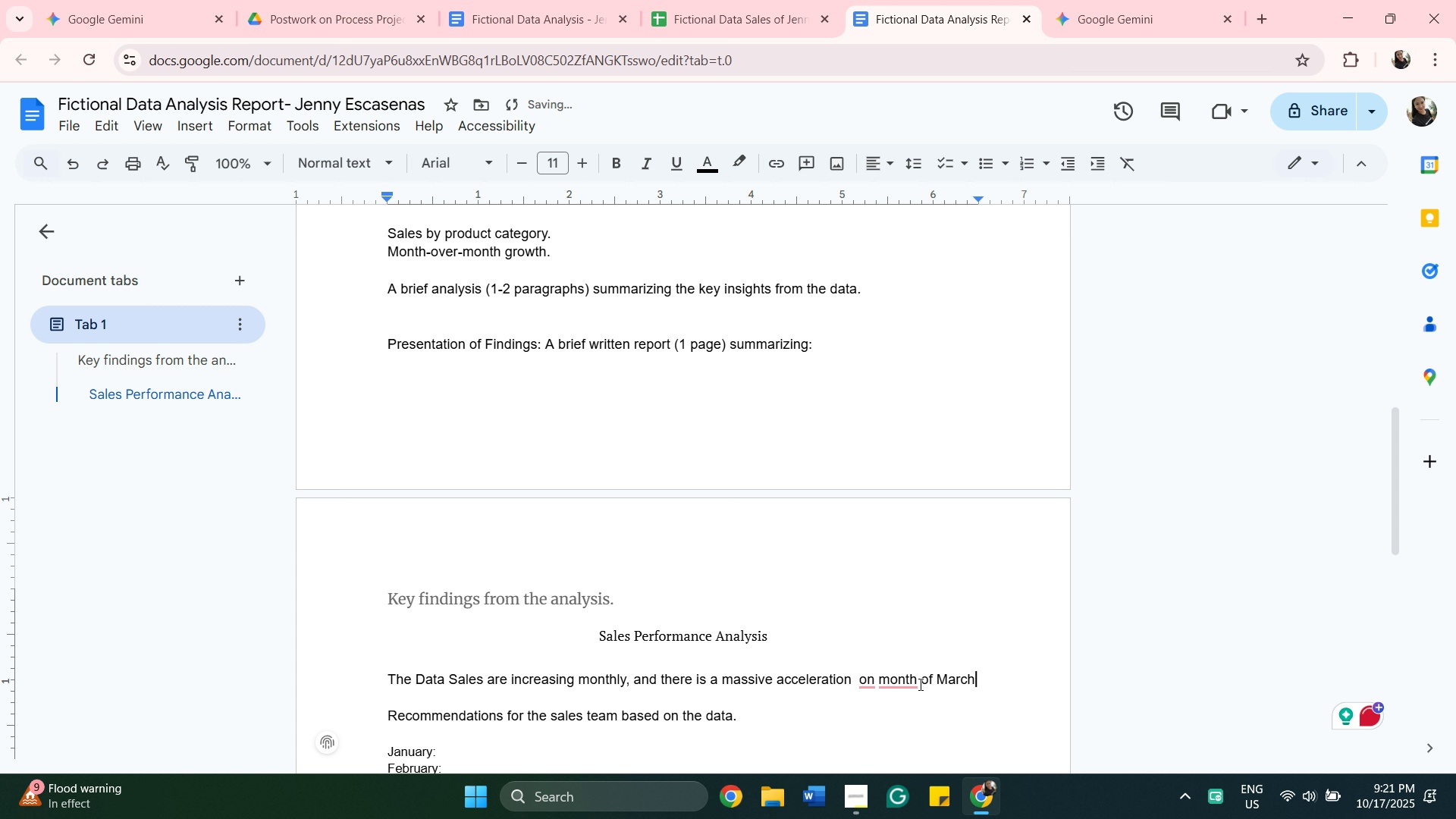 
left_click([877, 593])
 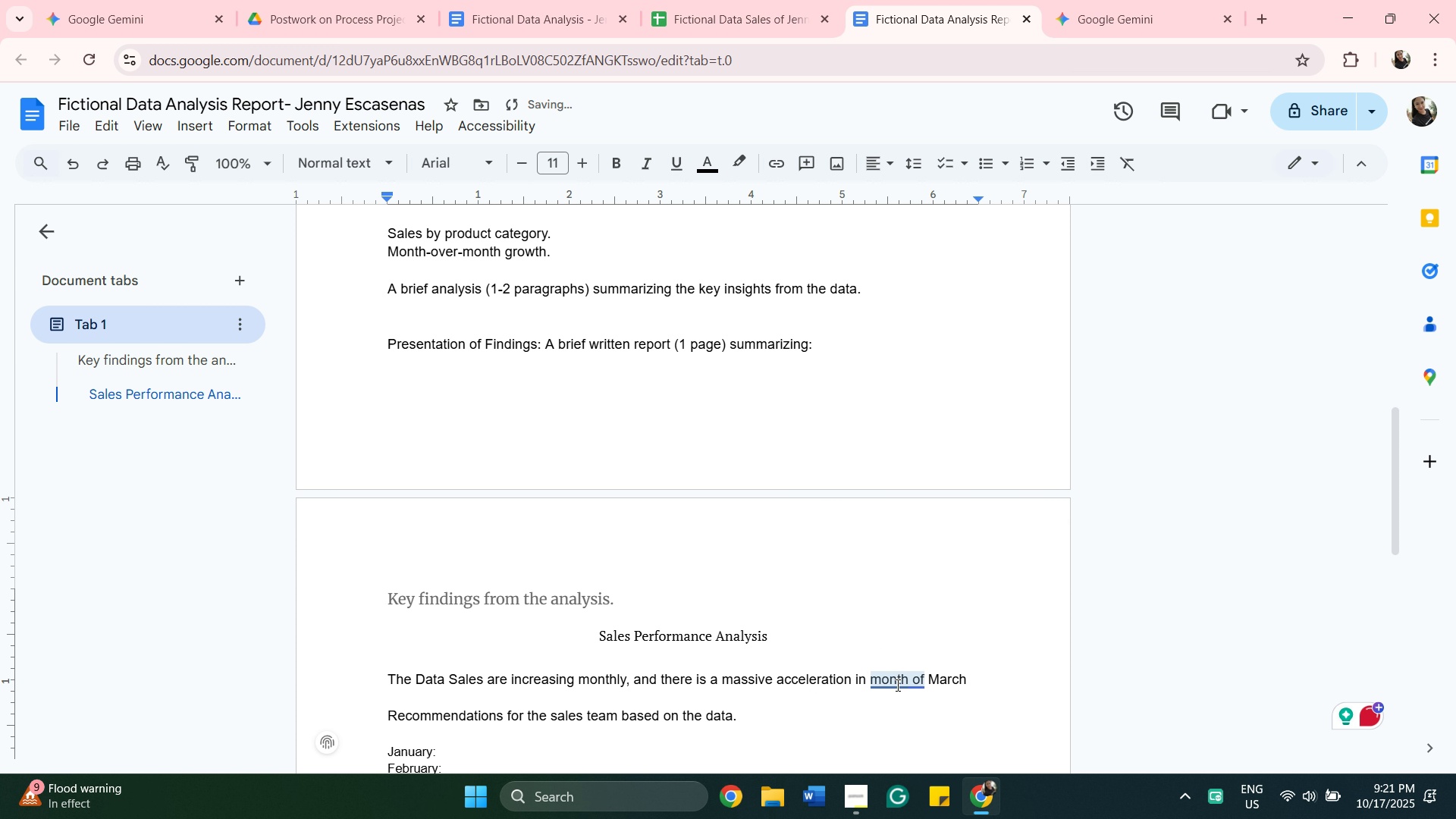 
left_click([896, 685])
 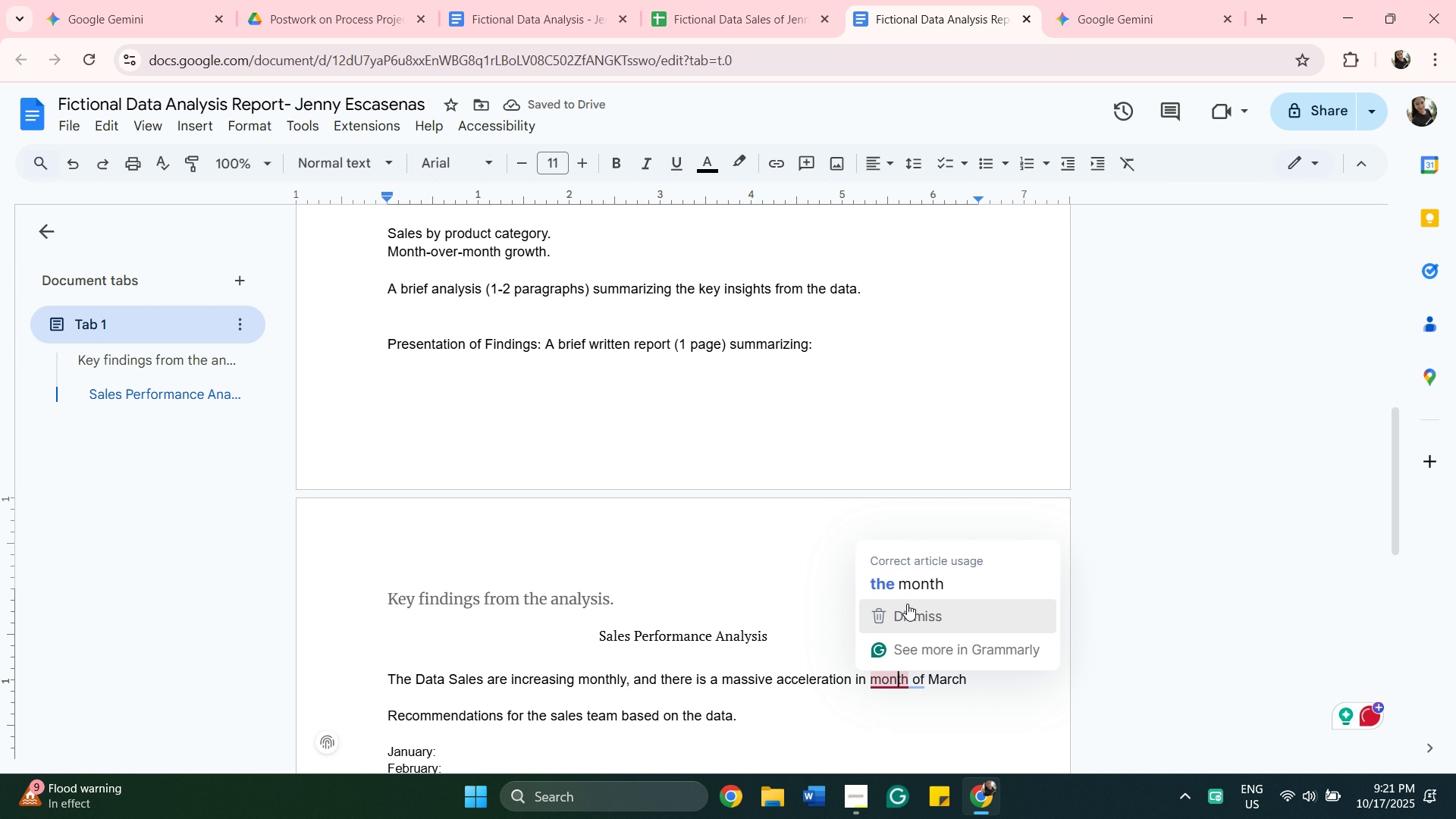 
left_click([910, 591])
 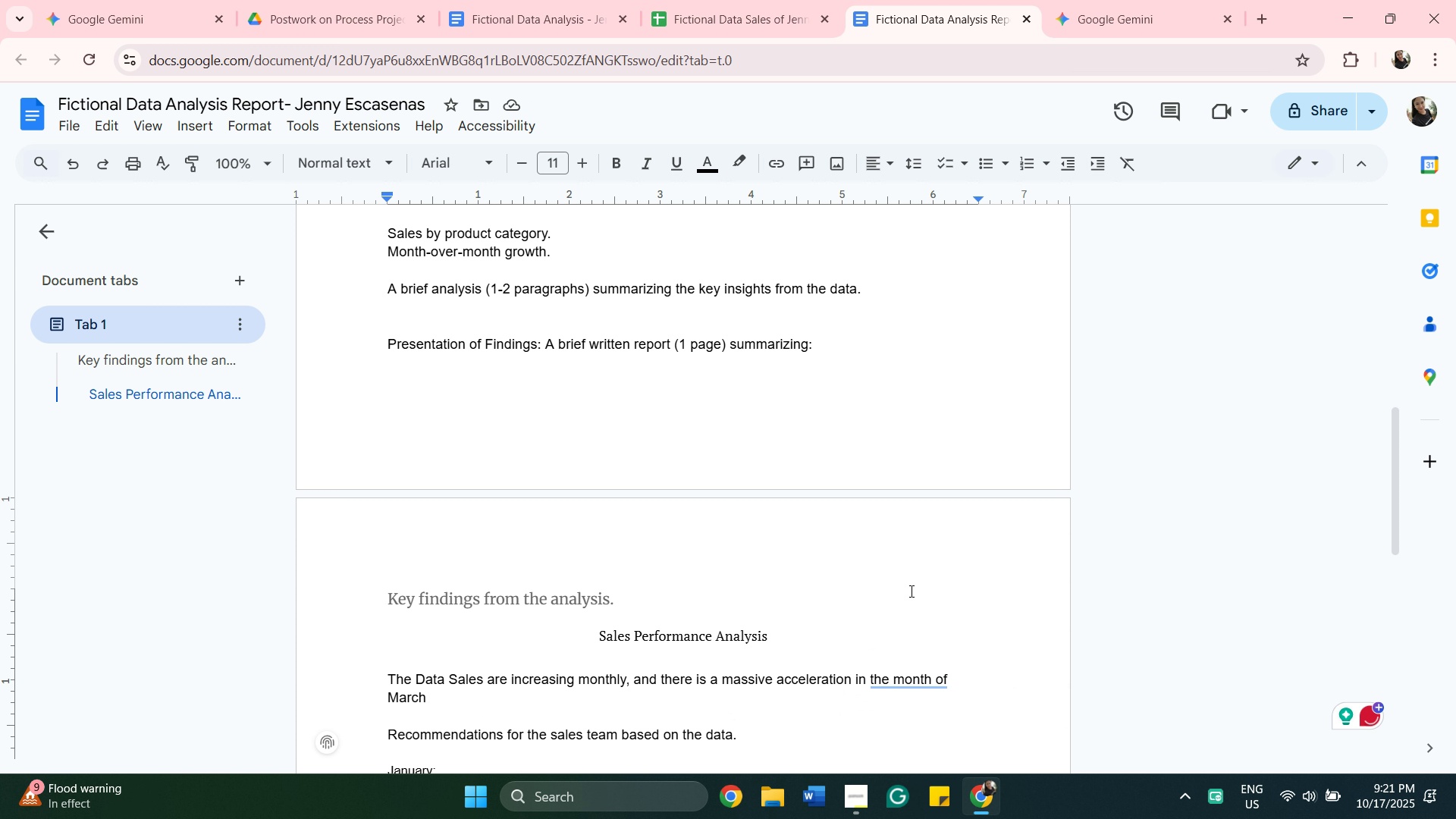 
wait(11.62)
 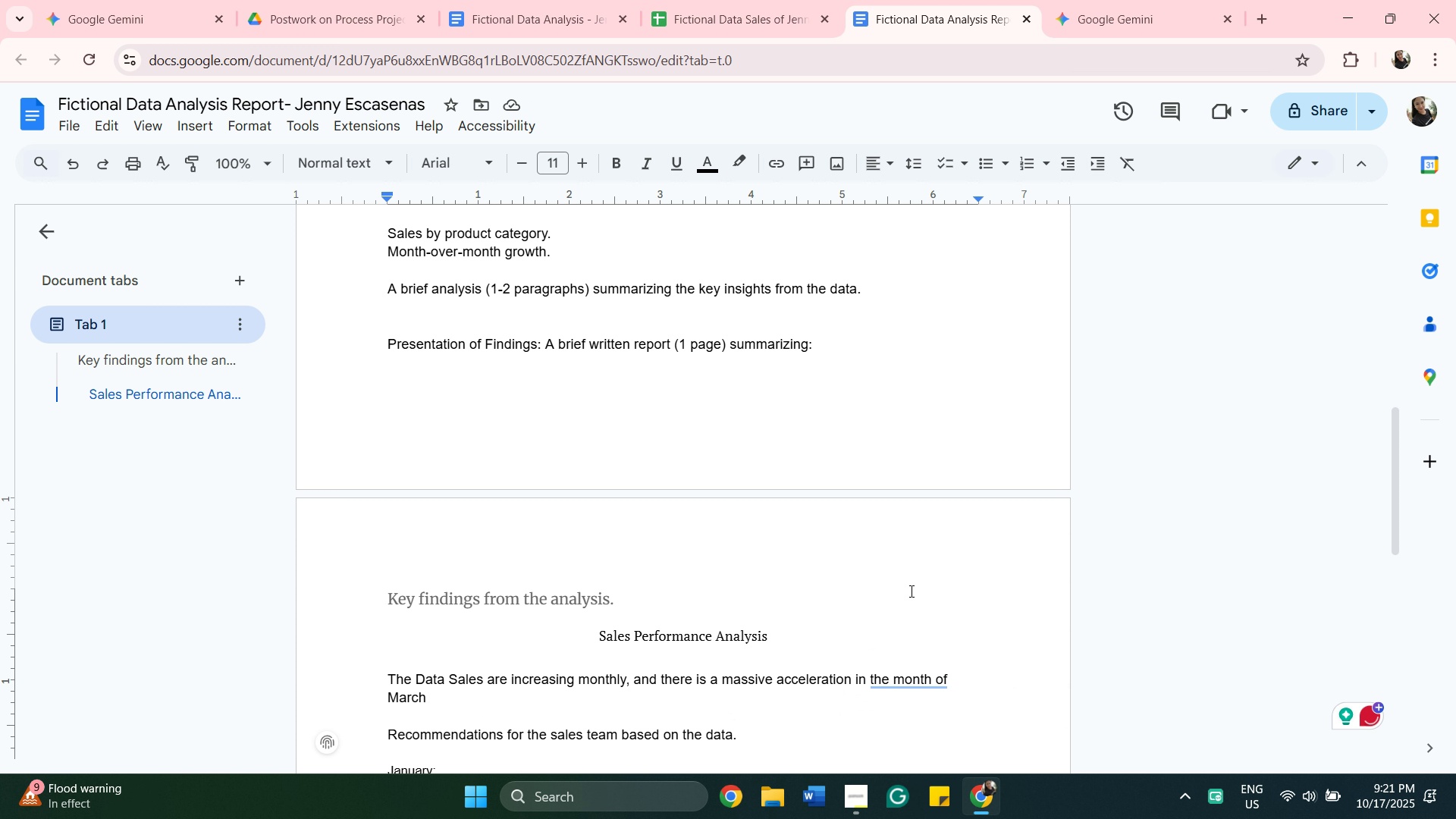 
left_click([931, 686])
 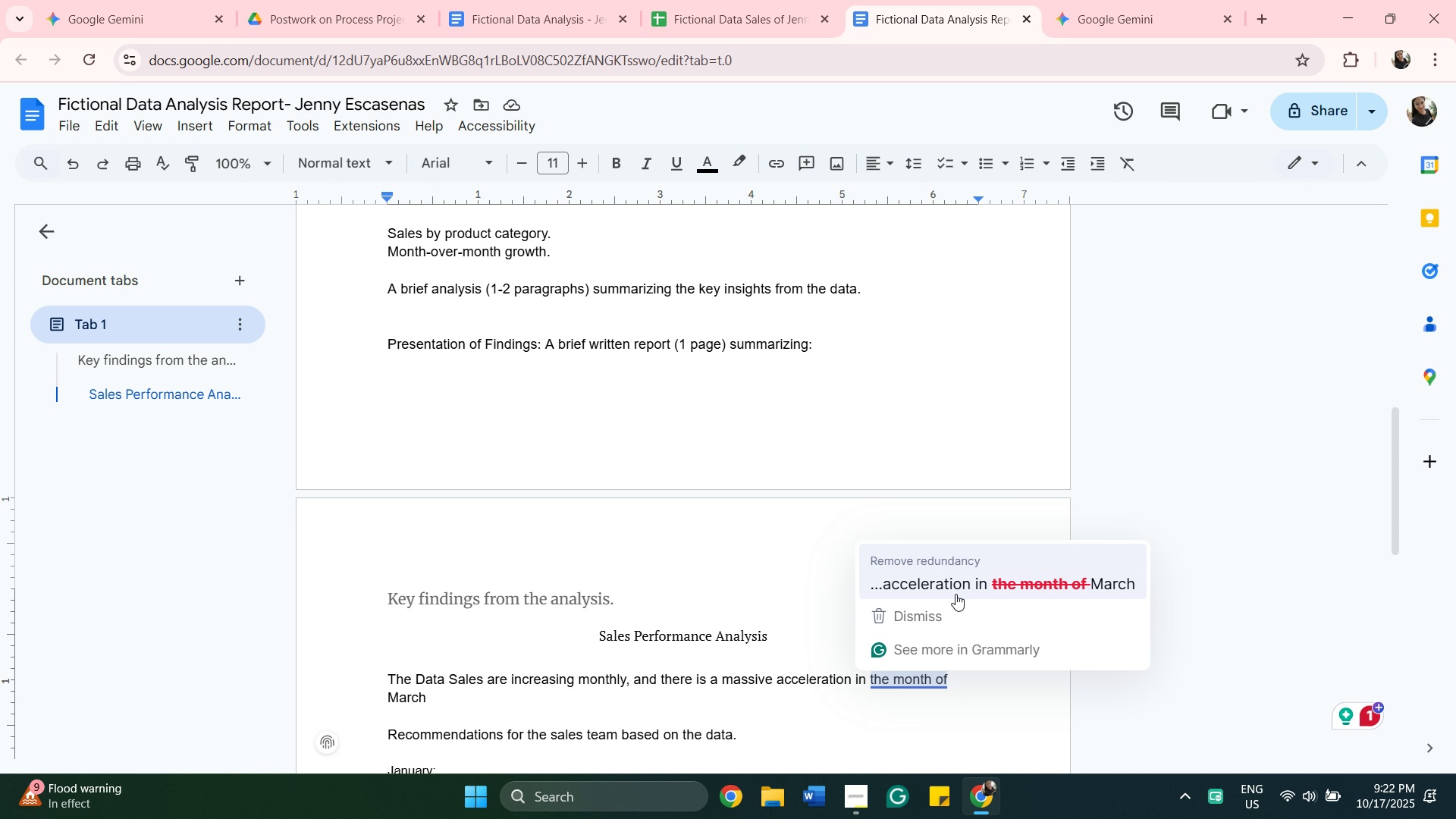 
left_click([956, 592])
 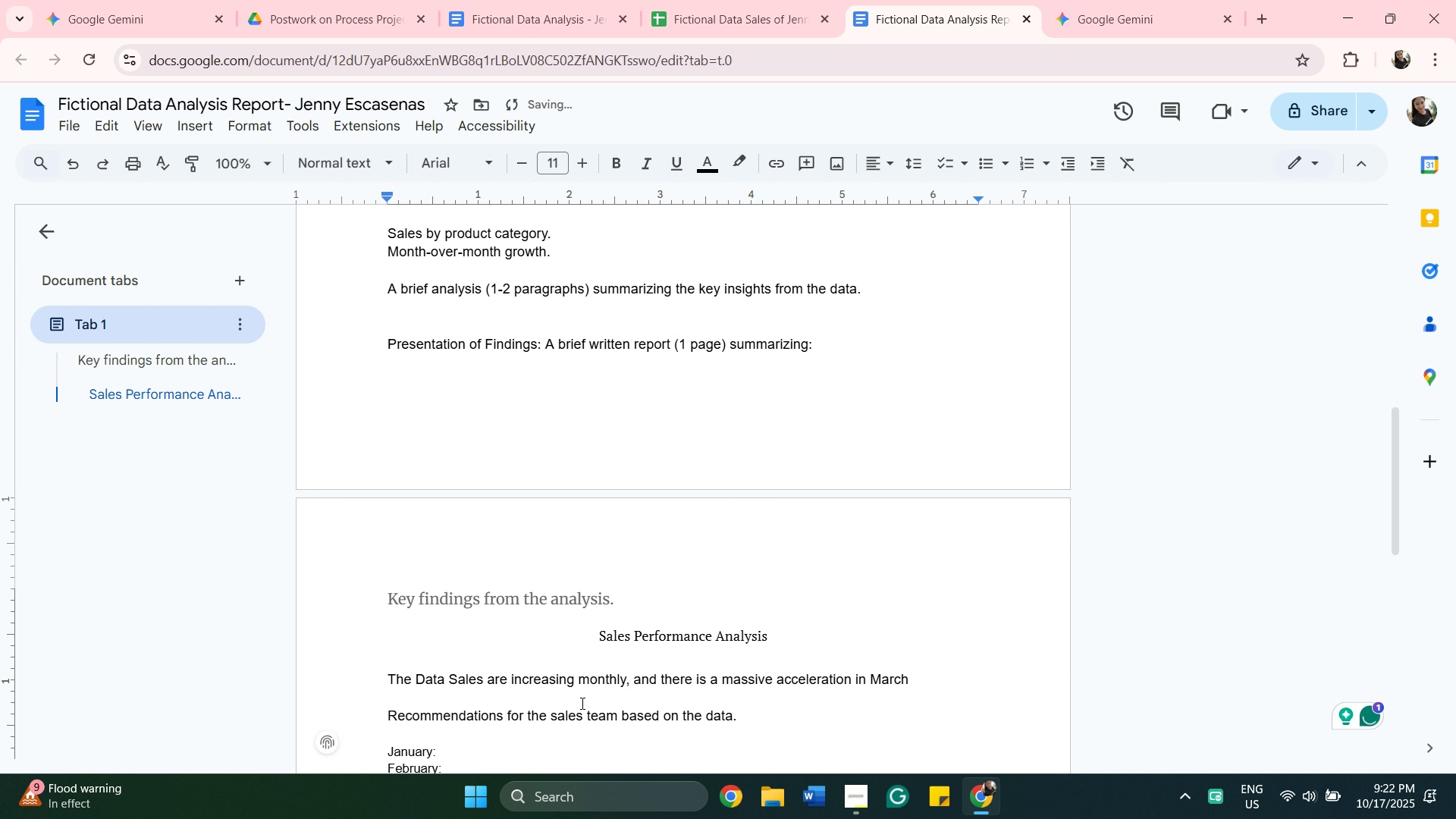 
scroll: coordinate [612, 680], scroll_direction: down, amount: 1.0
 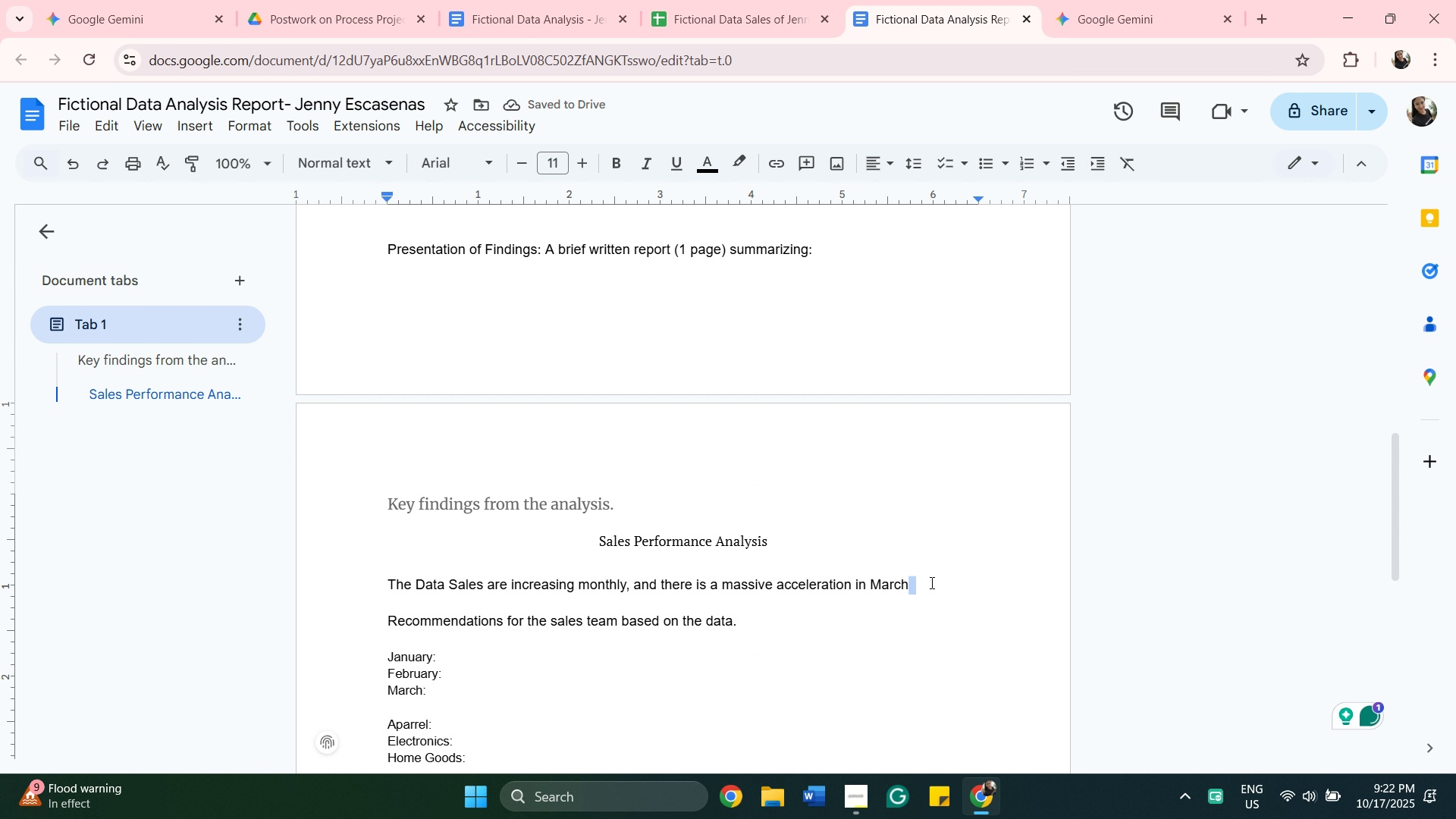 
key(Backspace)
 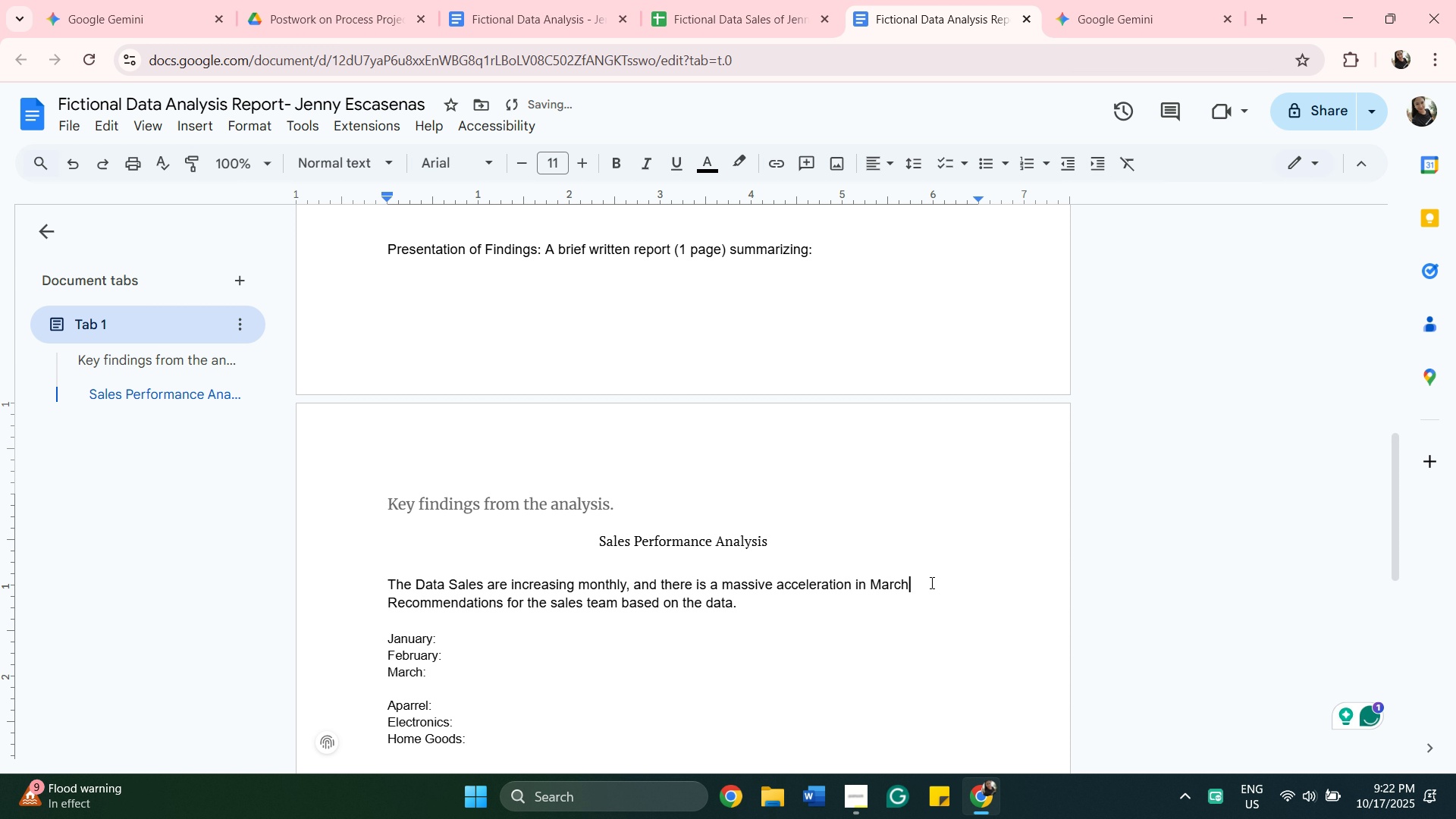 
key(Period)
 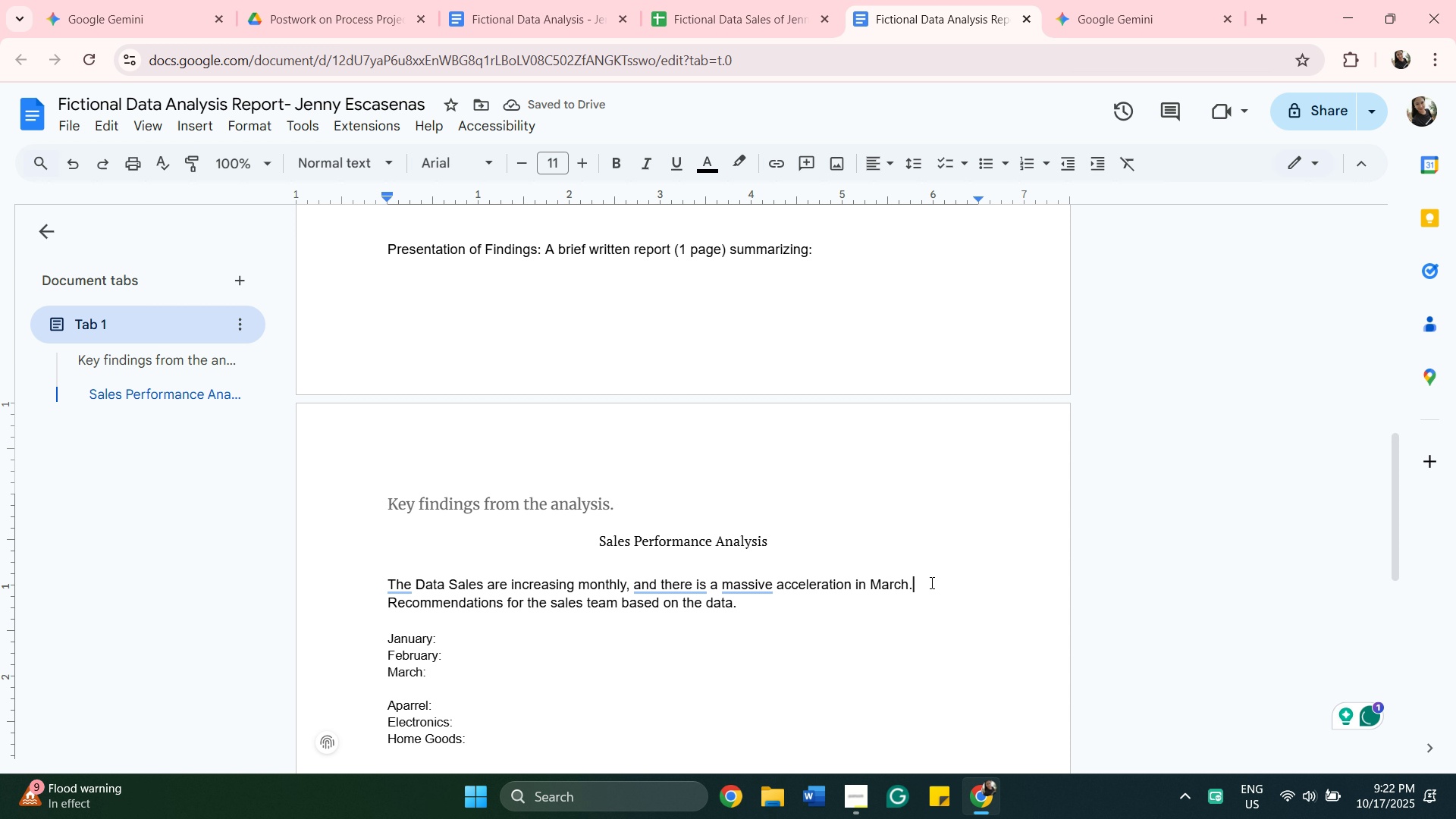 
wait(8.28)
 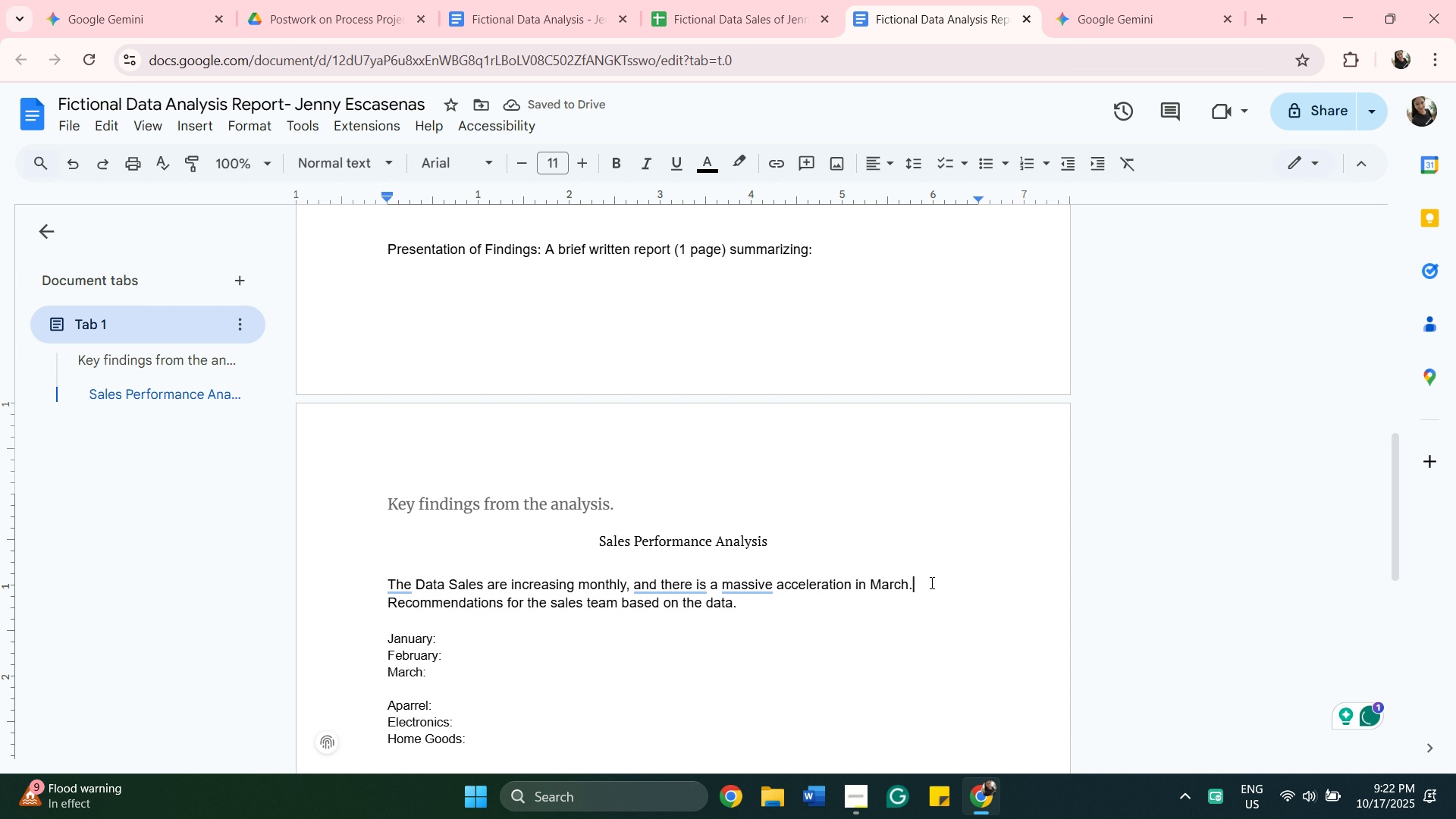 
left_click([704, 488])
 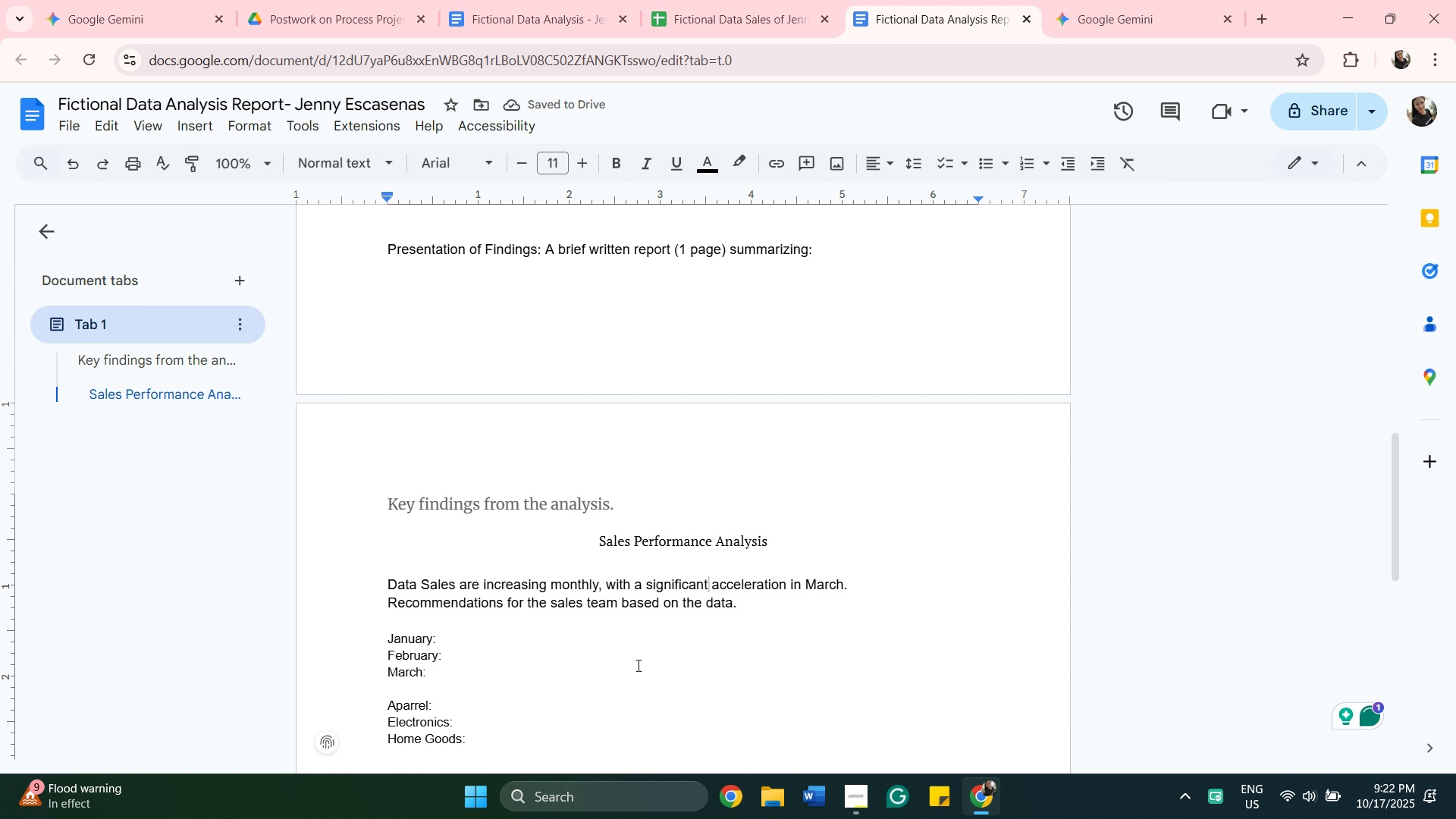 
left_click([761, 601])
 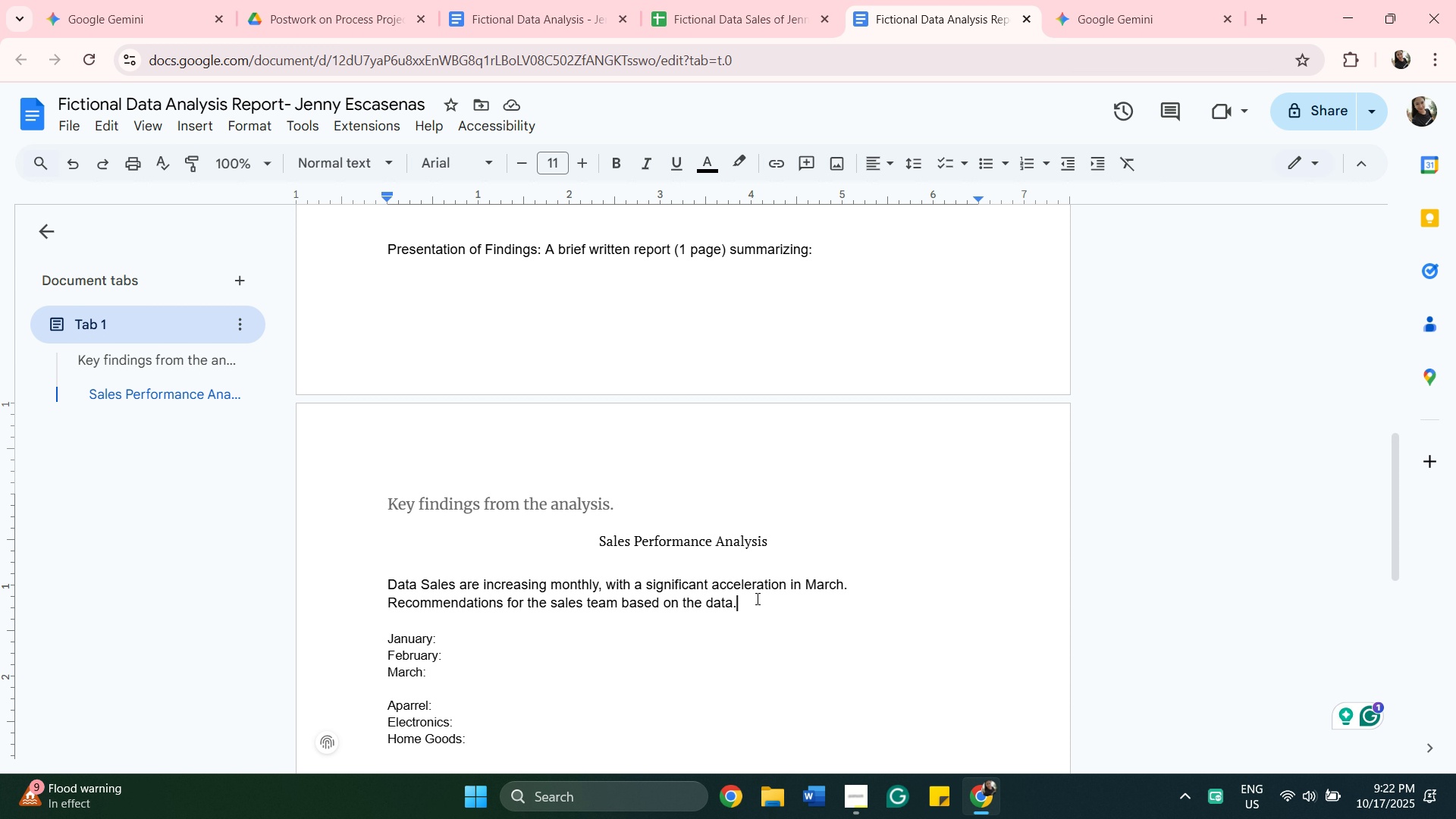 
wait(7.08)
 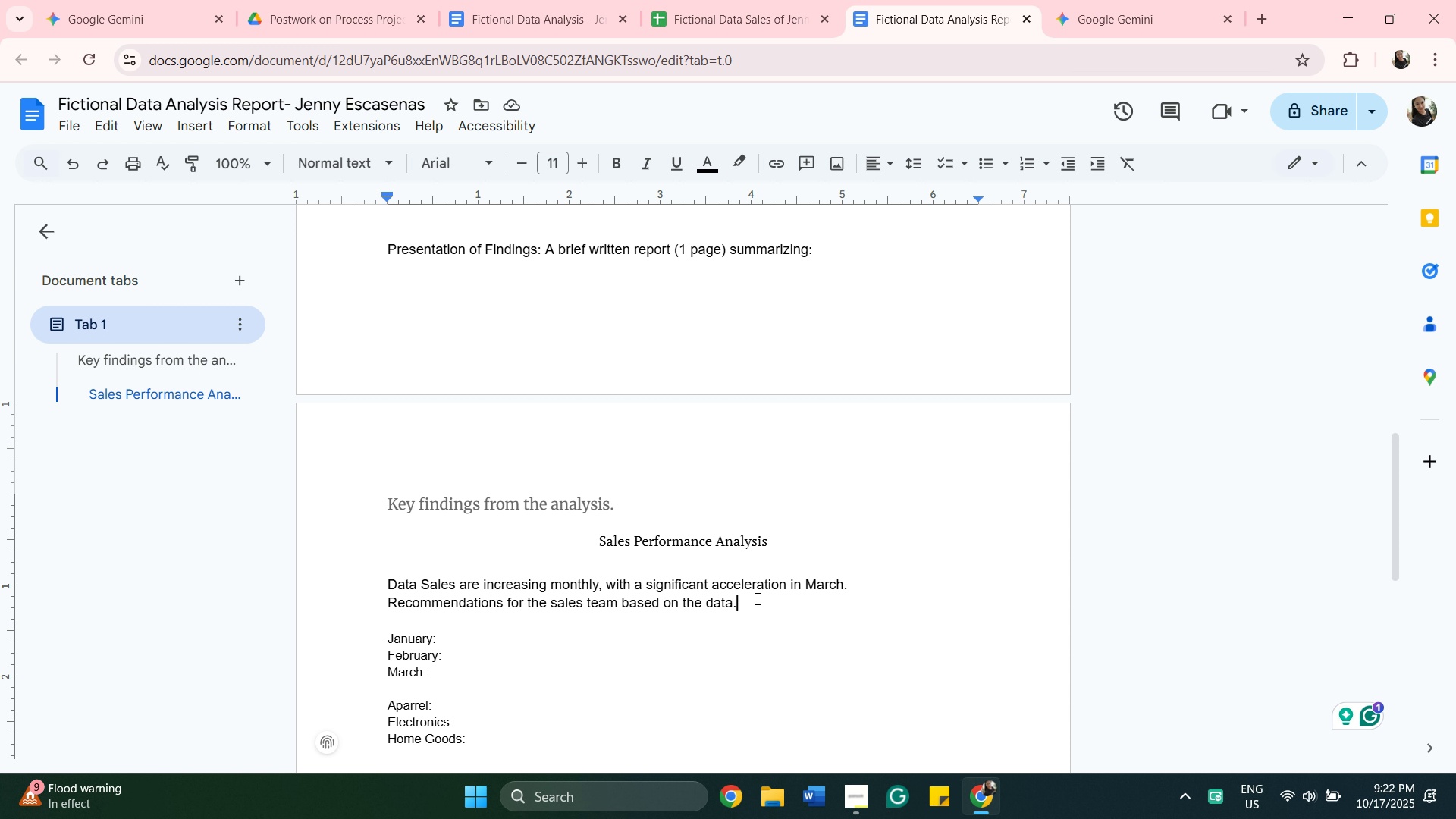 
left_click([558, 4])
 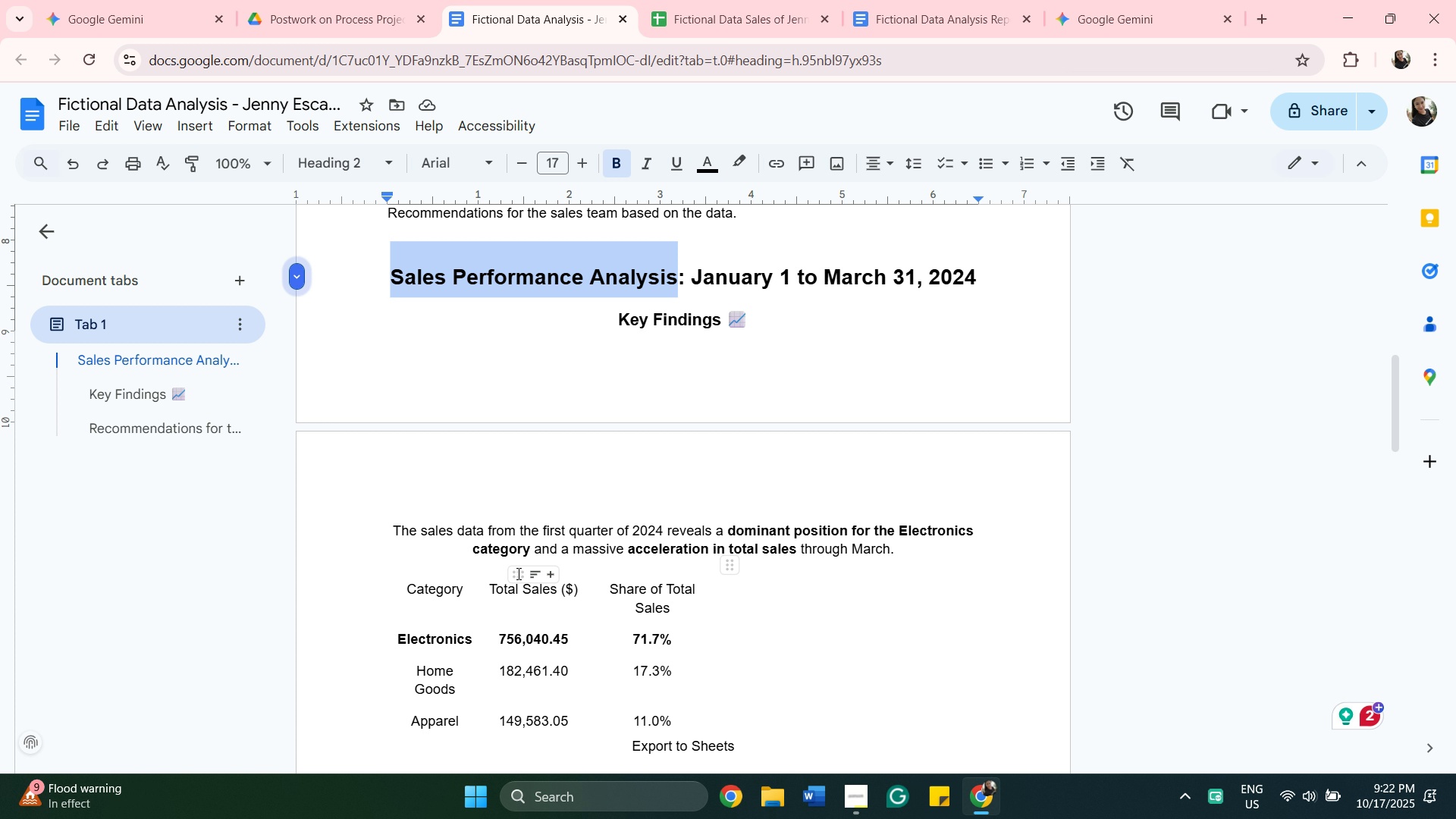 
scroll: coordinate [517, 573], scroll_direction: down, amount: 2.0
 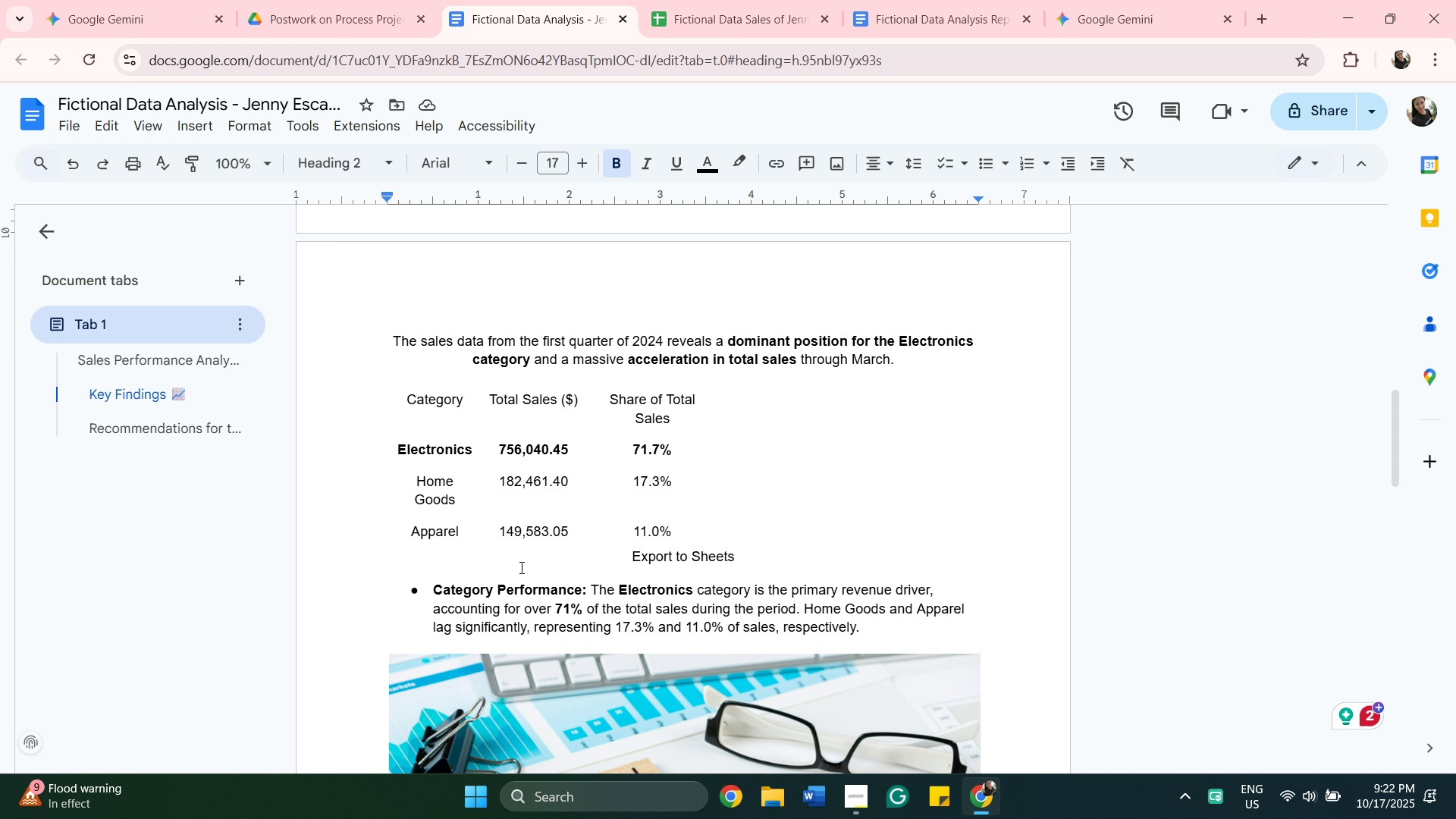 
wait(24.34)
 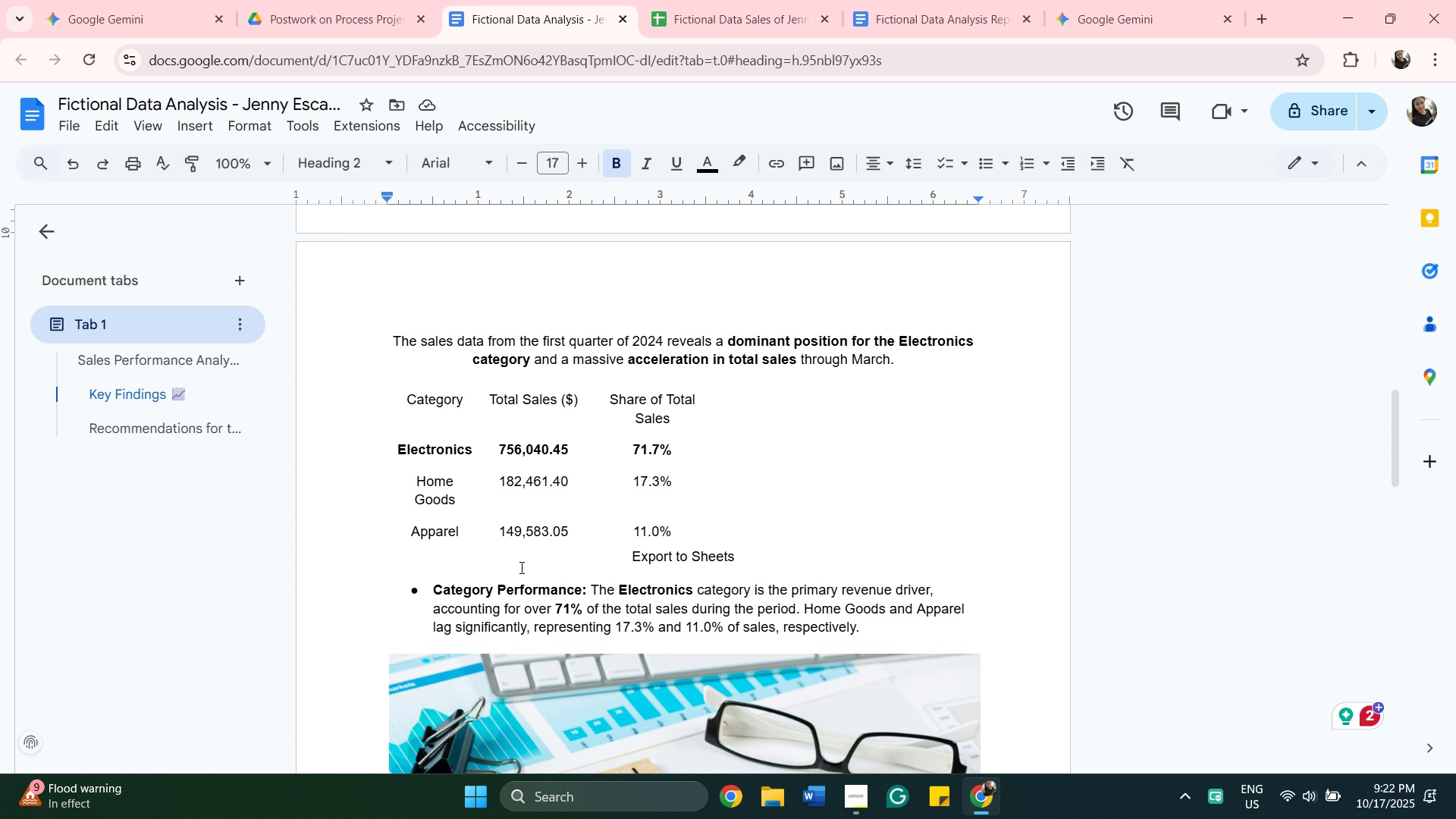 
key(Shift+ShiftRight)
 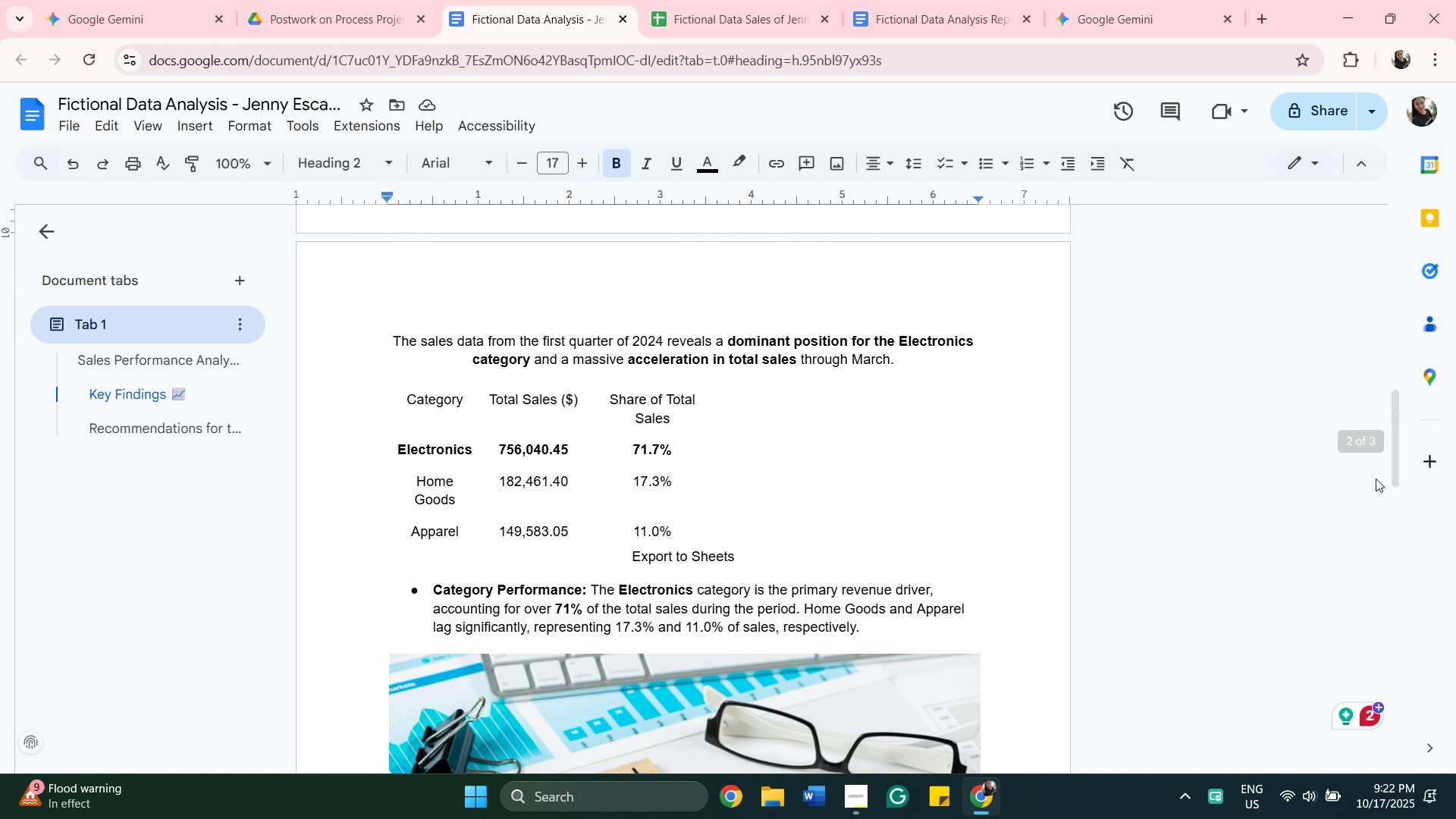 
wait(6.2)
 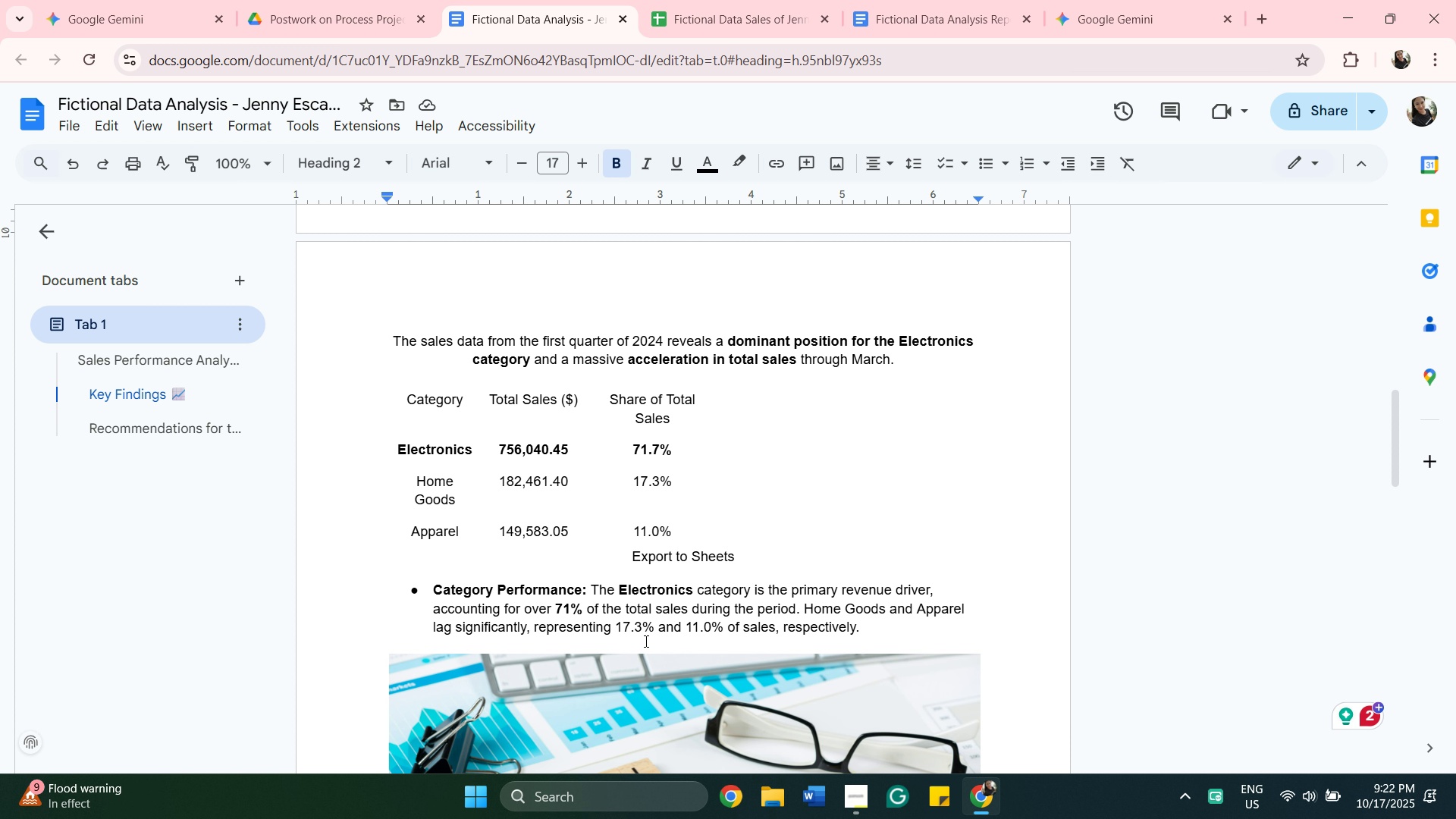 
left_click_drag(start_coordinate=[1392, 465], to_coordinate=[1395, 485])
 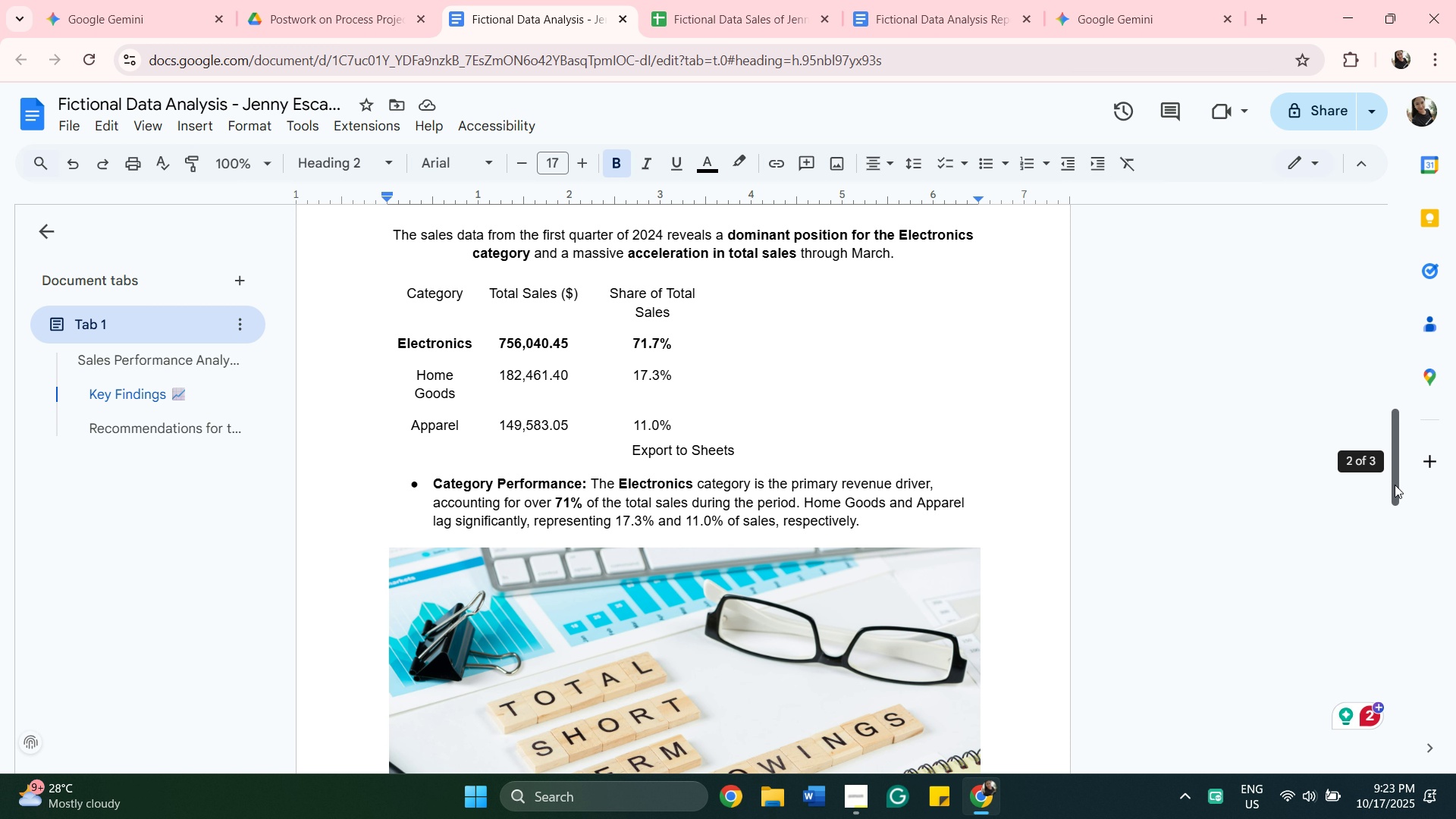 
wait(11.41)
 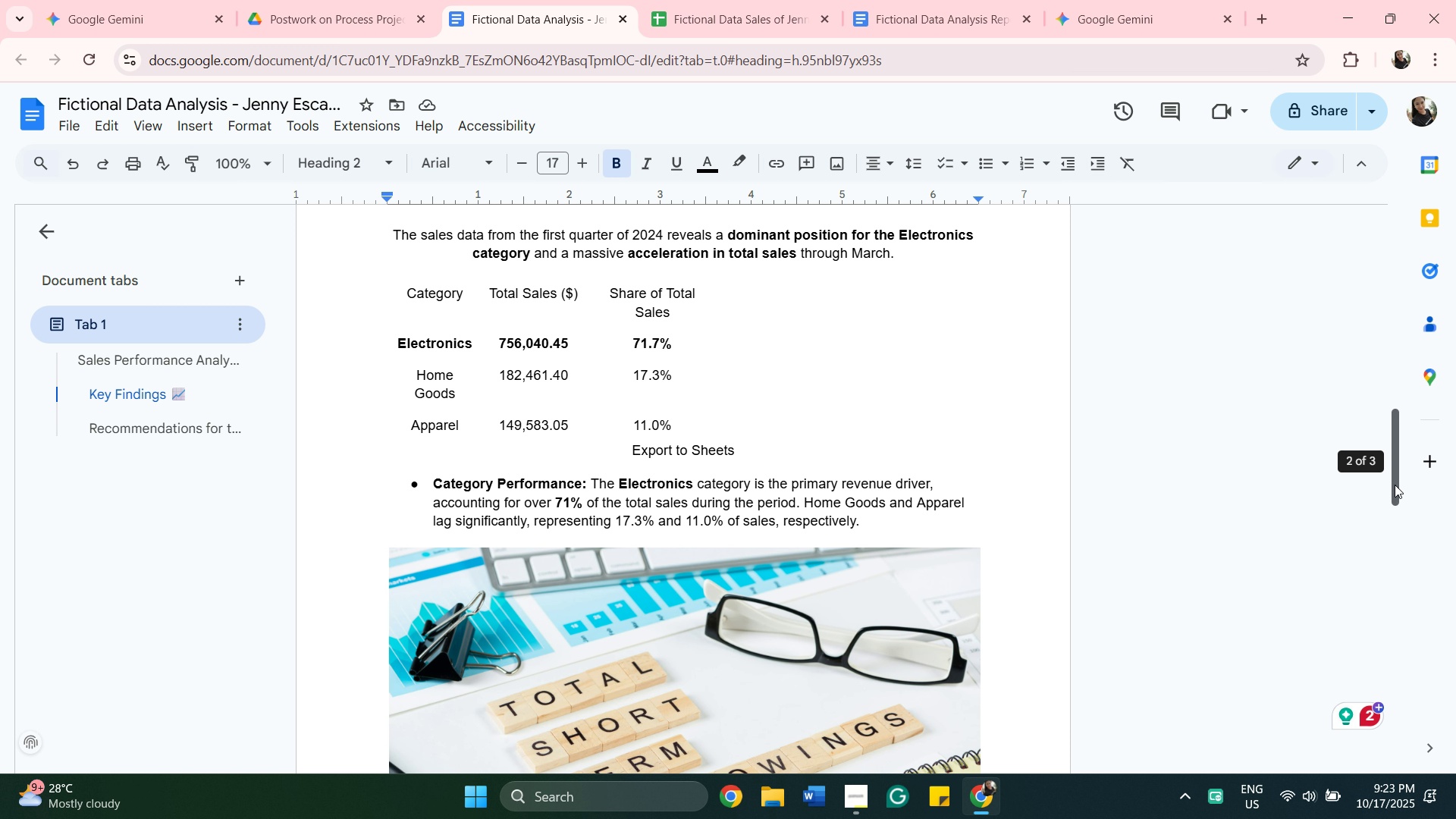 
left_click_drag(start_coordinate=[1395, 485], to_coordinate=[1392, 505])
 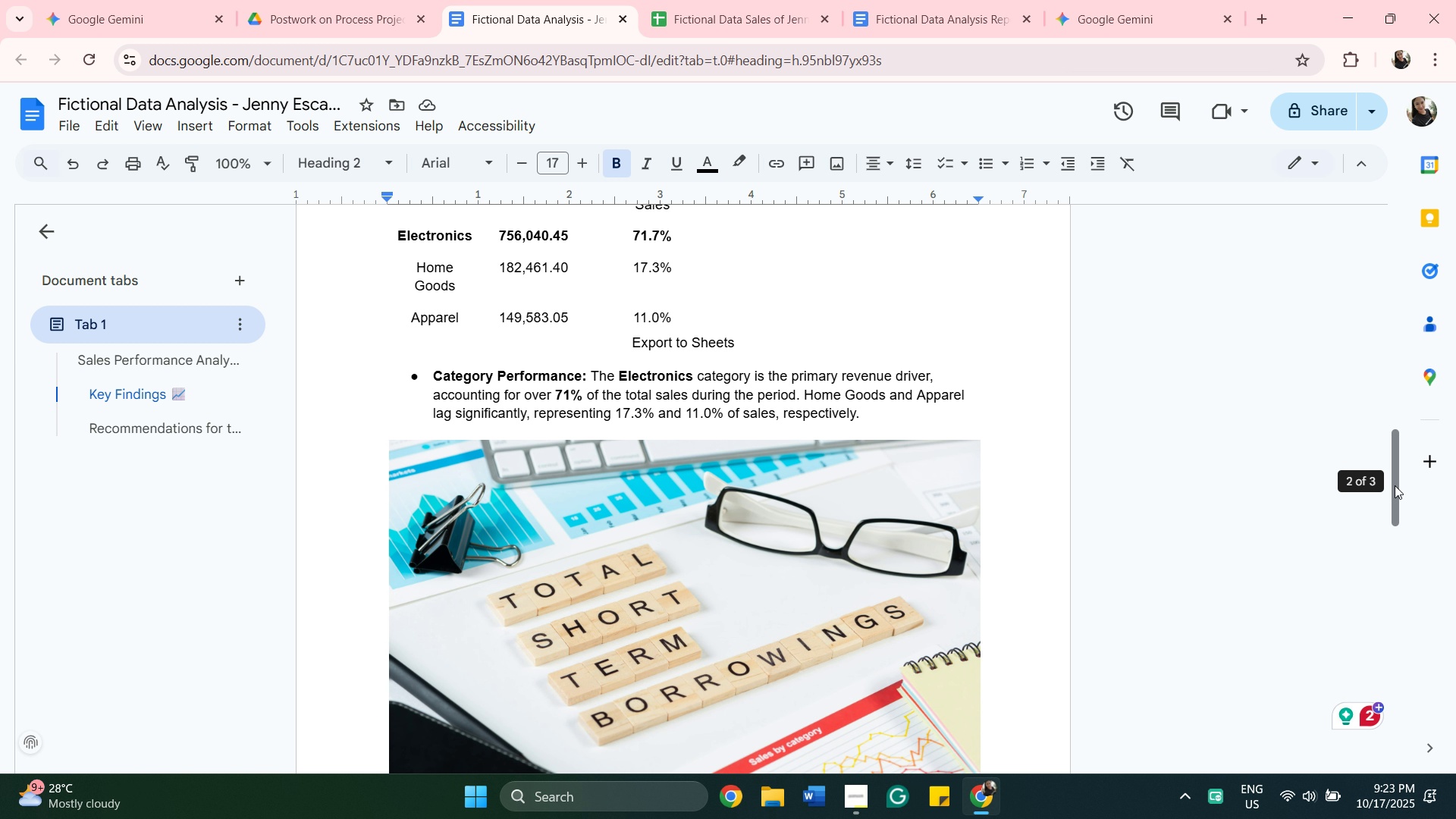 
wait(11.04)
 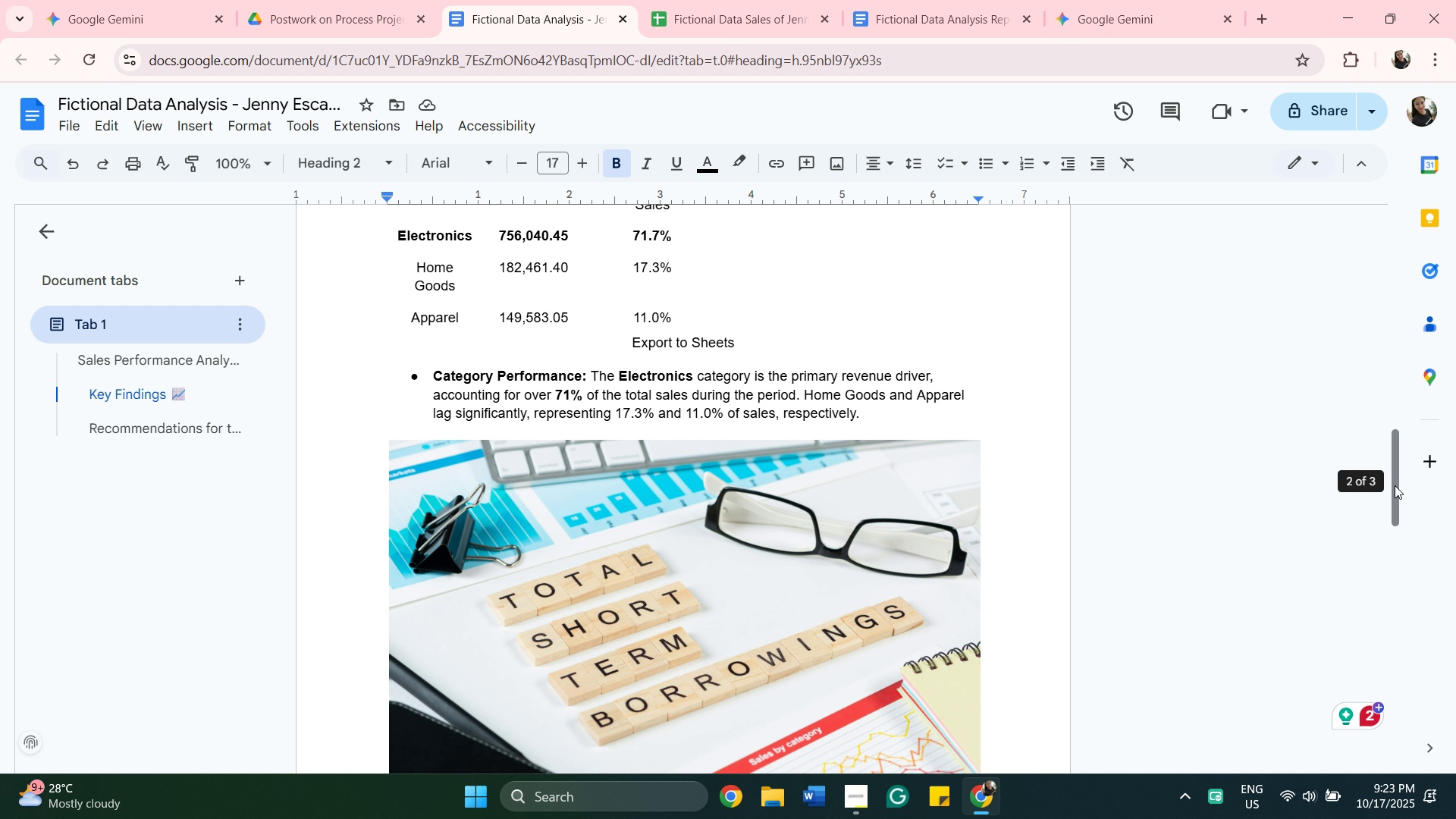 
scroll: coordinate [723, 343], scroll_direction: down, amount: 1.0
 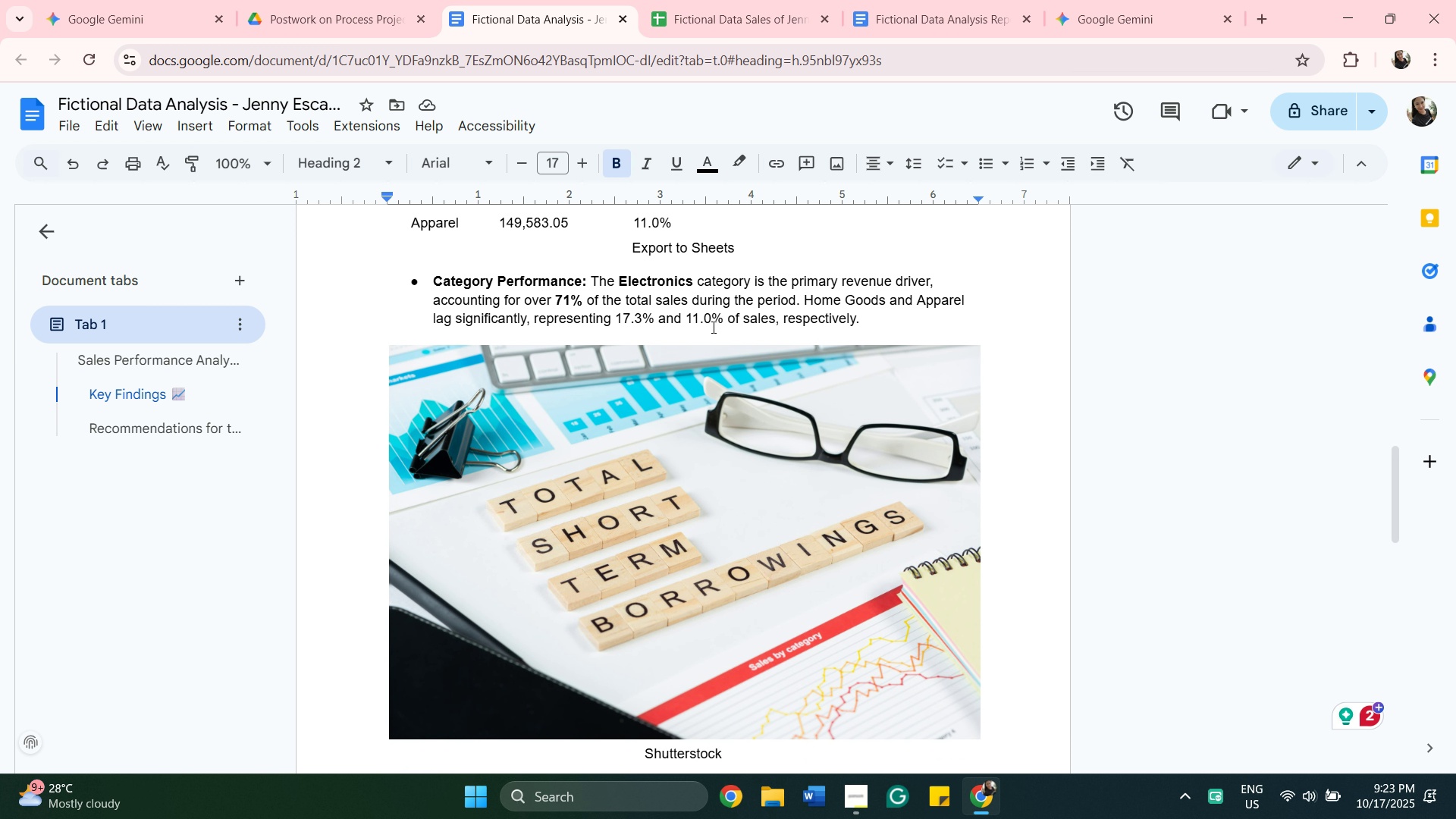 
scroll: coordinate [713, 330], scroll_direction: up, amount: 3.0
 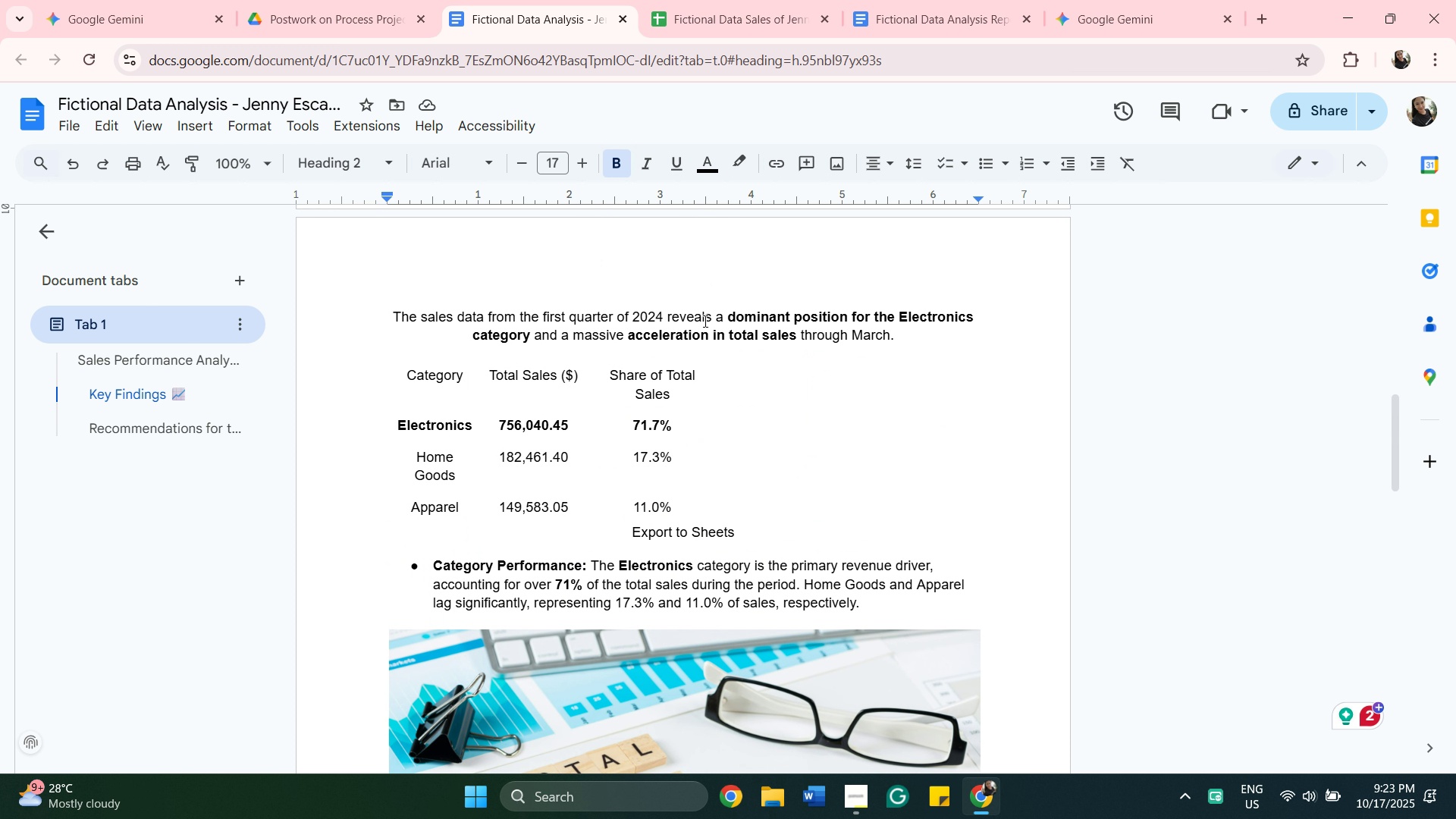 
mouse_move([689, 346])
 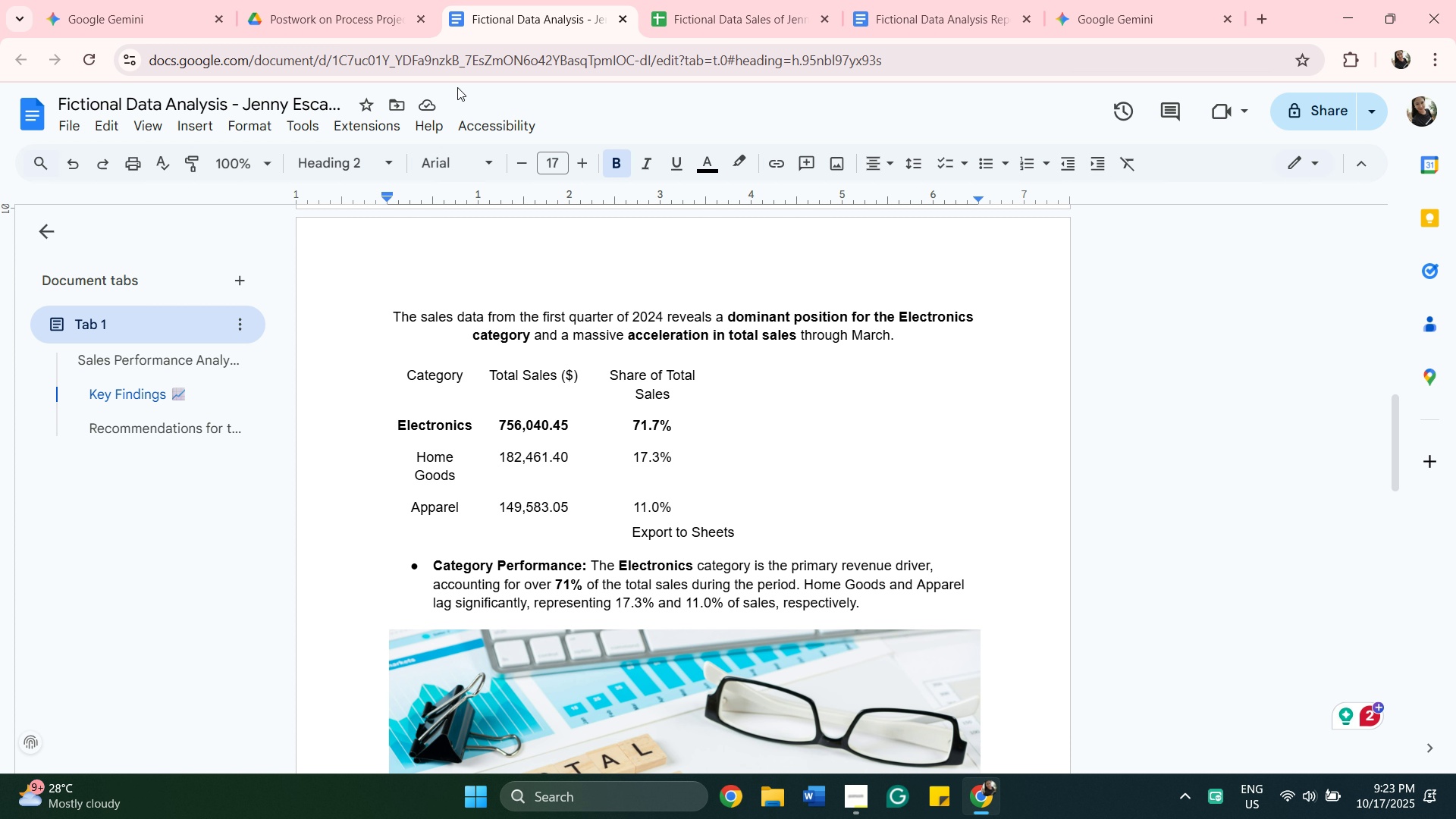 
wait(5.1)
 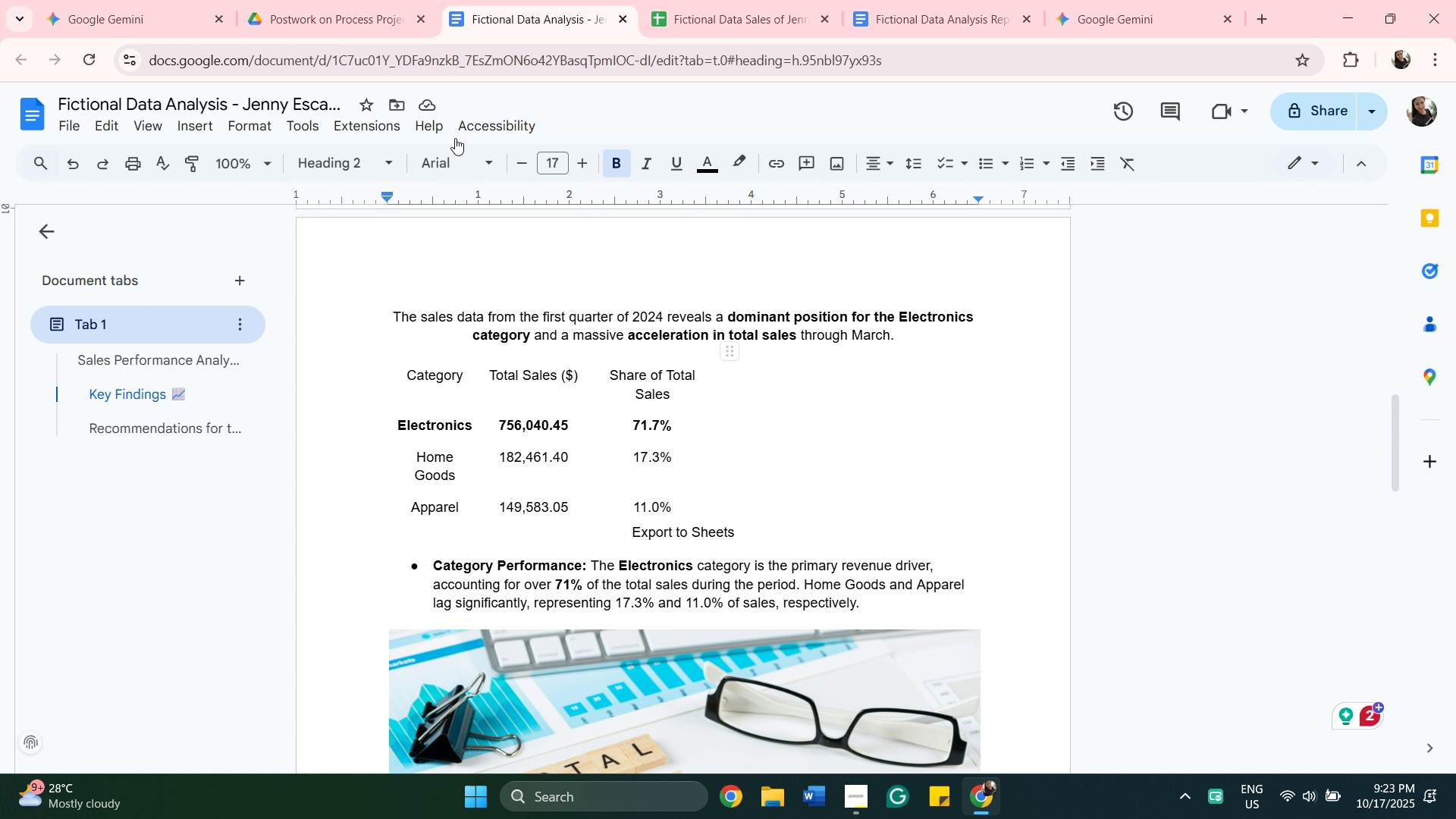 
left_click([703, 17])
 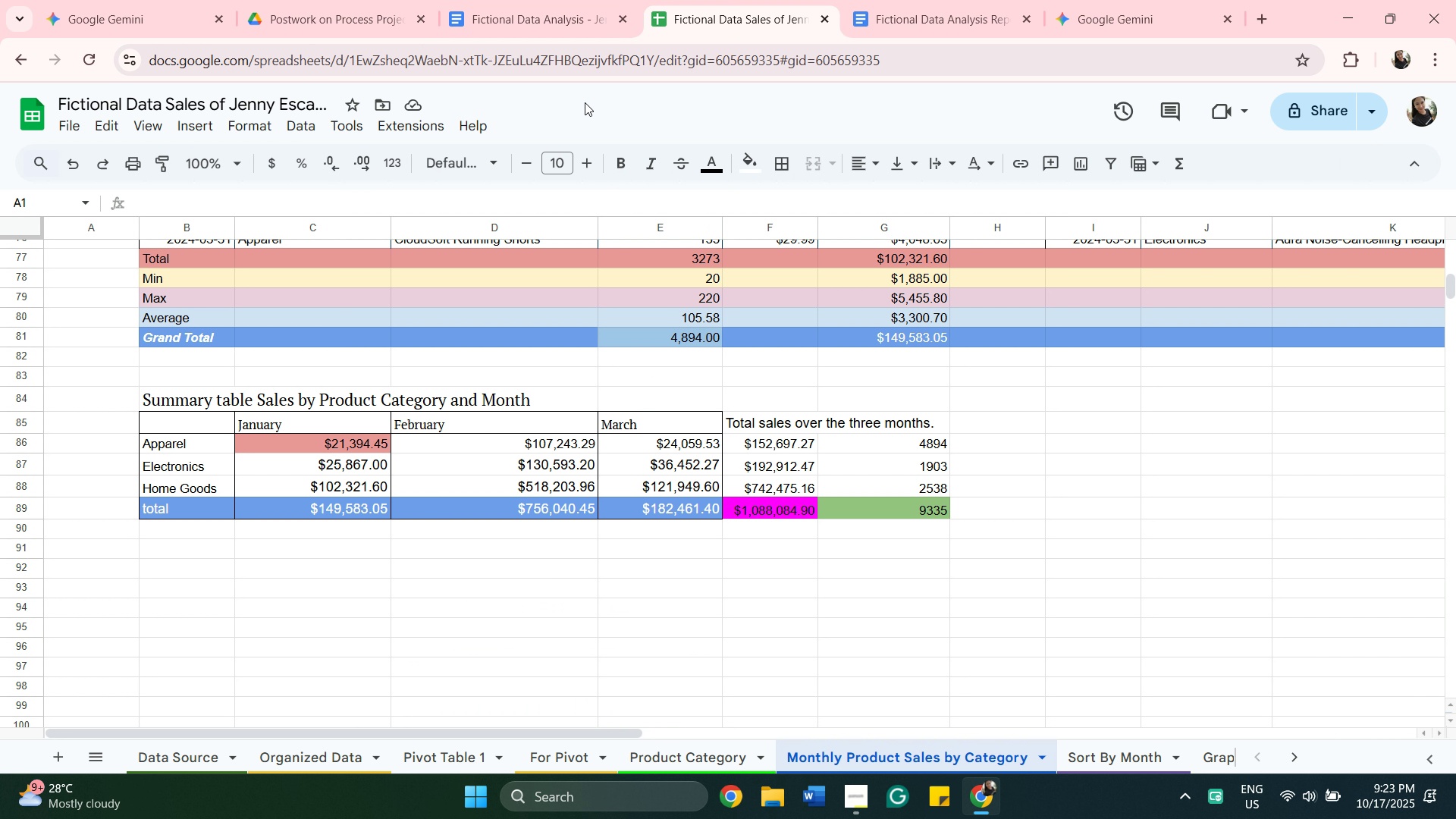 
wait(11.02)
 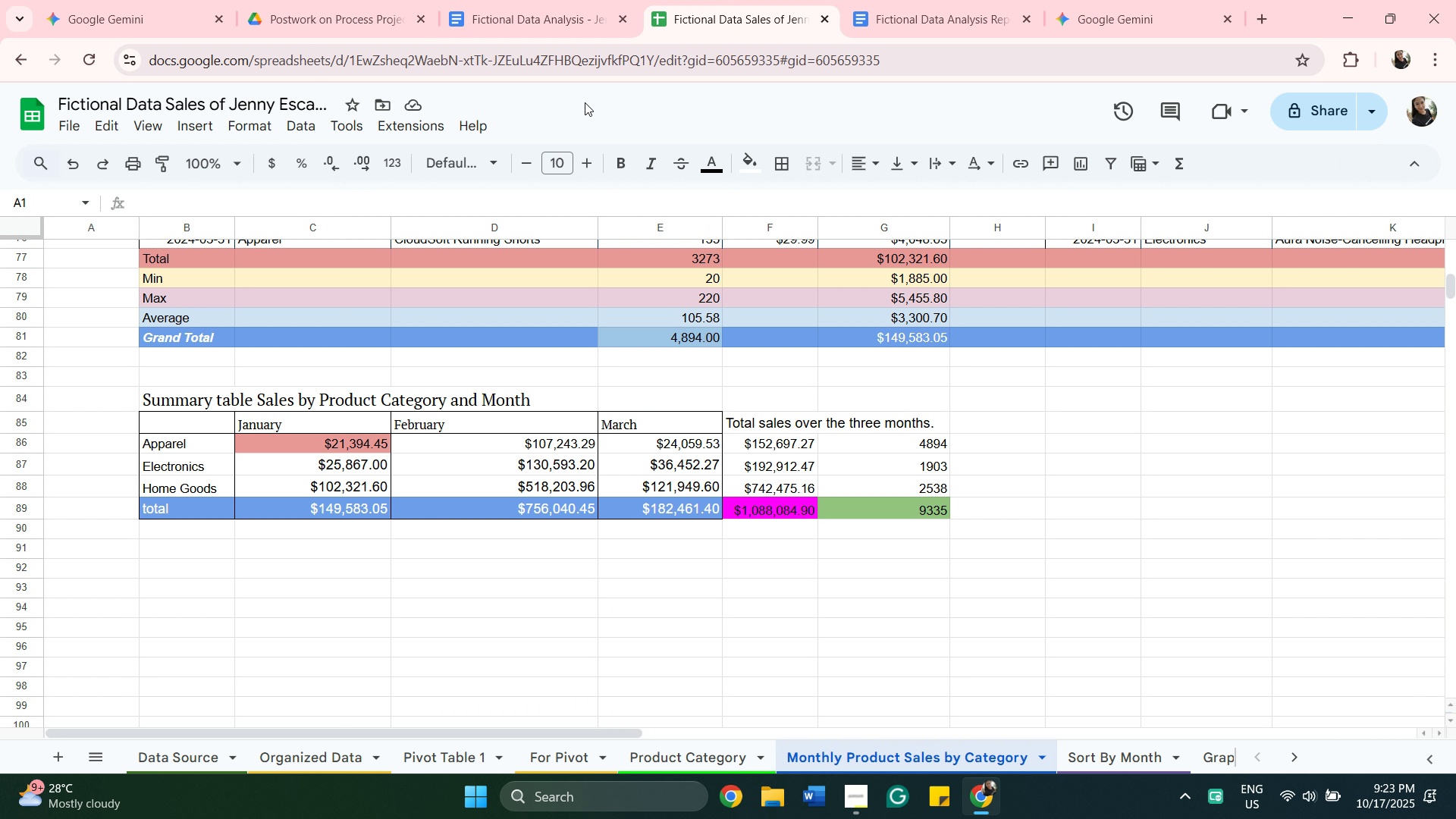 
left_click([549, 7])
 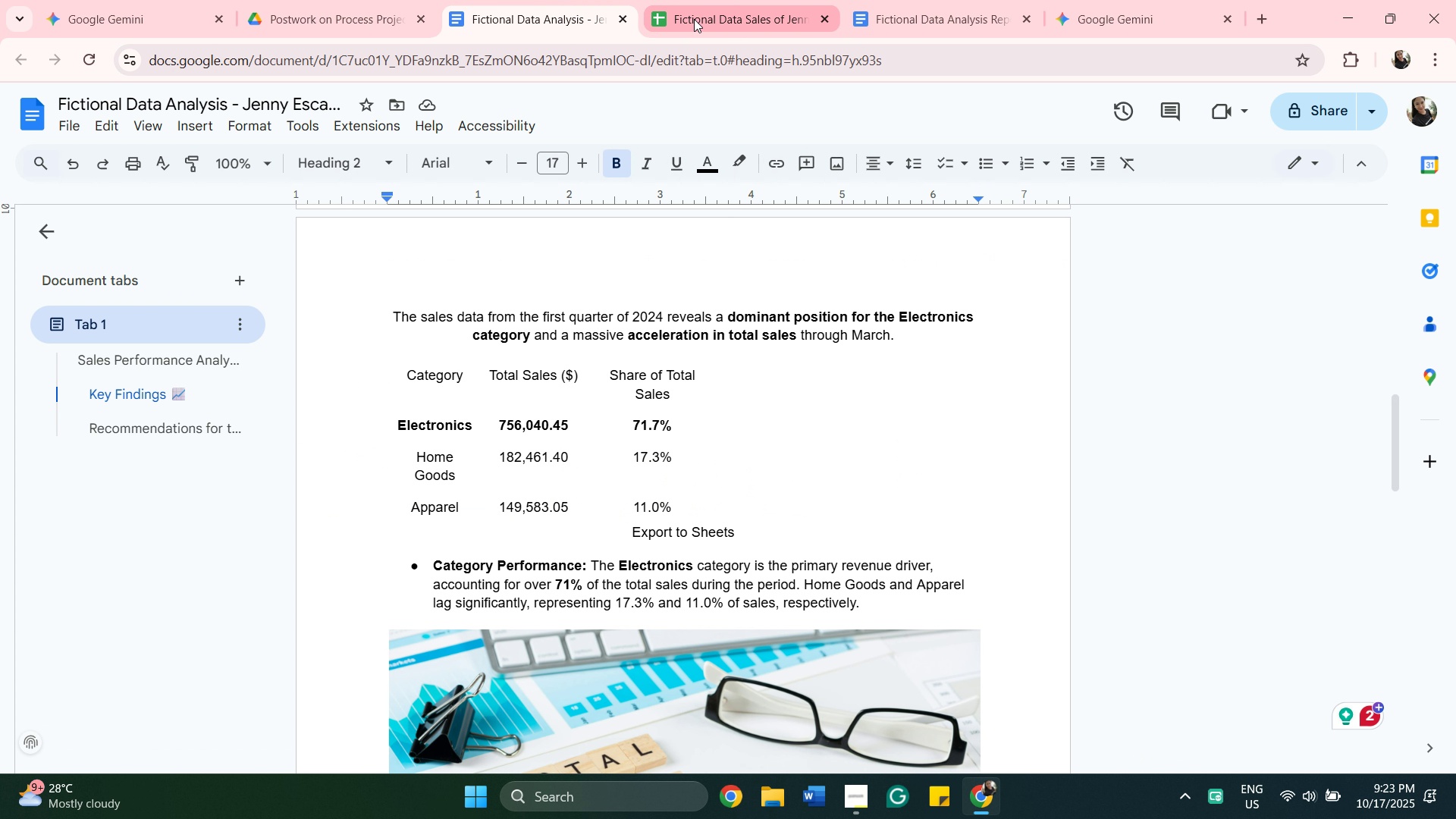 
left_click([698, 13])
 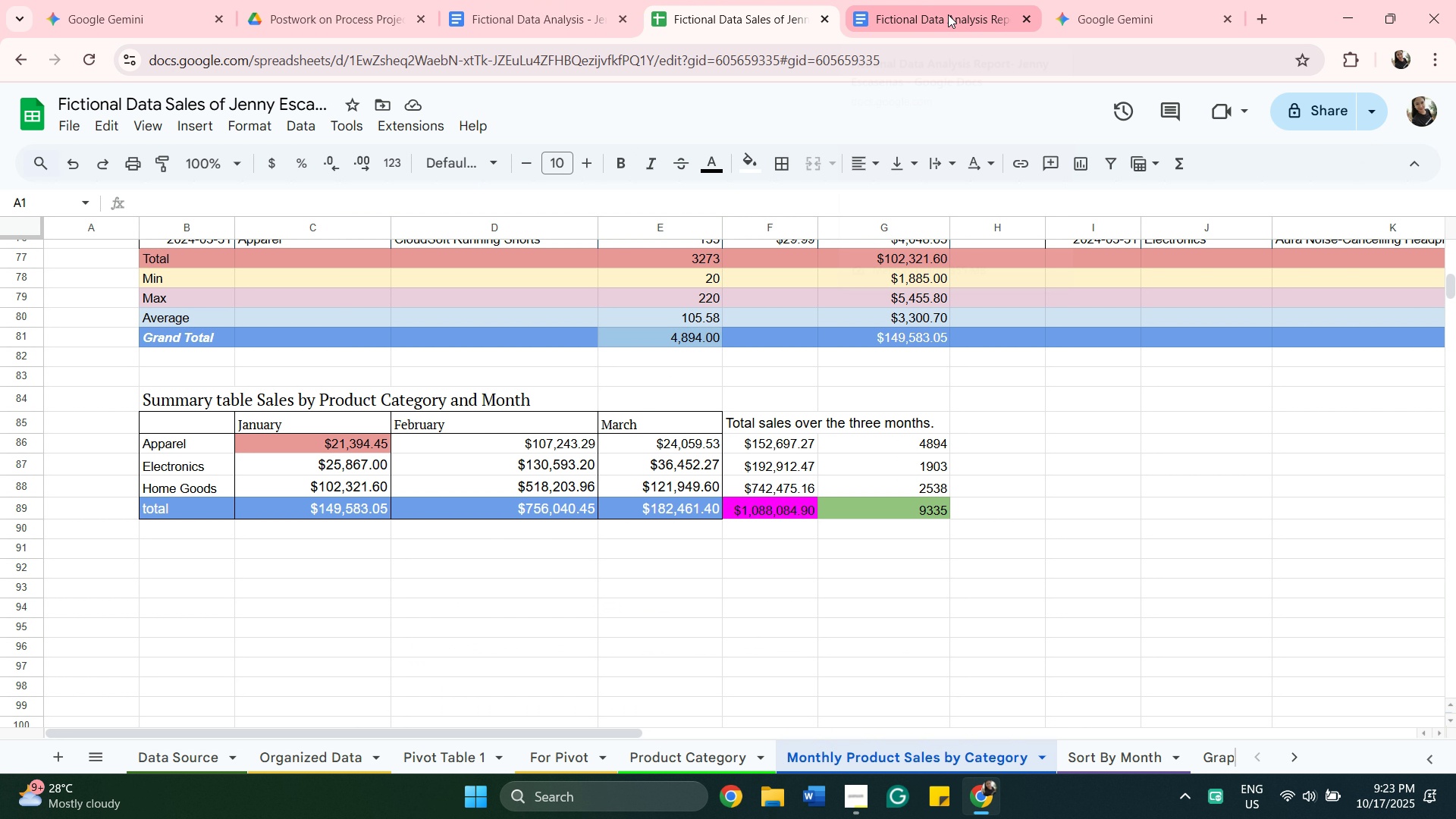 
wait(7.15)
 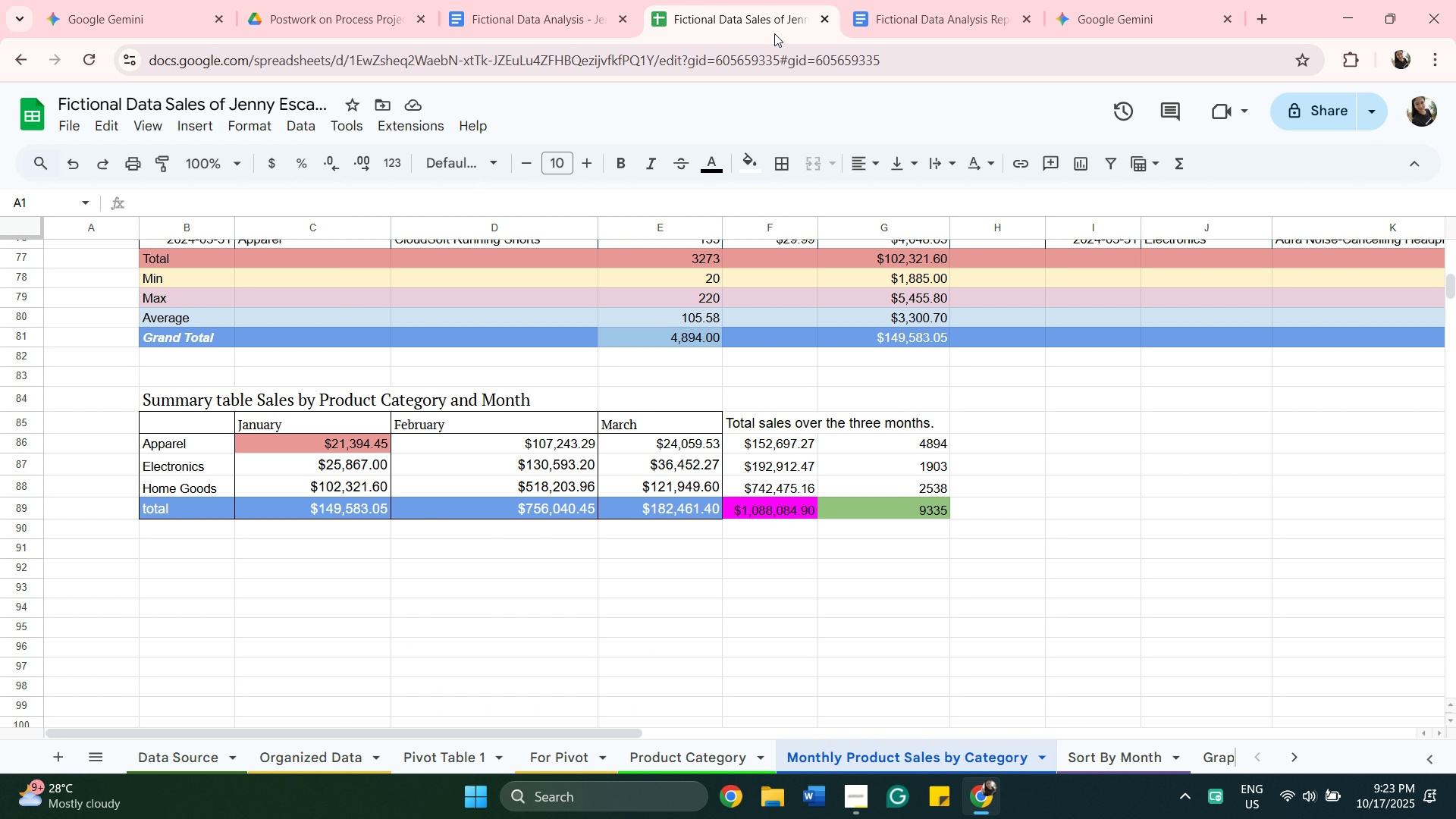 
scroll: coordinate [691, 673], scroll_direction: down, amount: 1.0
 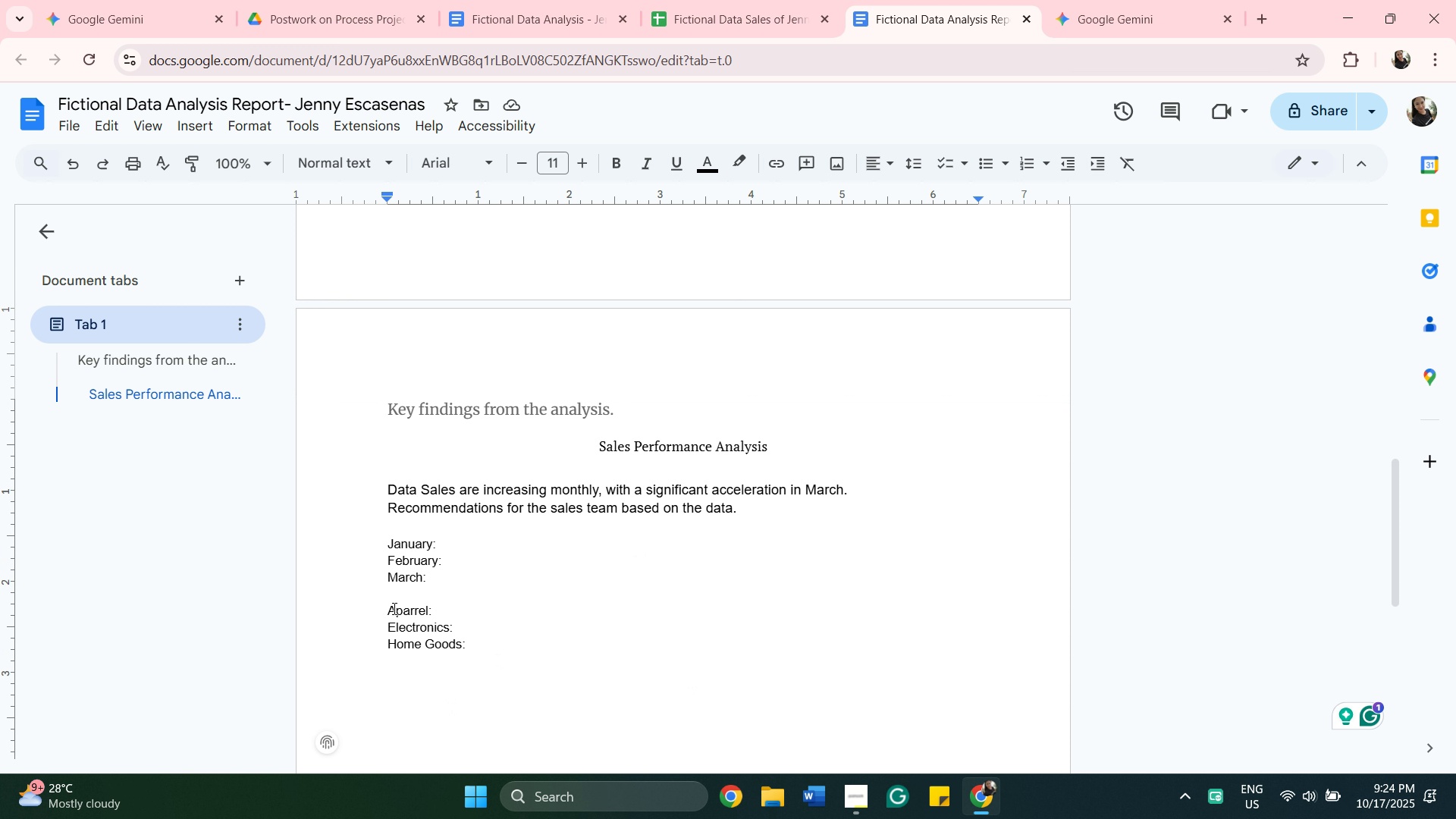 
wait(5.77)
 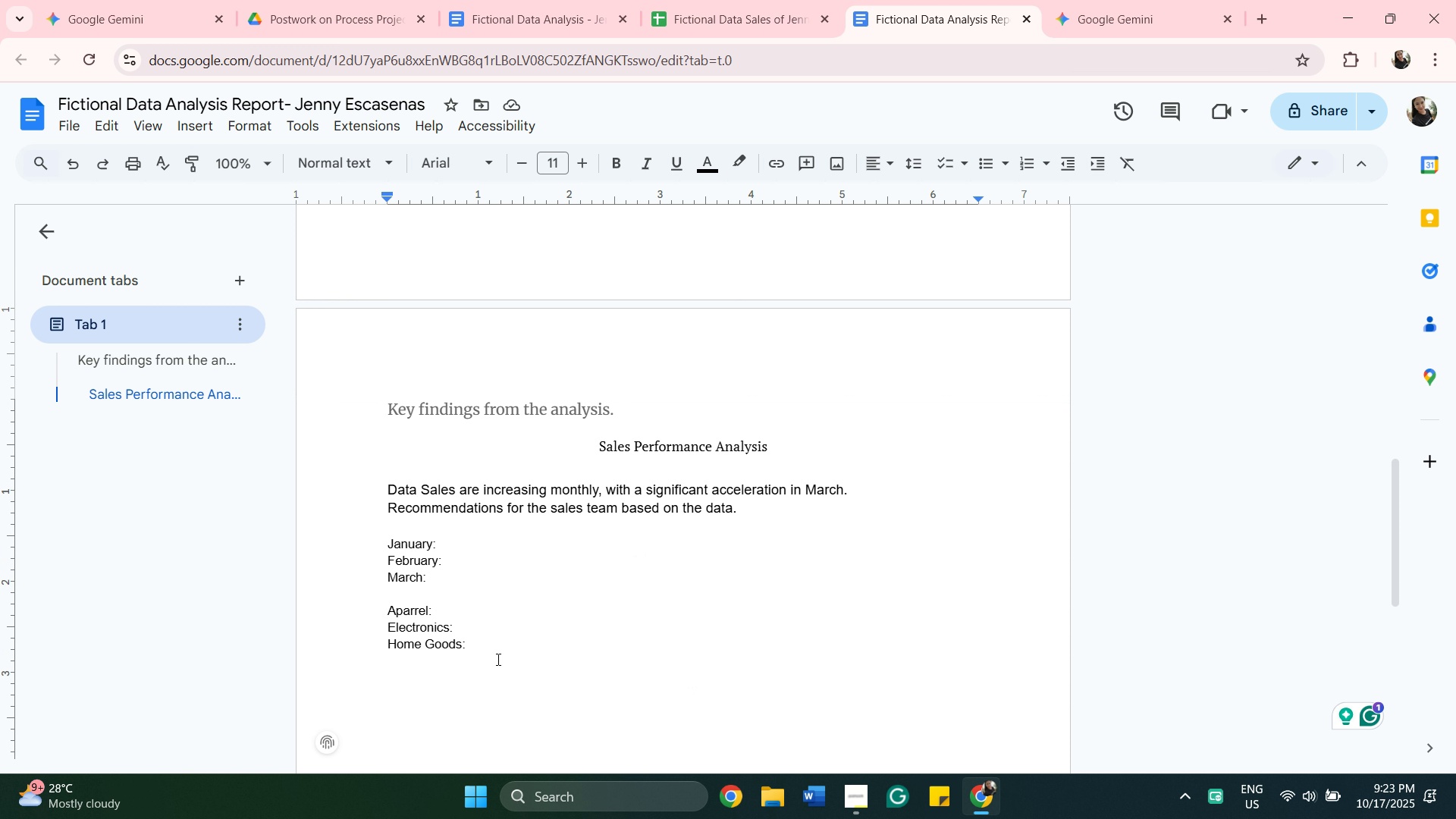 
left_click_drag(start_coordinate=[382, 614], to_coordinate=[462, 673])
 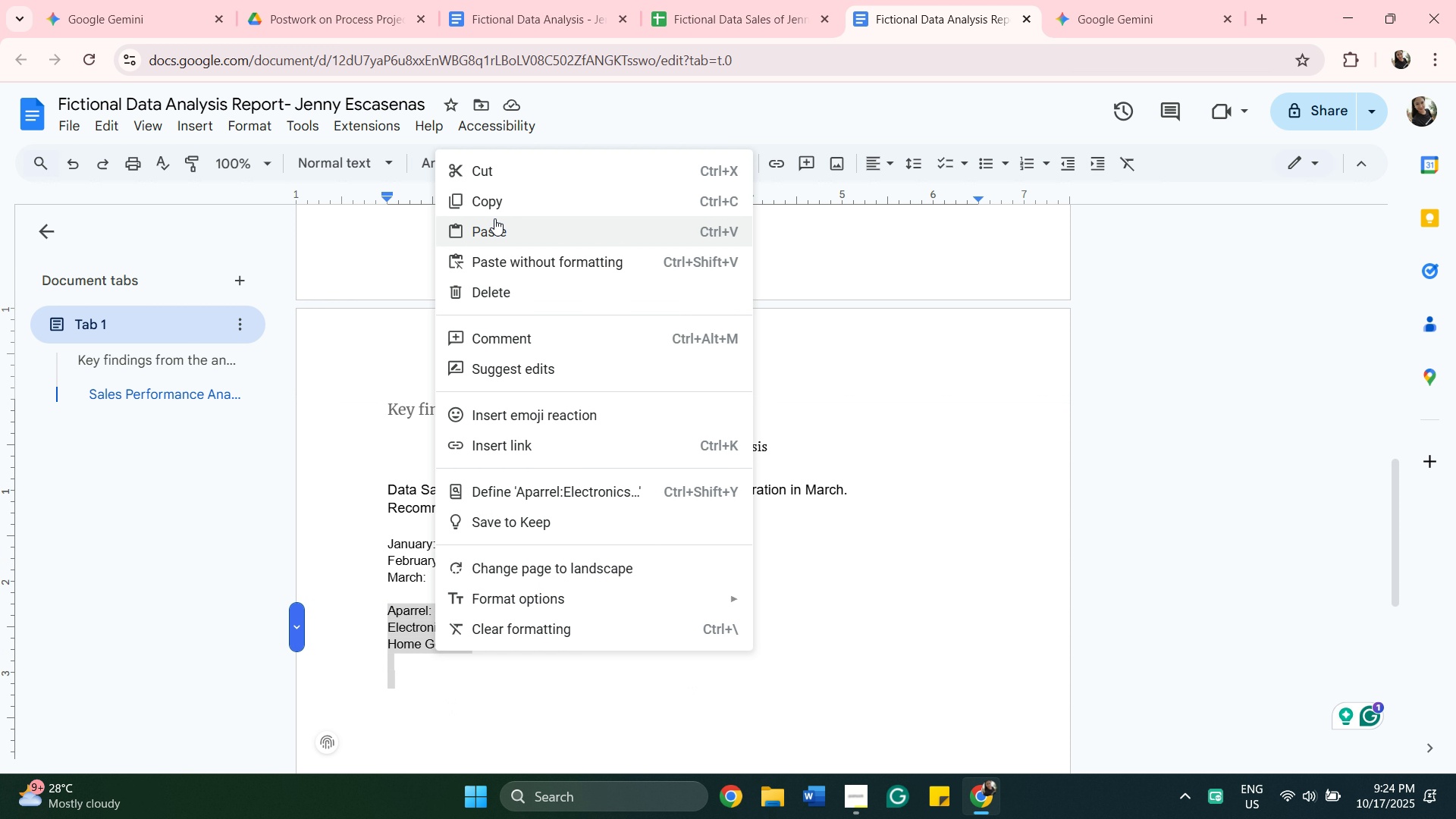 
left_click([499, 203])
 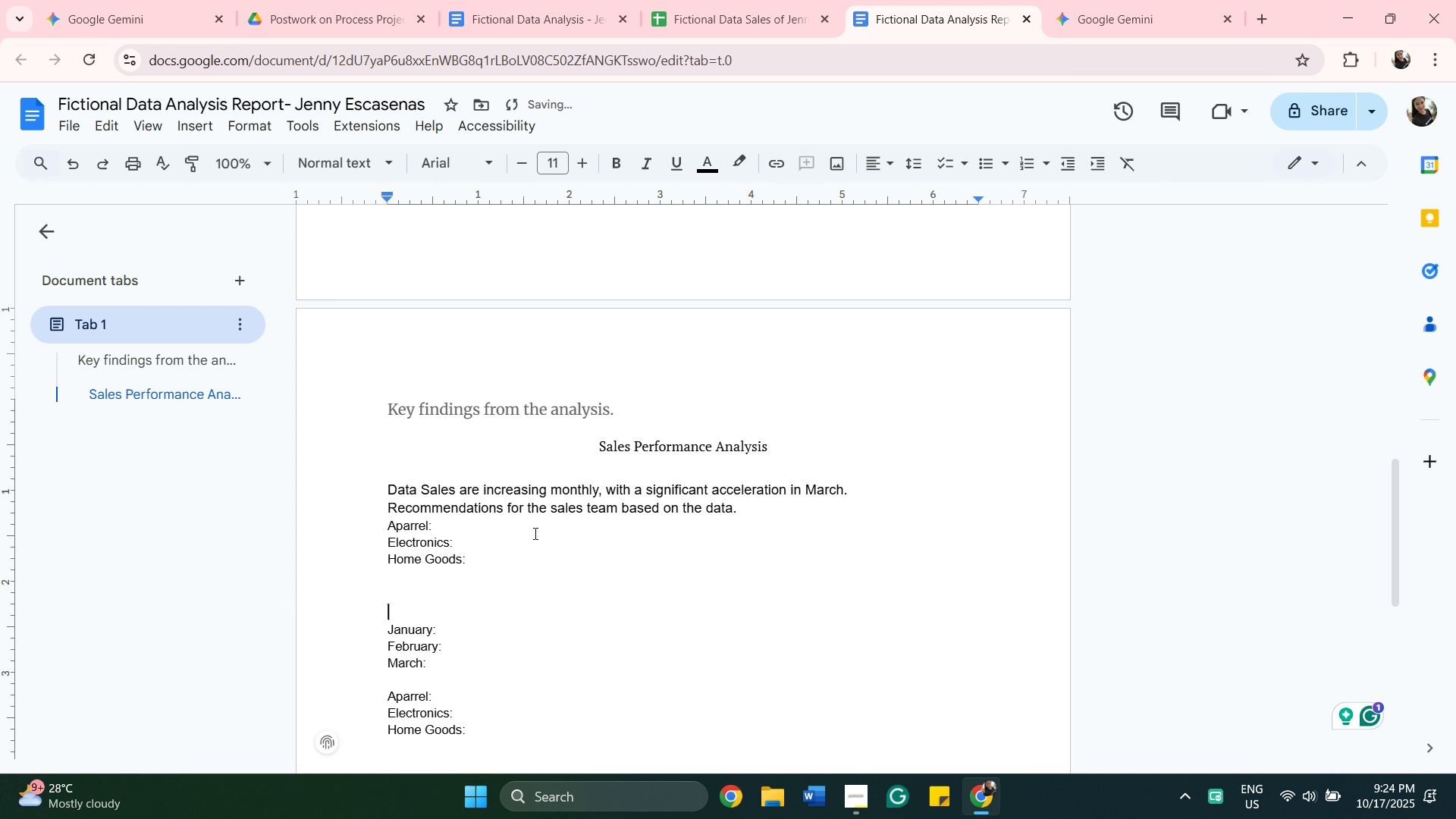 
key(Control+V)
 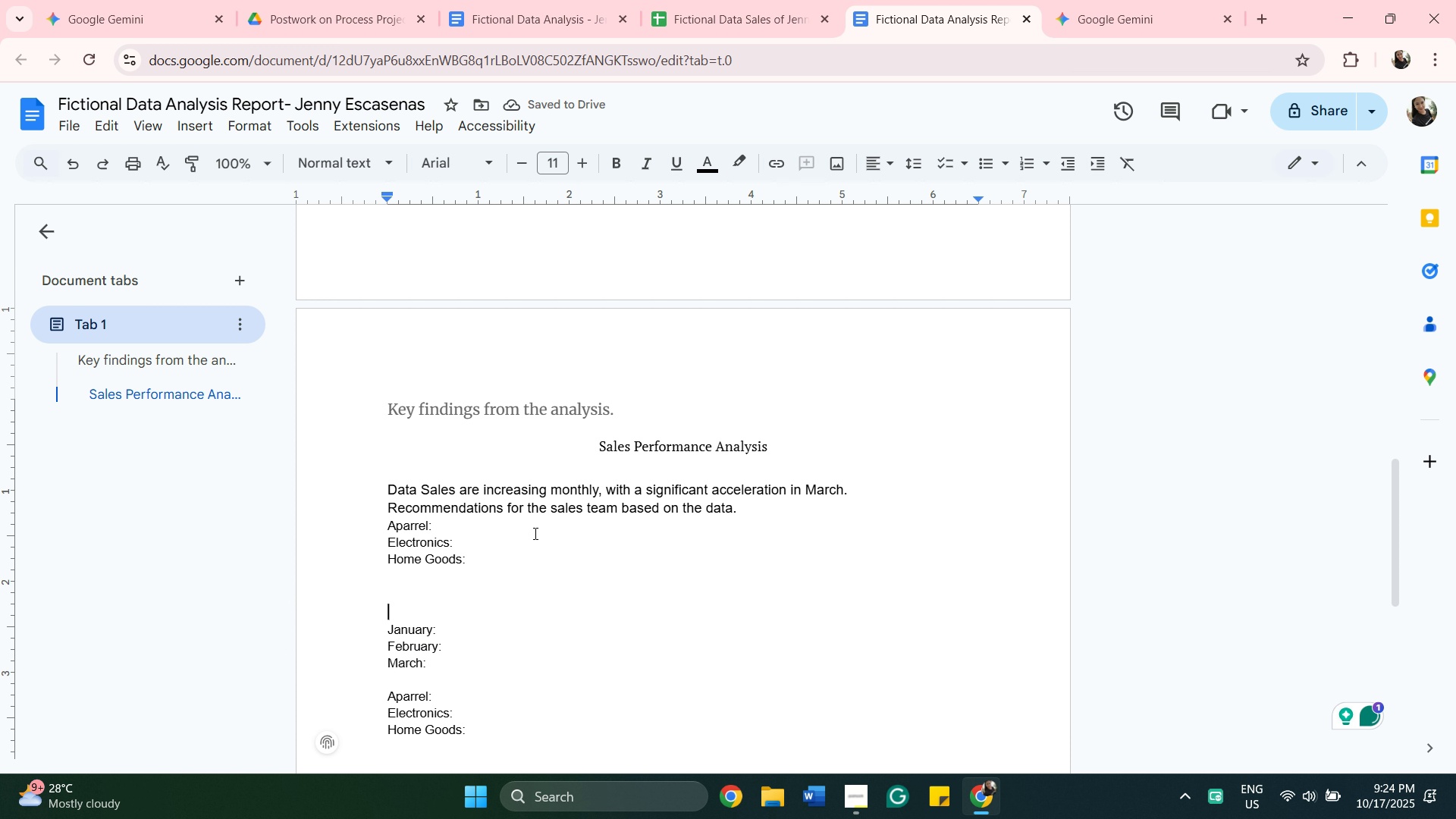 
wait(9.12)
 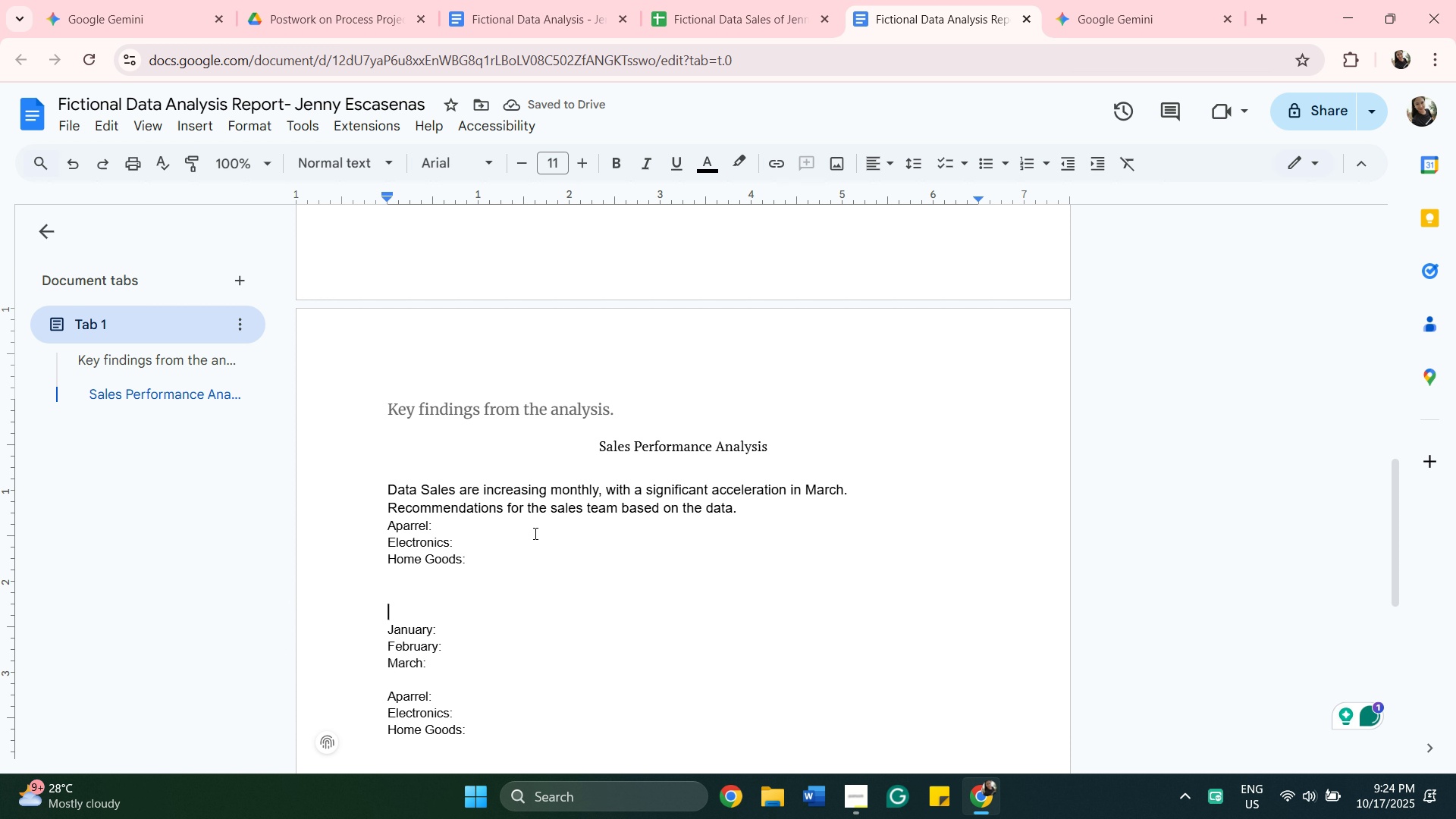 
key(Backspace)
 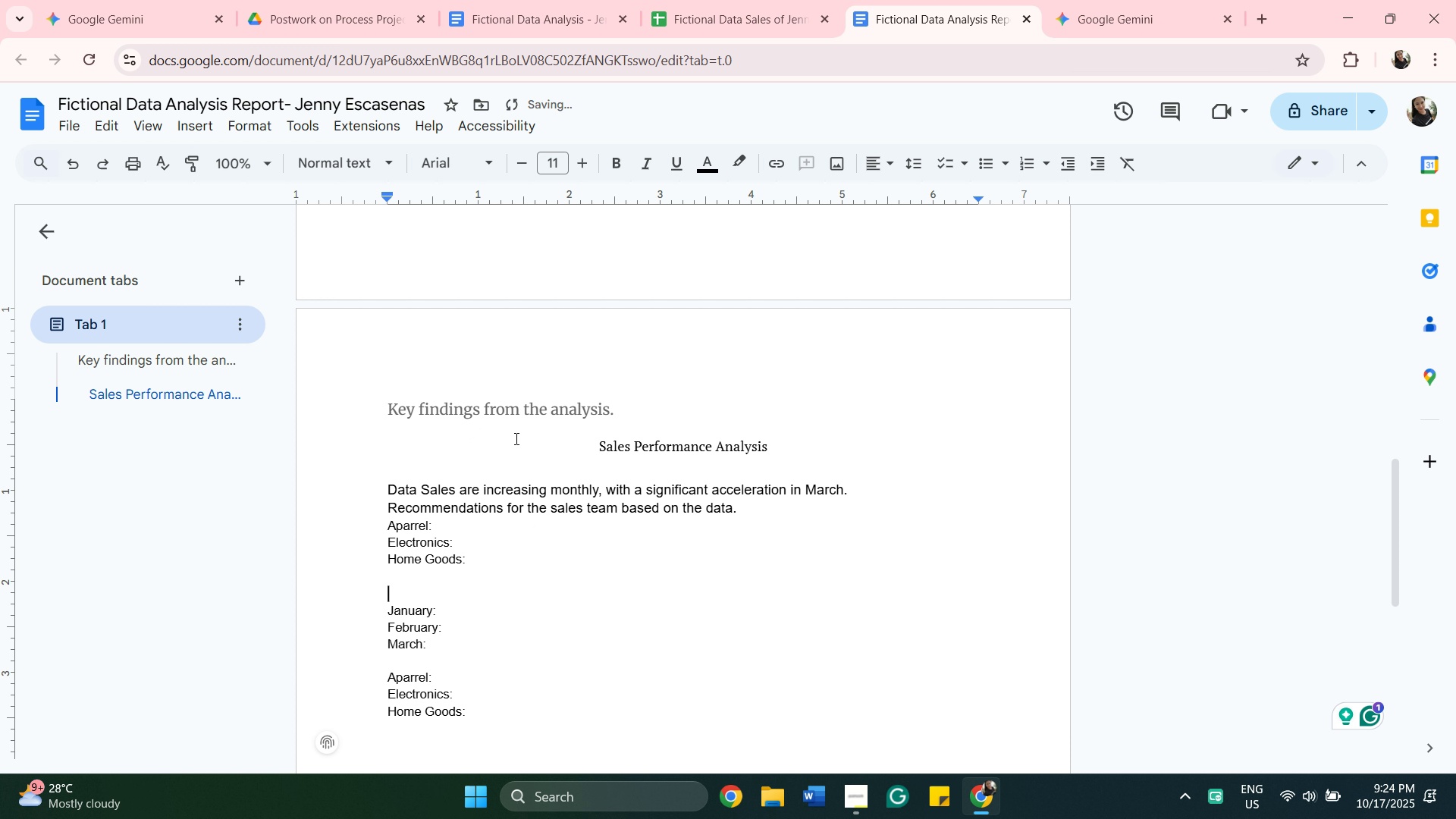 
key(Backspace)
 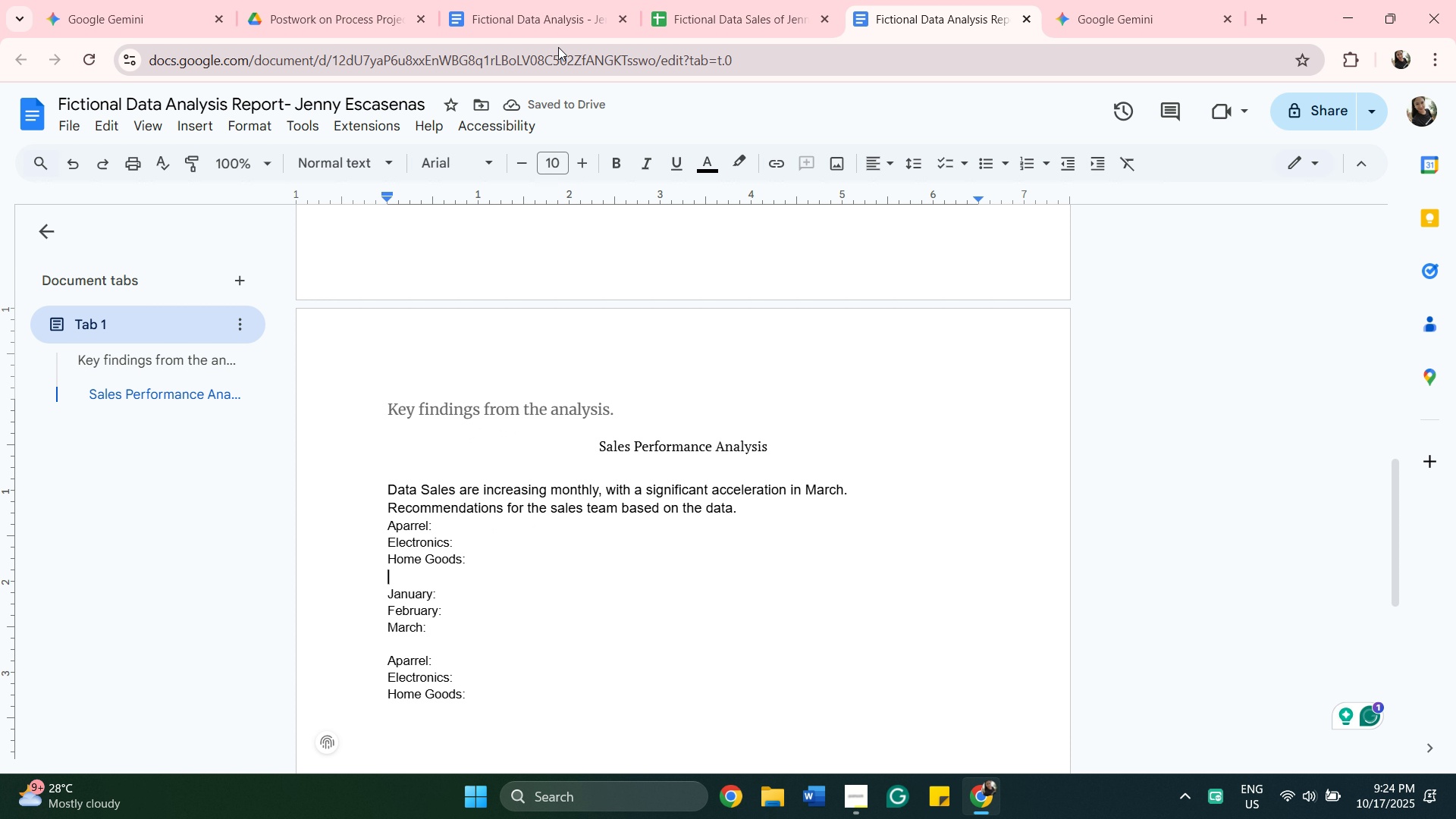 
wait(6.94)
 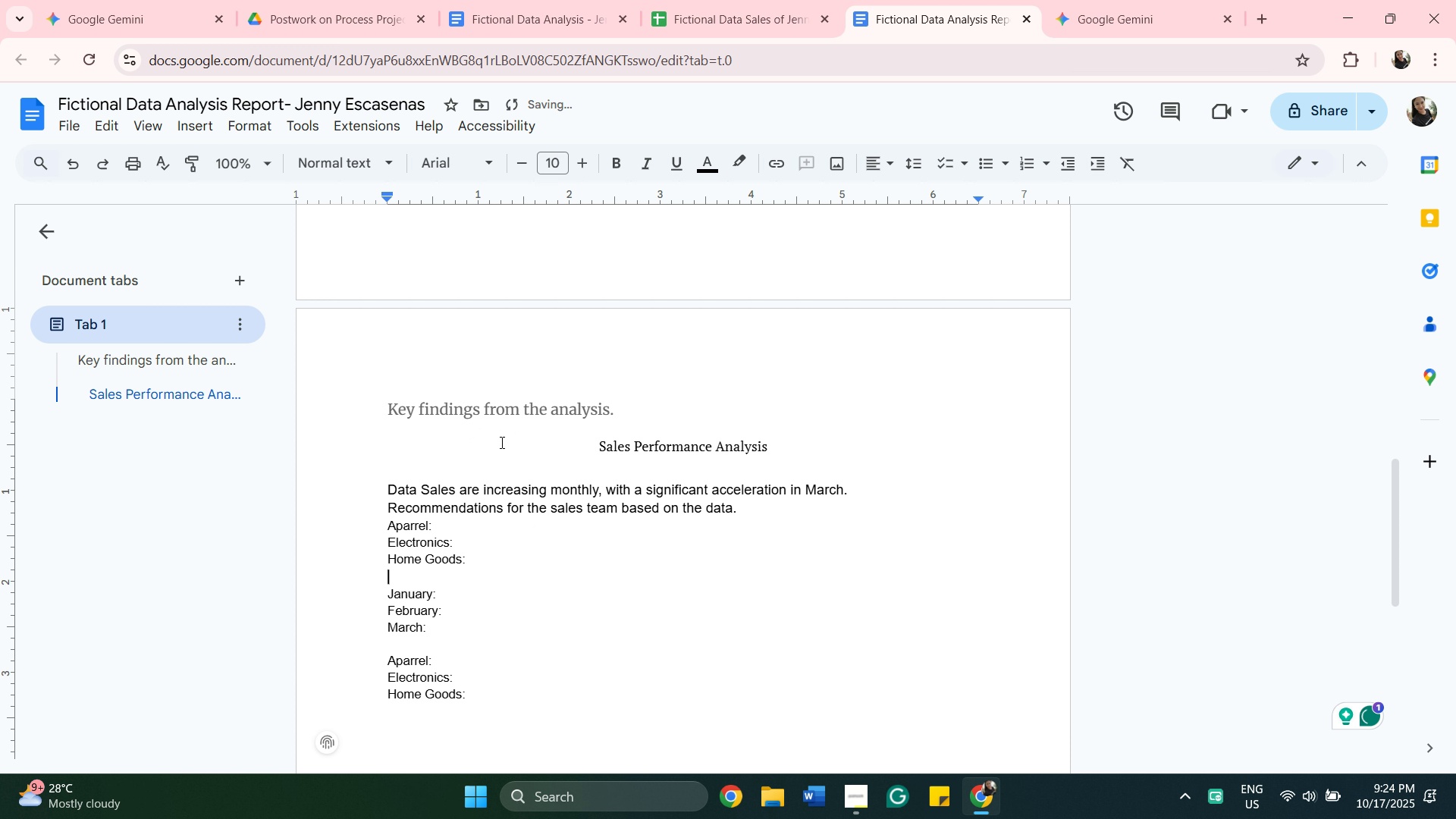 
left_click([712, 8])
 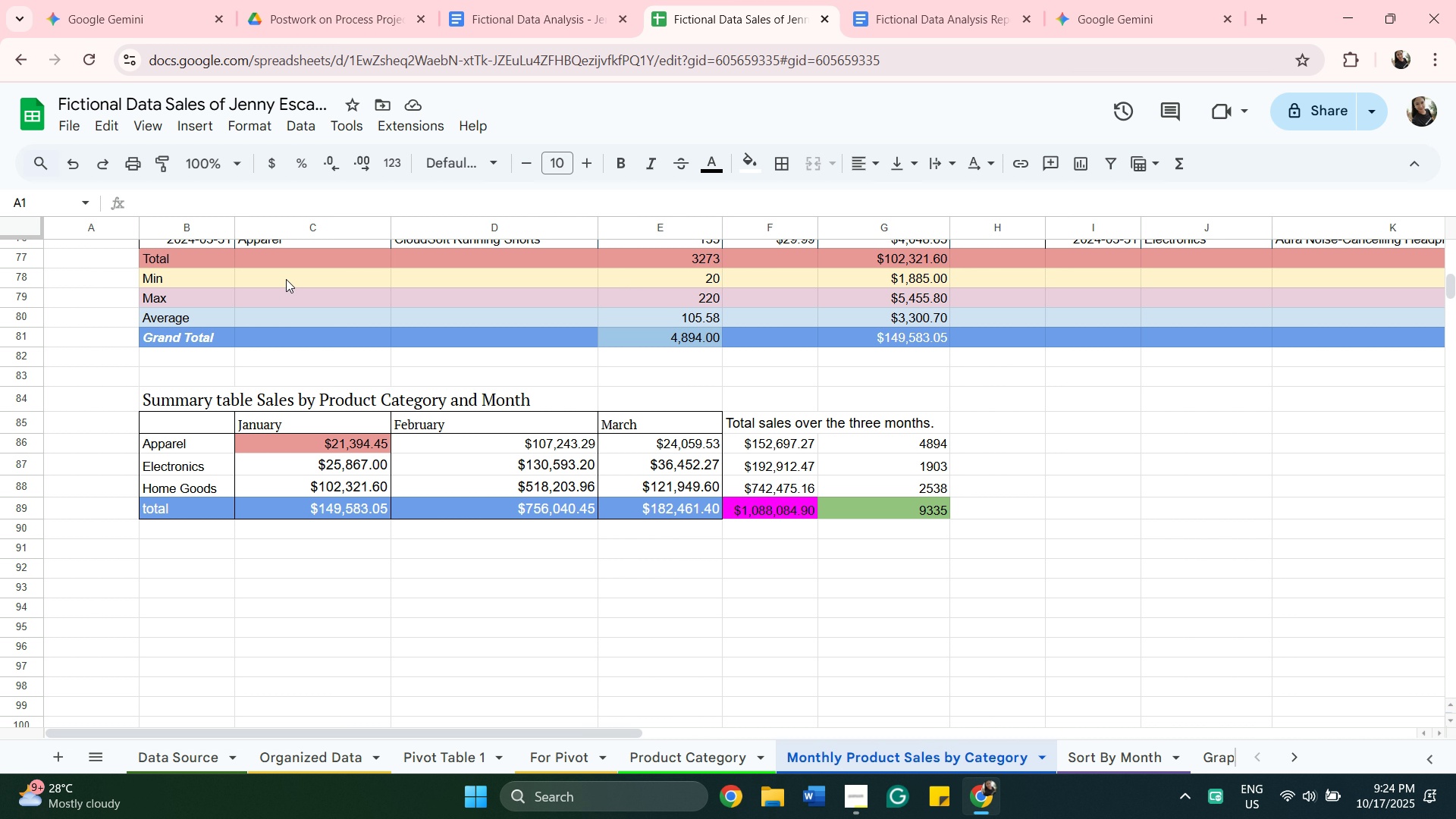 
wait(10.29)
 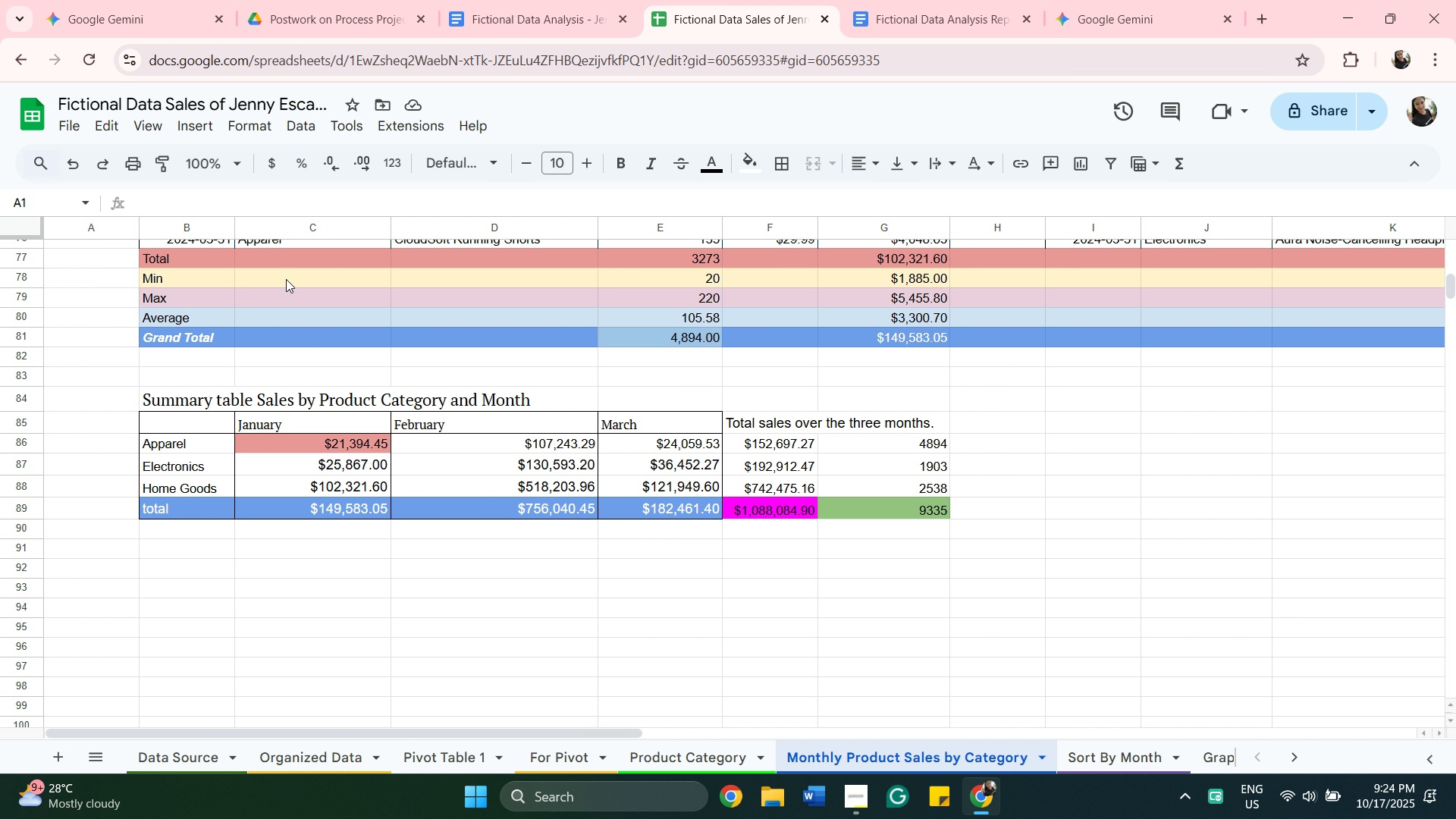 
left_click([934, 23])
 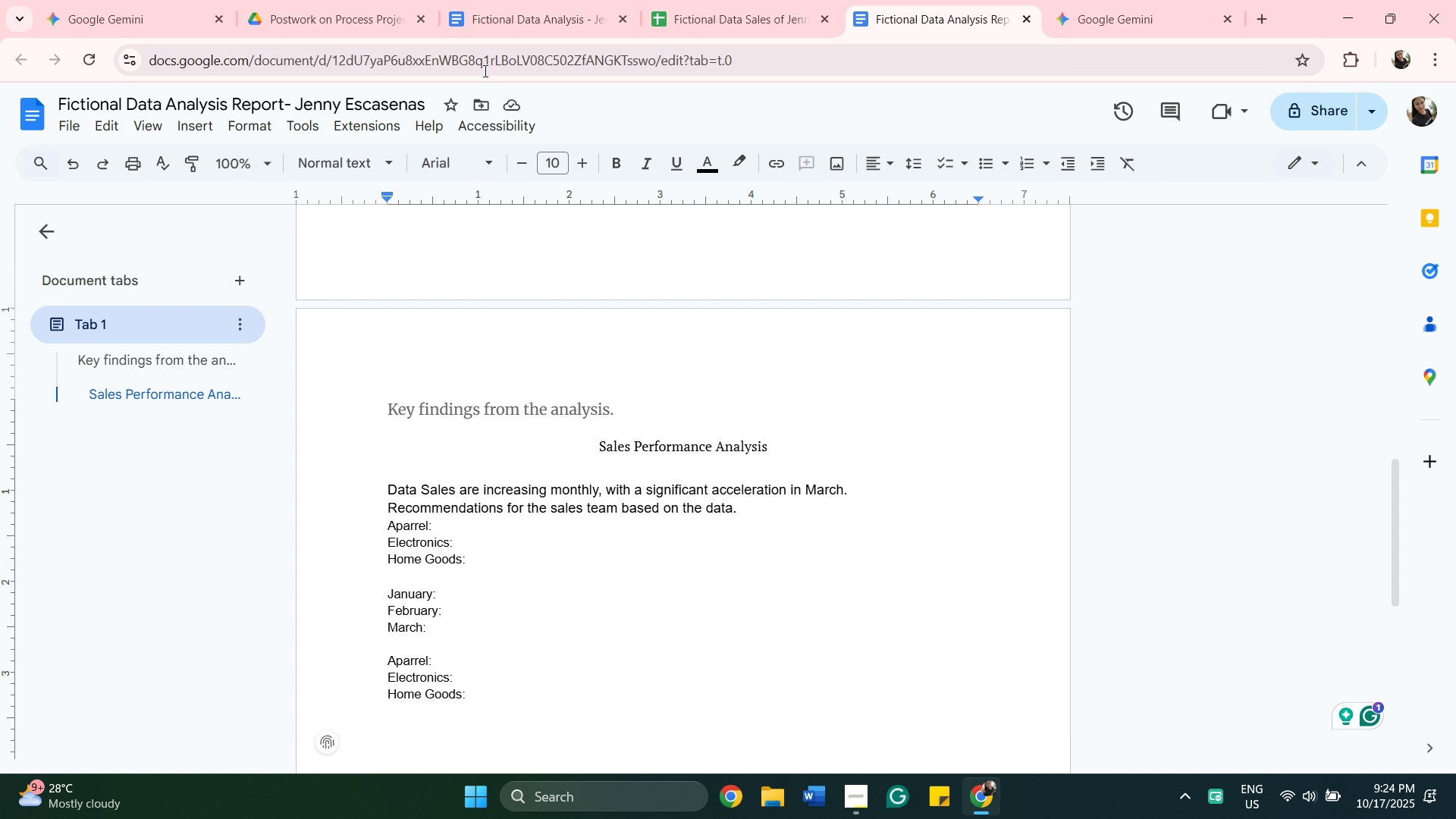 
left_click([519, 14])
 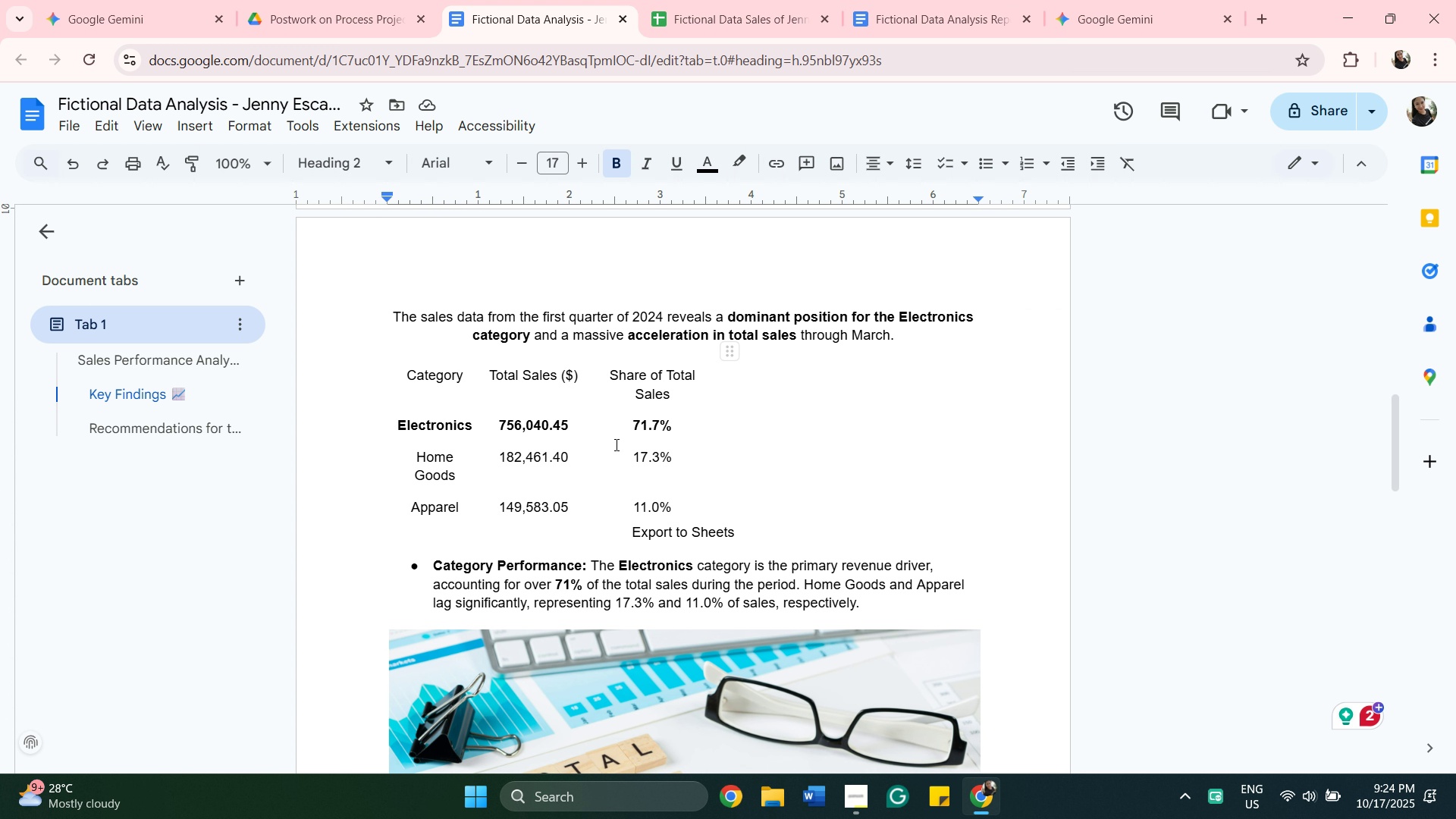 
wait(11.72)
 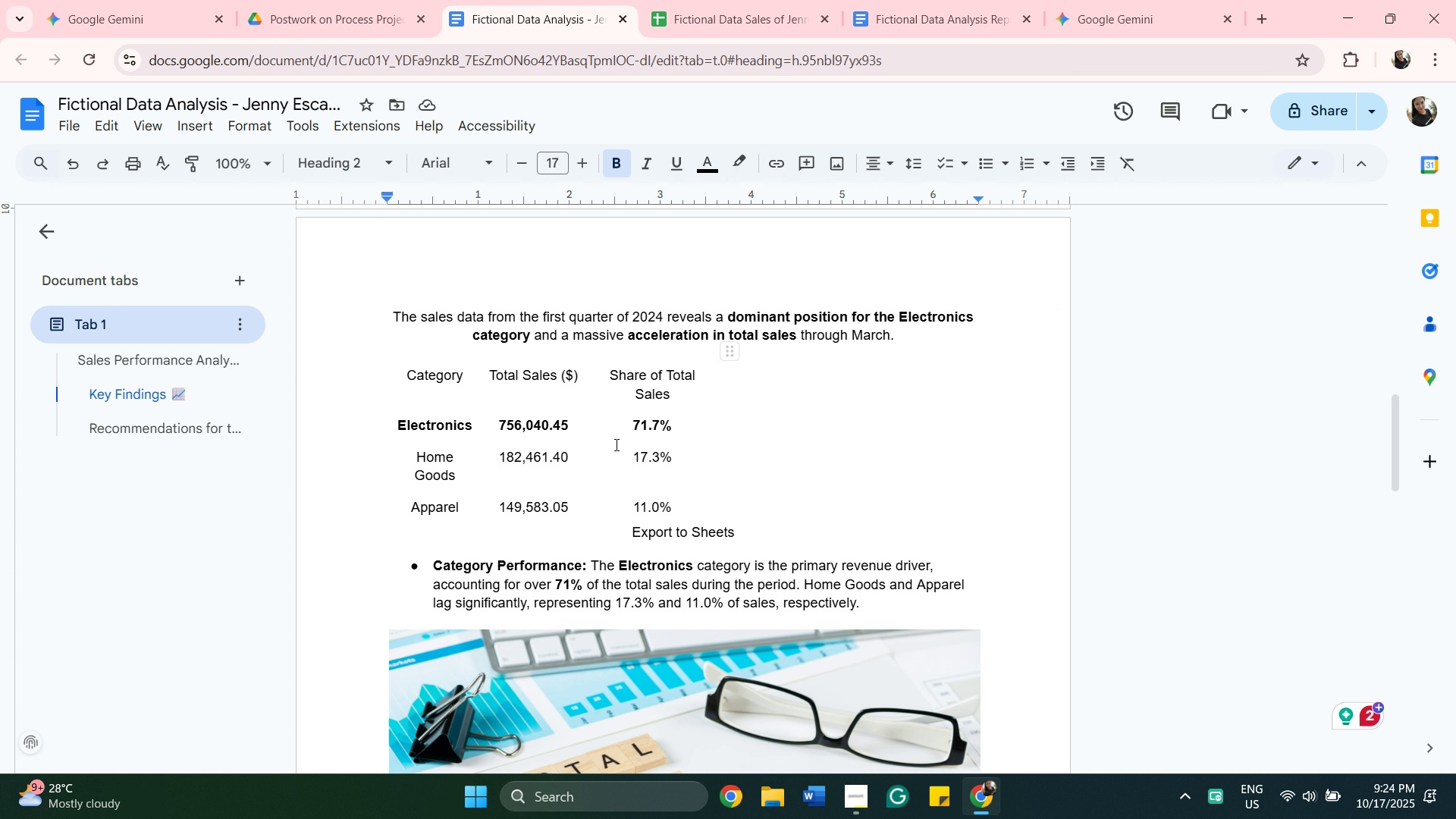 
left_click([693, 19])
 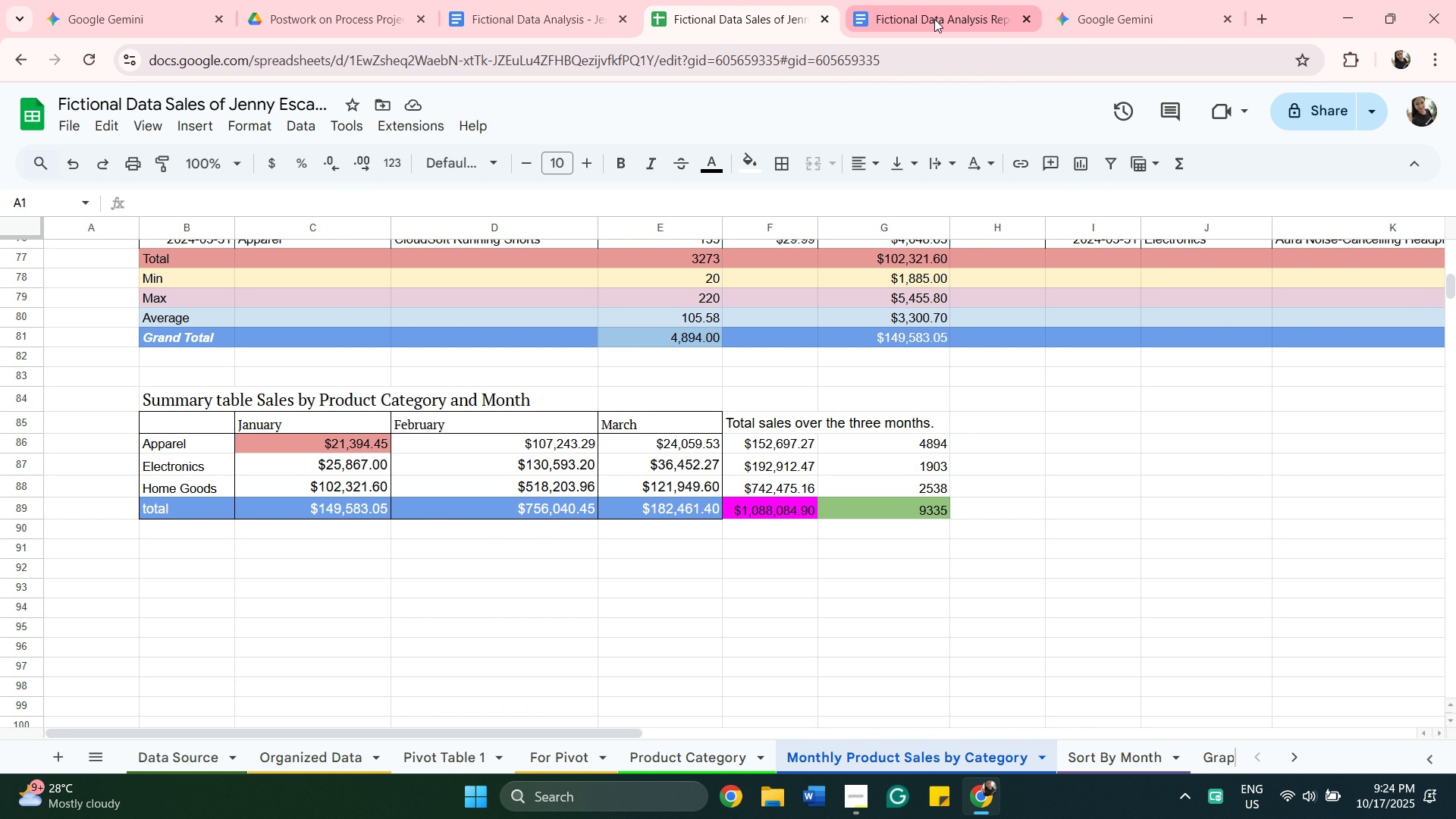 
left_click([935, 19])
 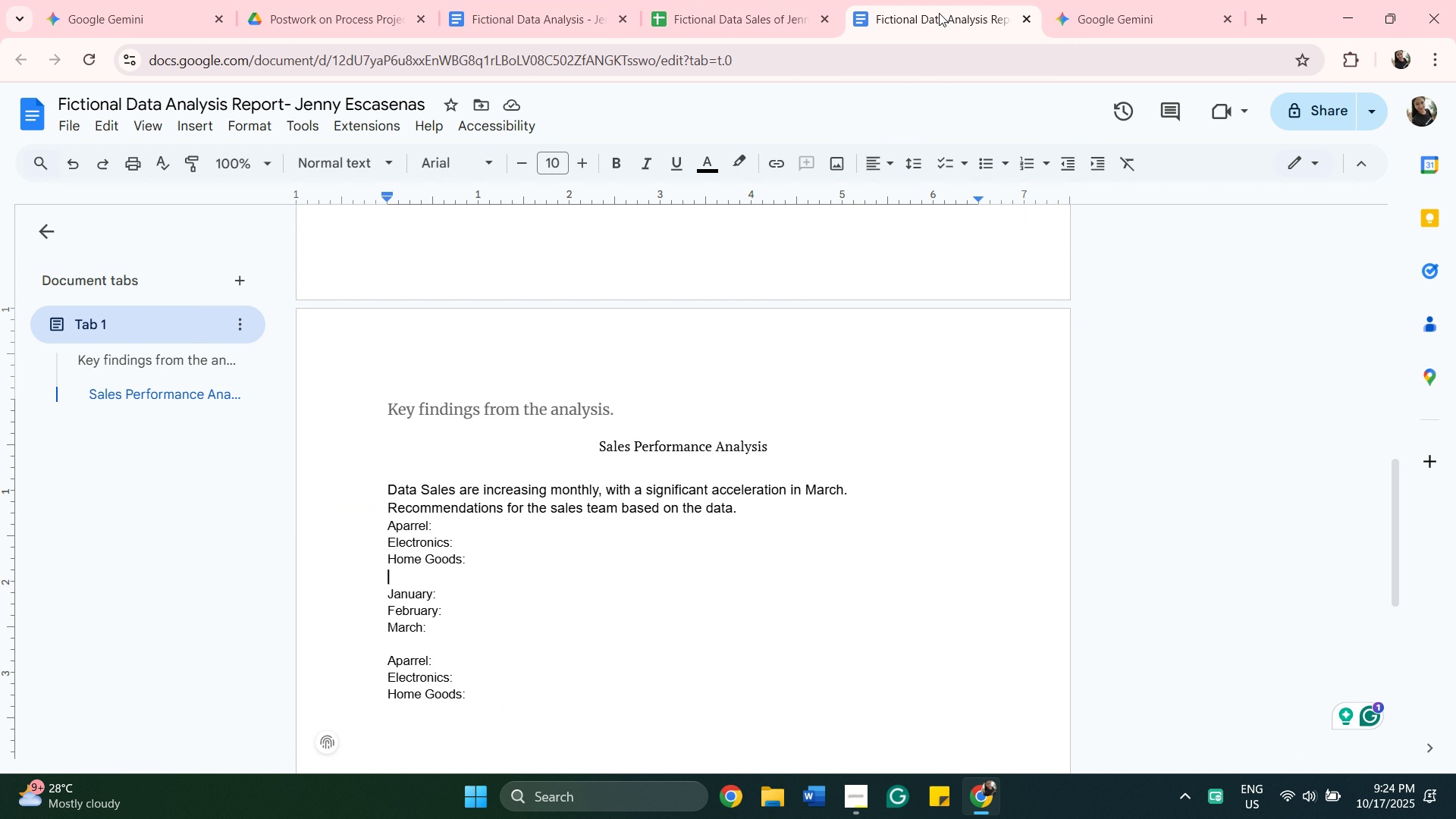 
wait(10.48)
 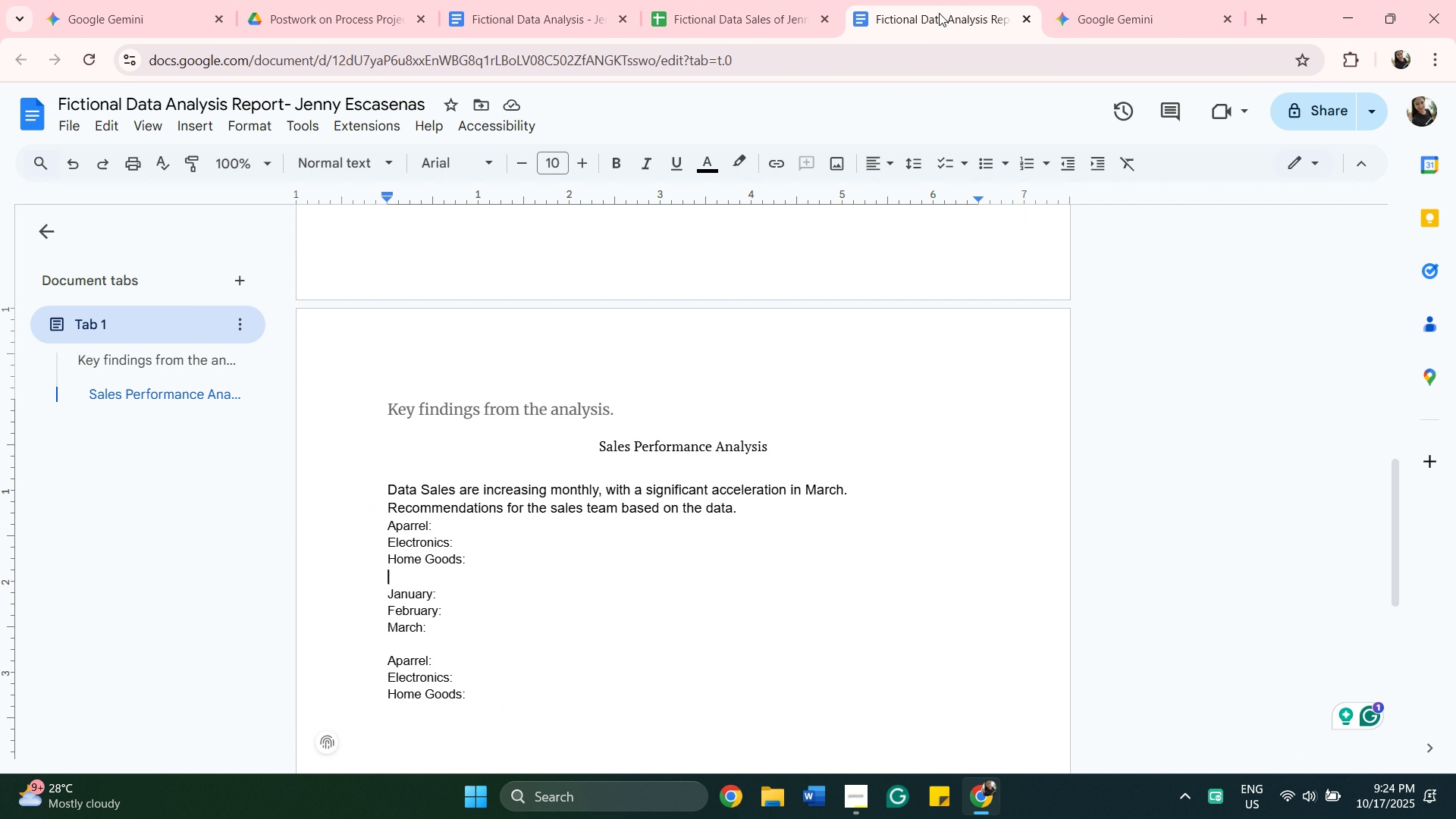 
left_click([545, 523])
 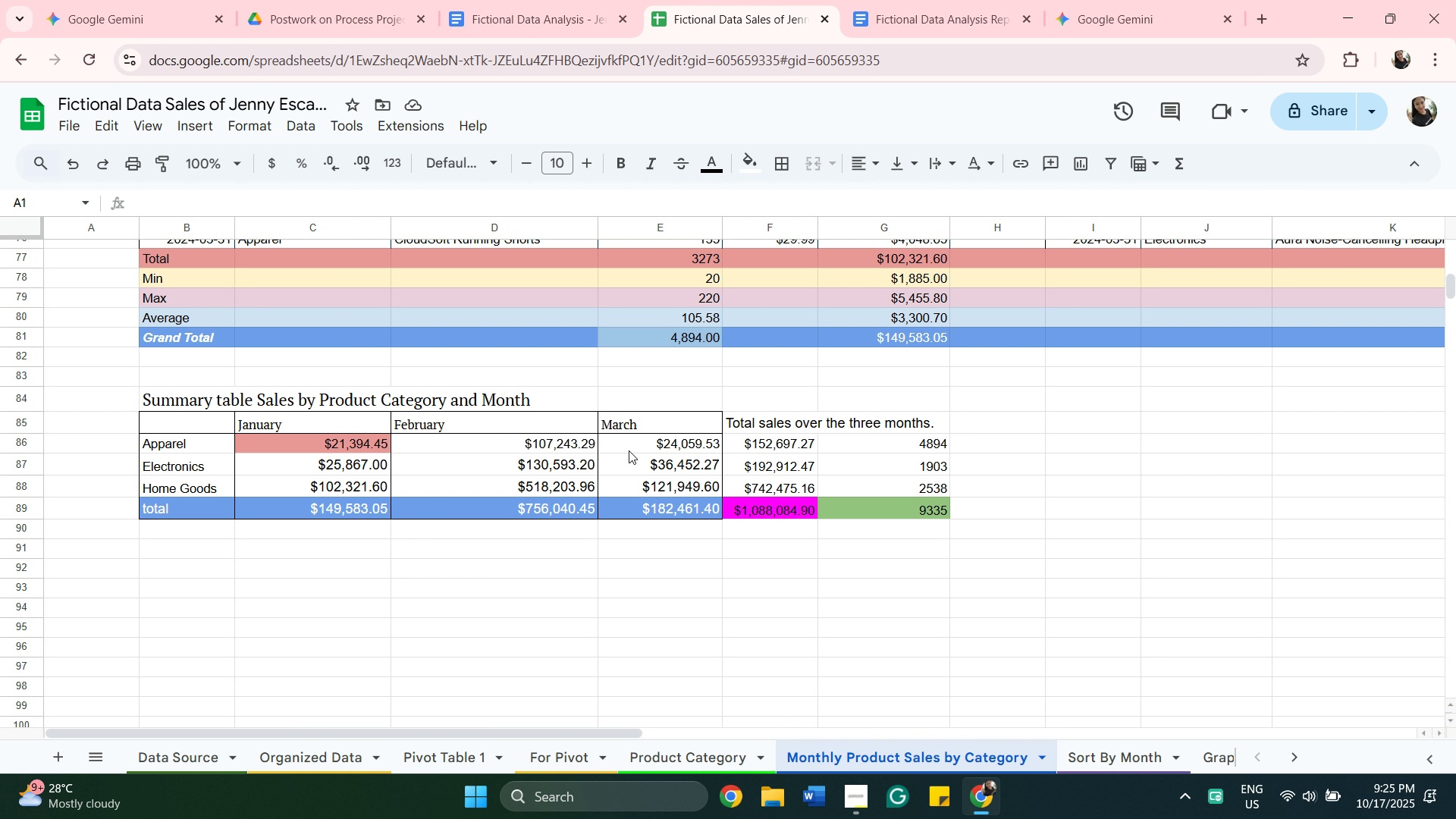 
wait(6.09)
 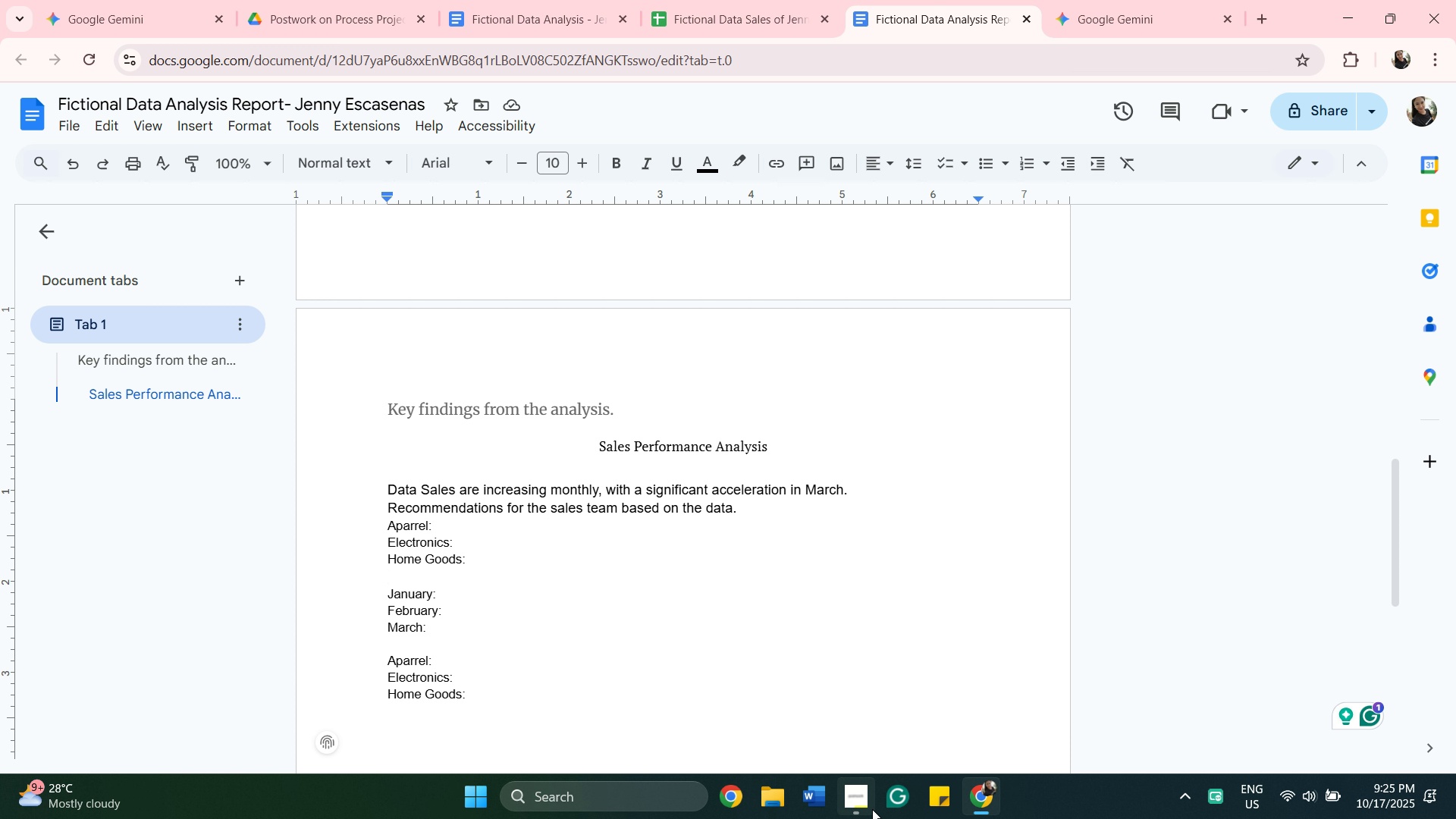 
scroll: coordinate [652, 574], scroll_direction: up, amount: 1.0
 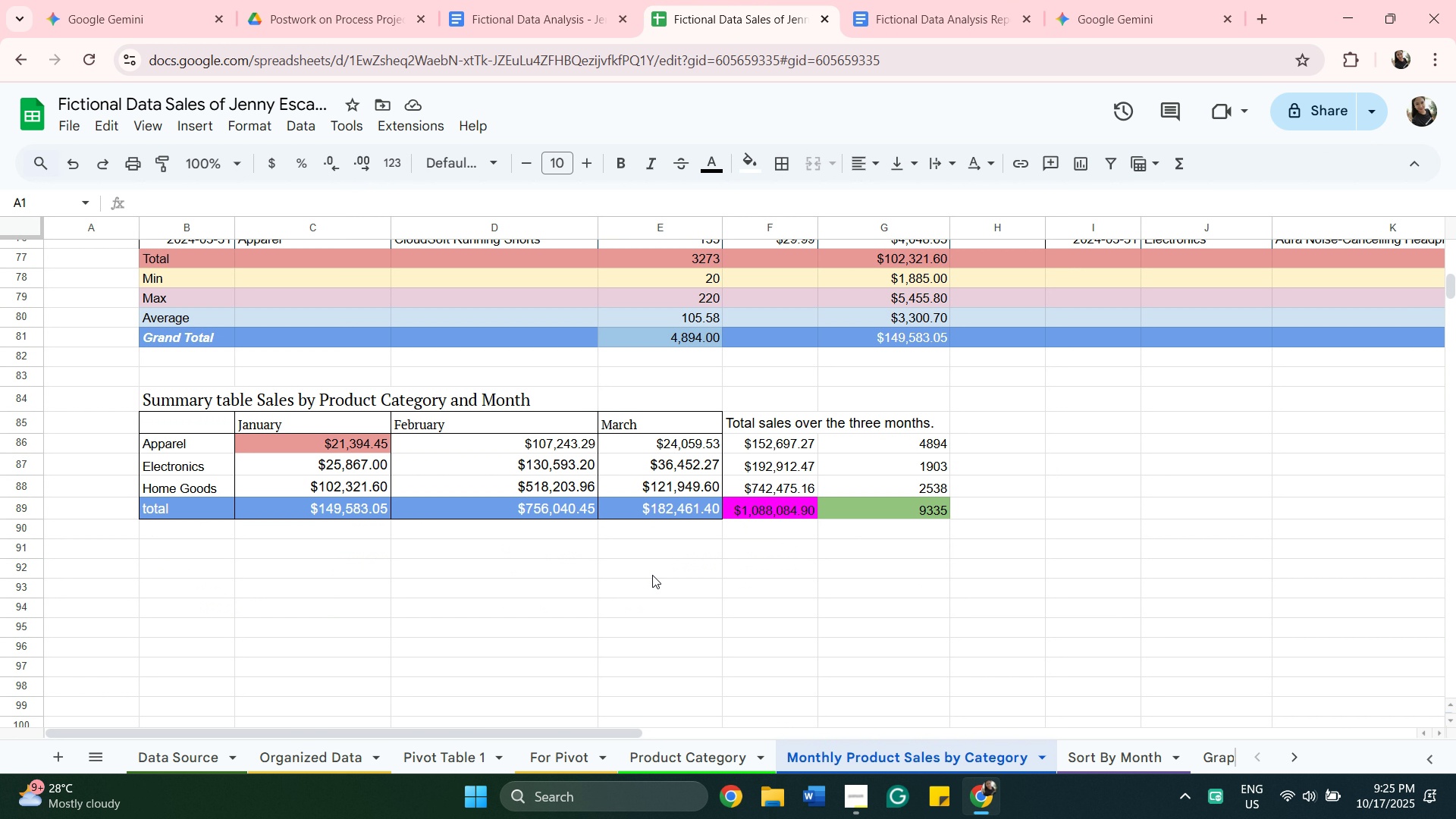 
scroll: coordinate [652, 575], scroll_direction: down, amount: 1.0
 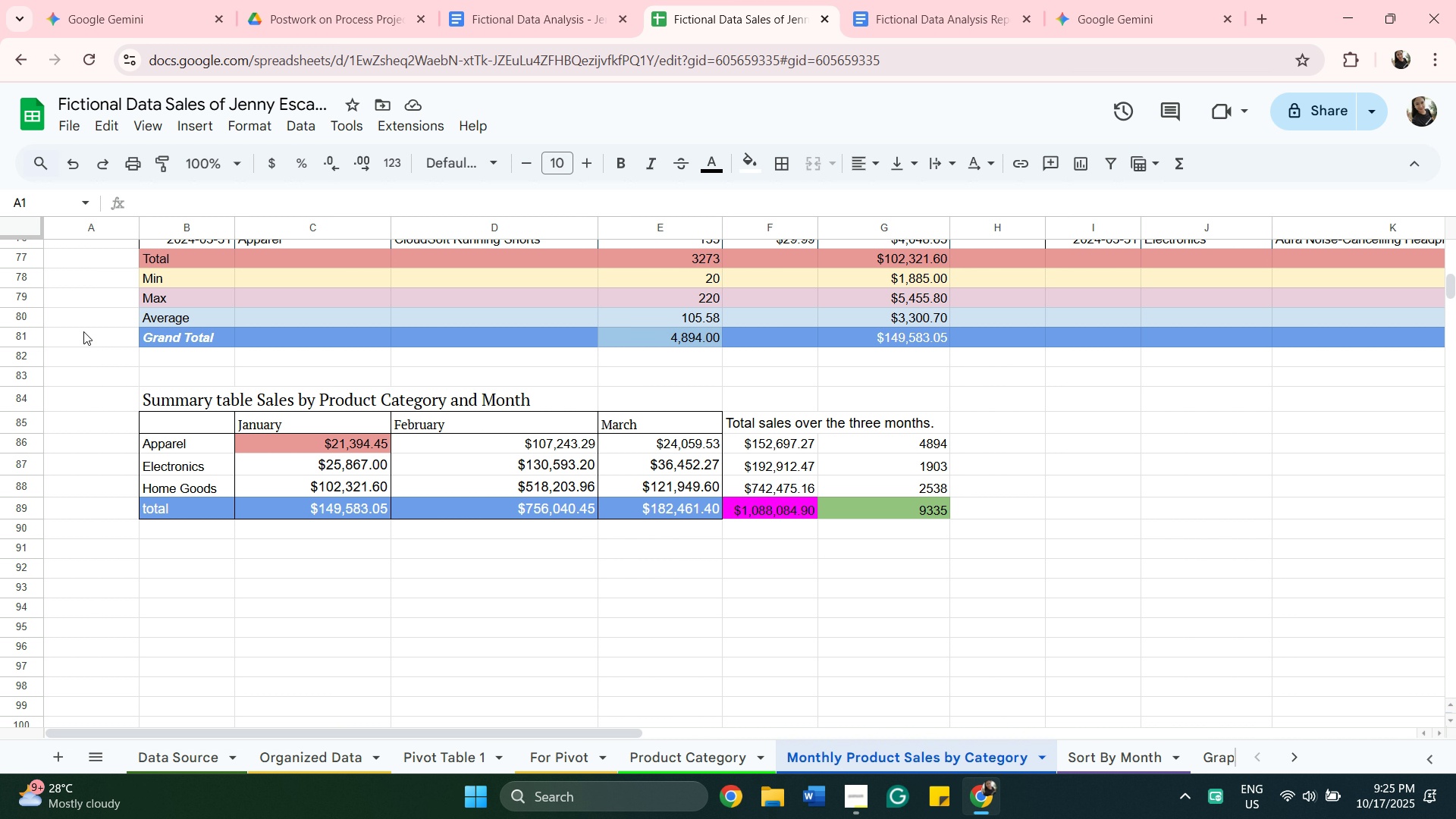 
wait(12.9)
 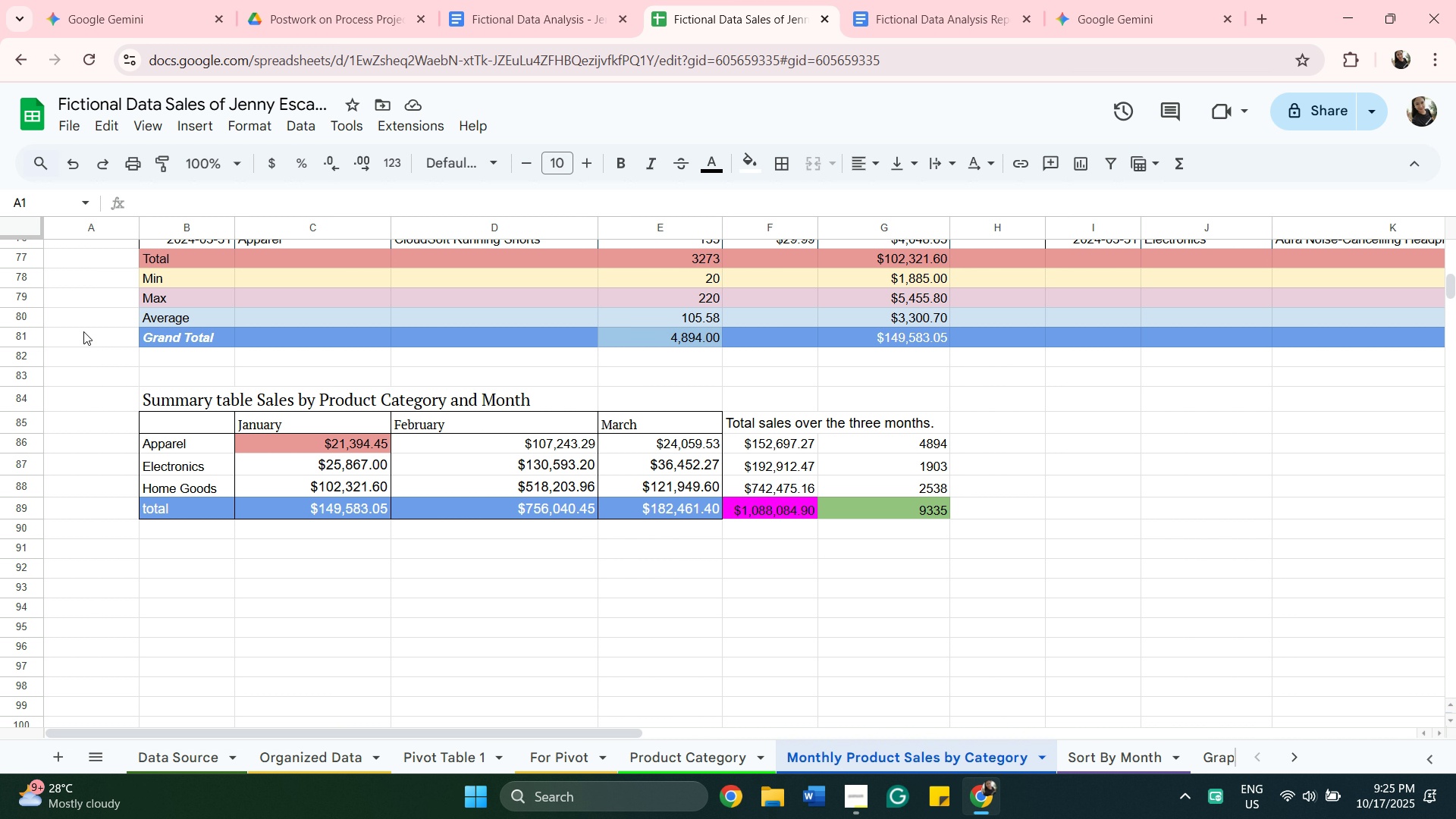 
left_click([646, 761])
 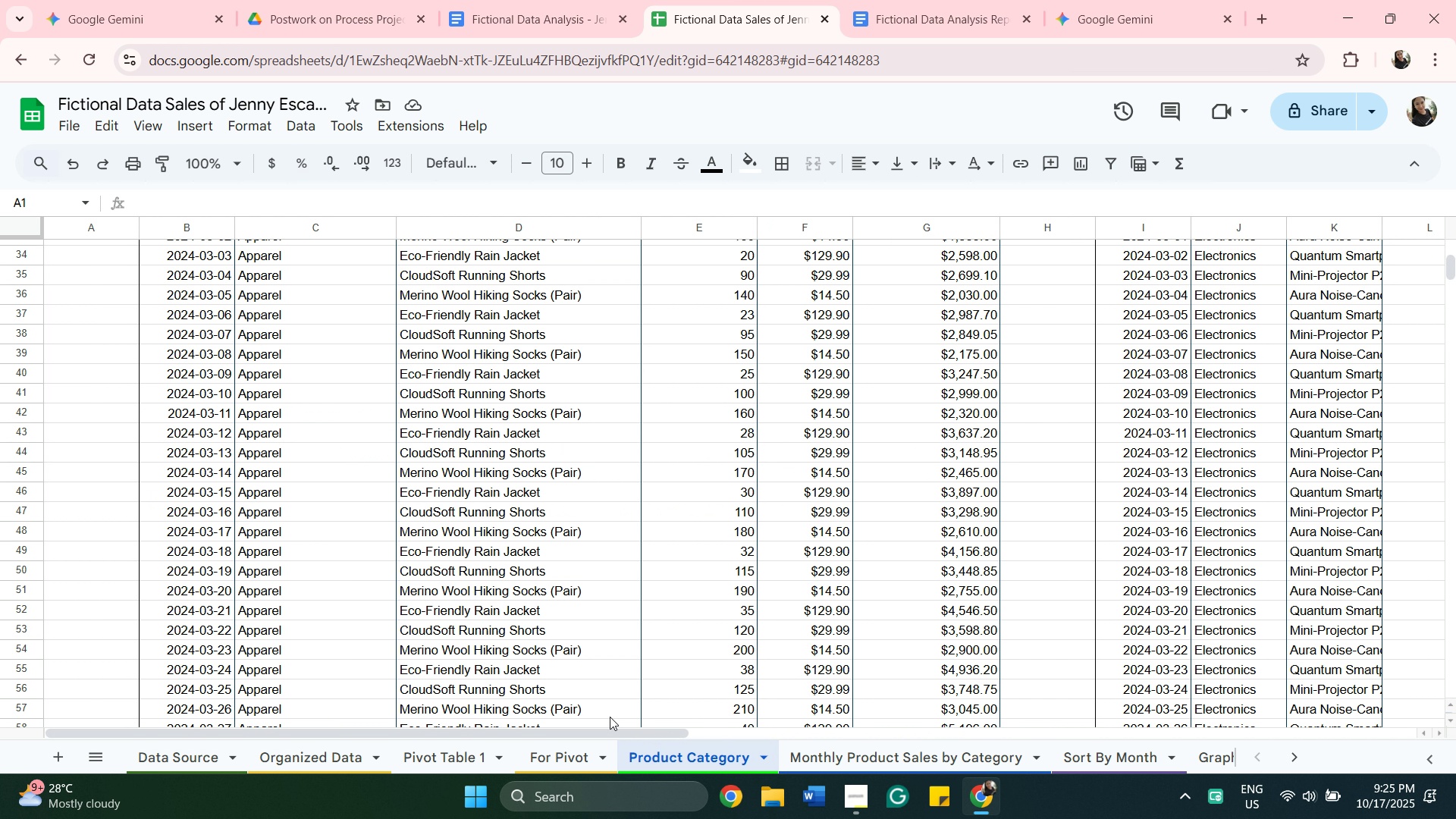 
scroll: coordinate [671, 579], scroll_direction: down, amount: 9.0
 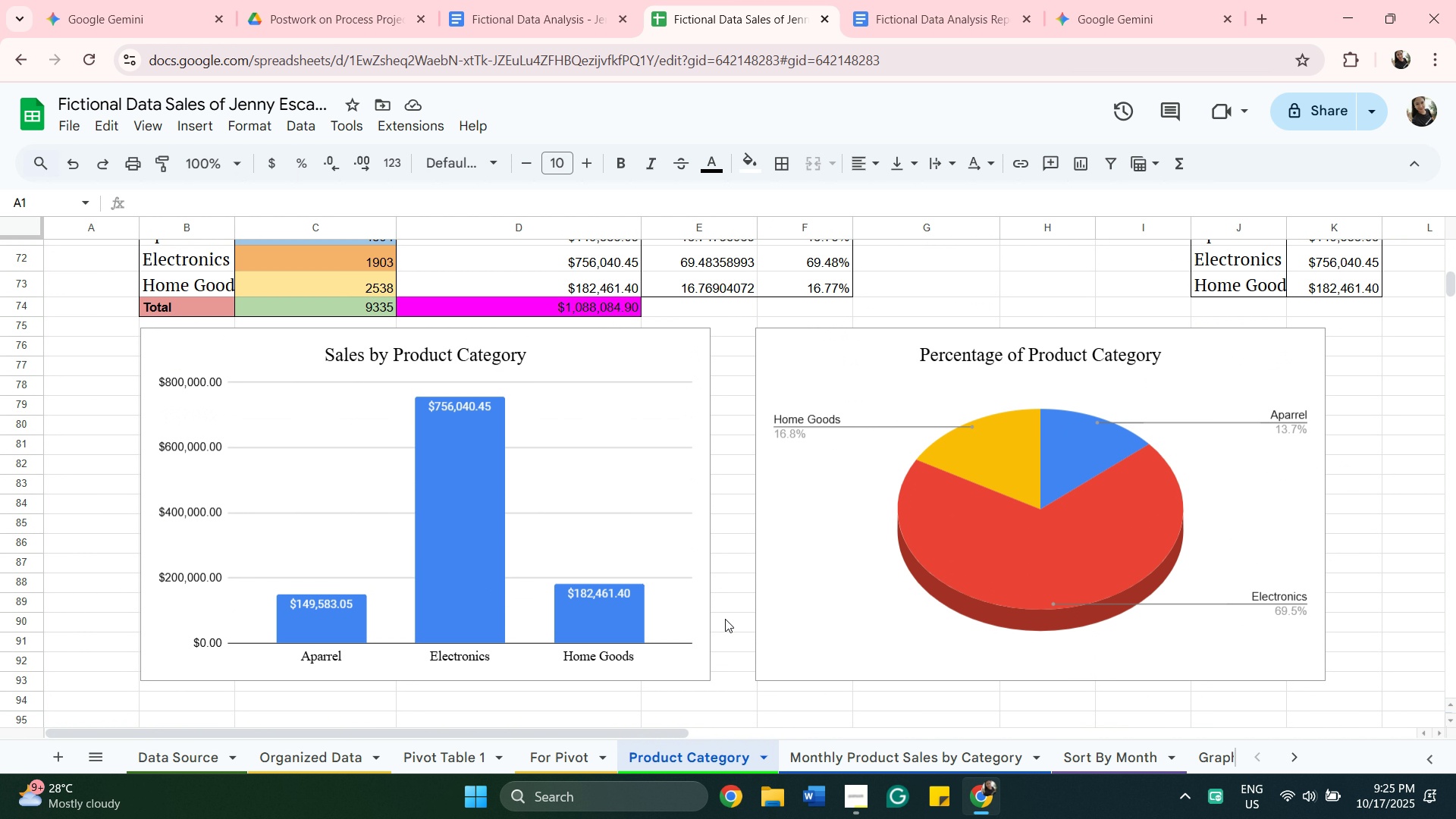 
scroll: coordinate [725, 619], scroll_direction: up, amount: 3.0
 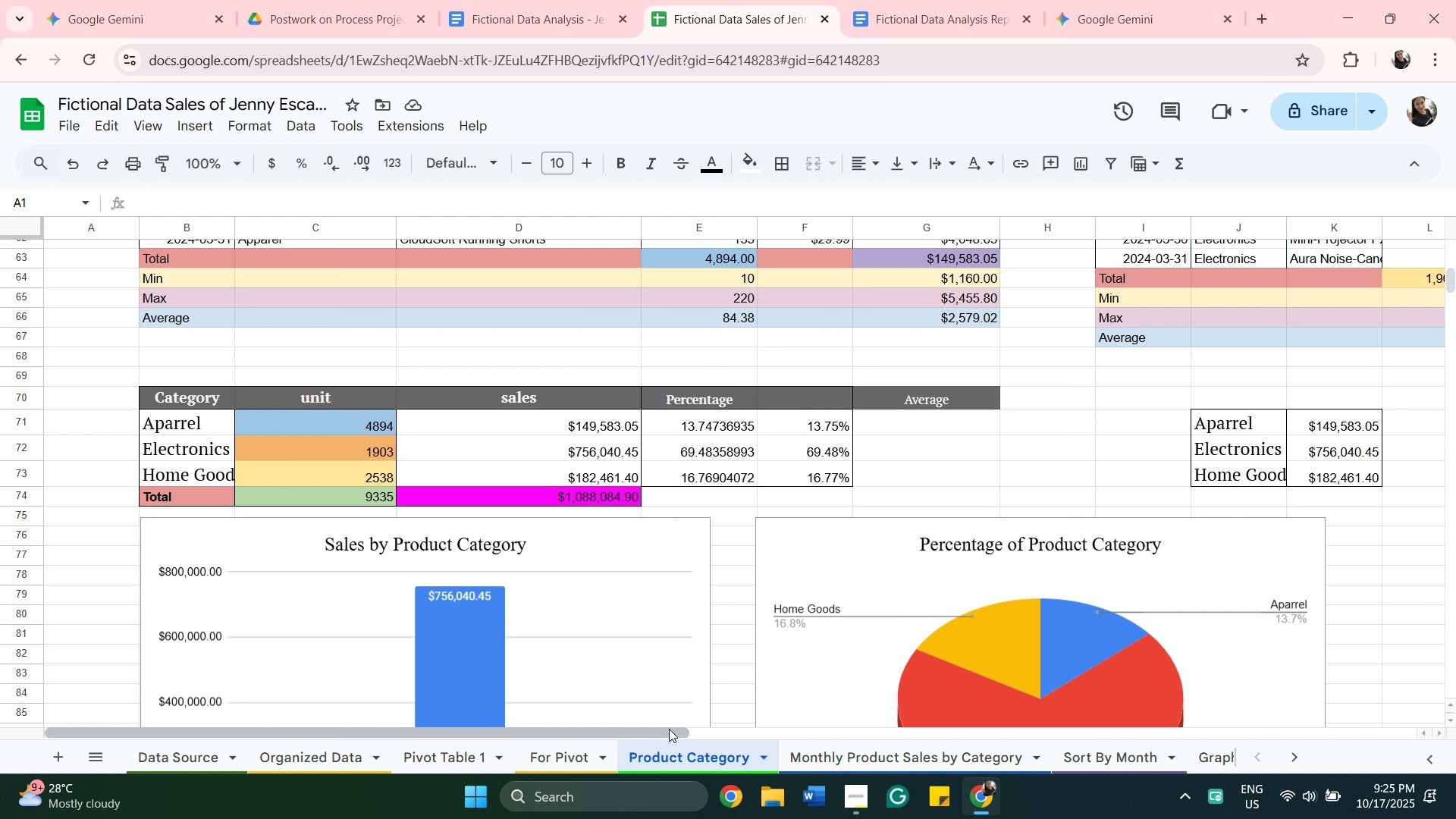 
left_click_drag(start_coordinate=[667, 726], to_coordinate=[726, 735])
 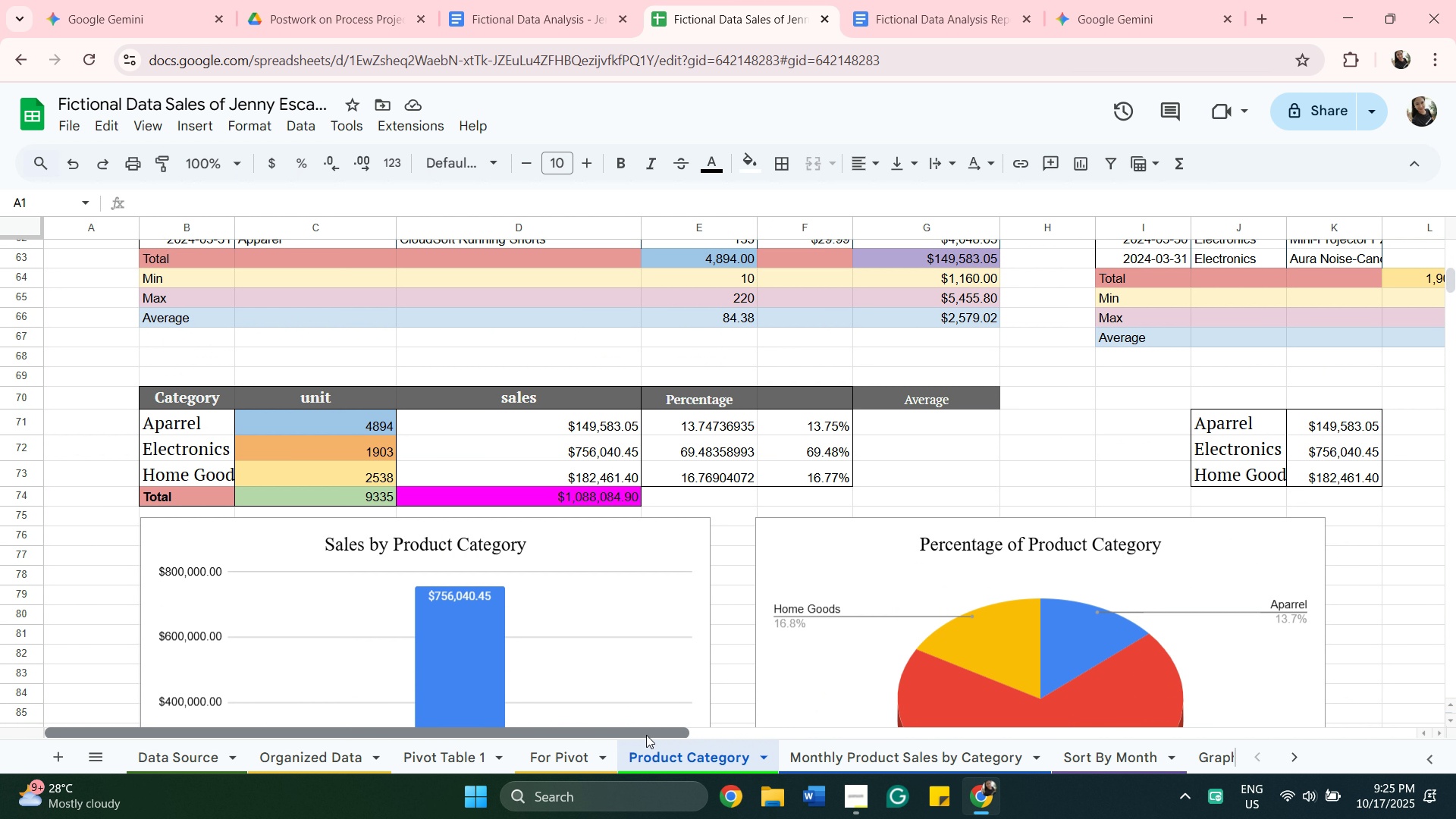 
left_click_drag(start_coordinate=[646, 735], to_coordinate=[731, 720])
 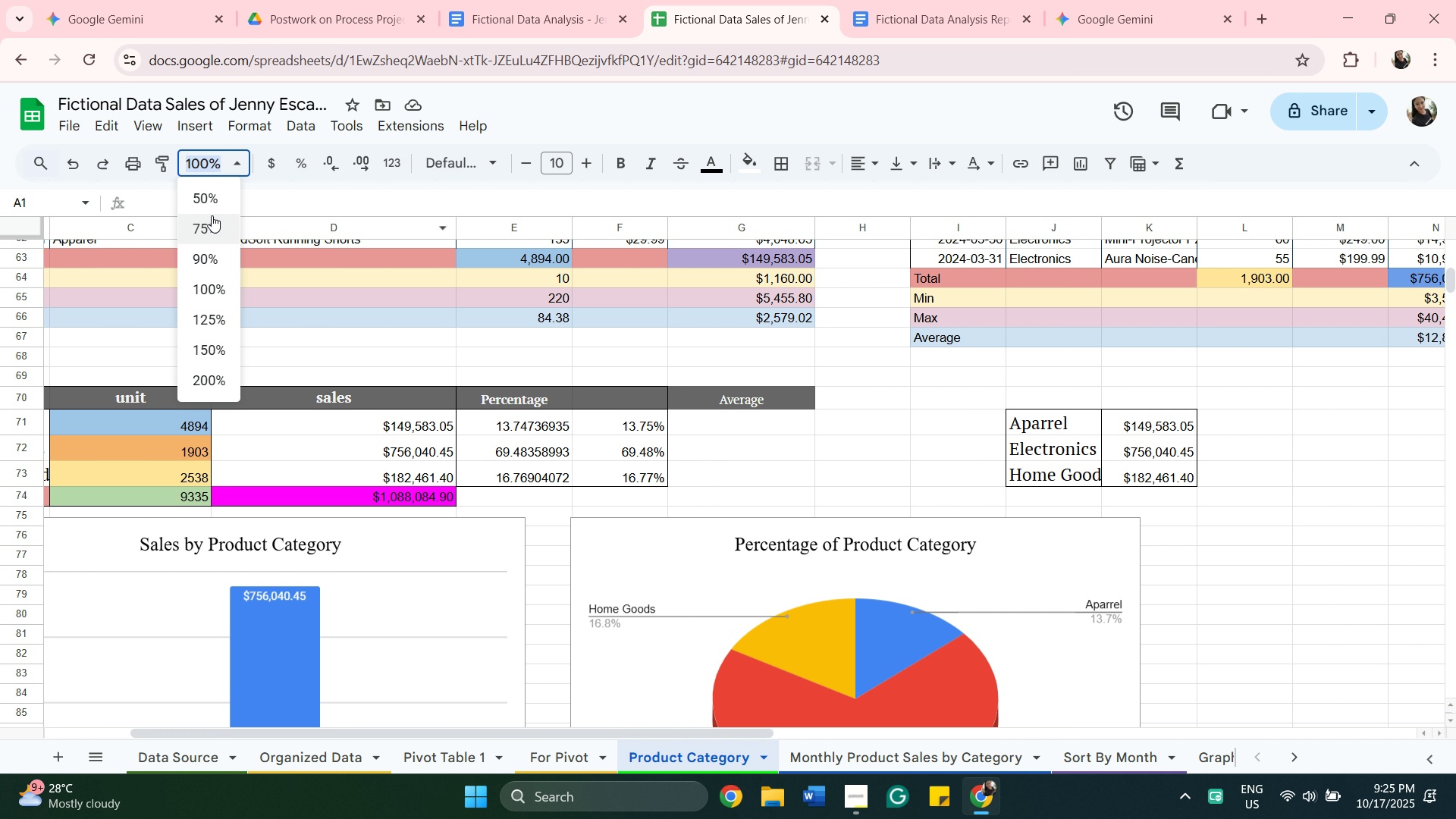 
left_click([212, 215])
 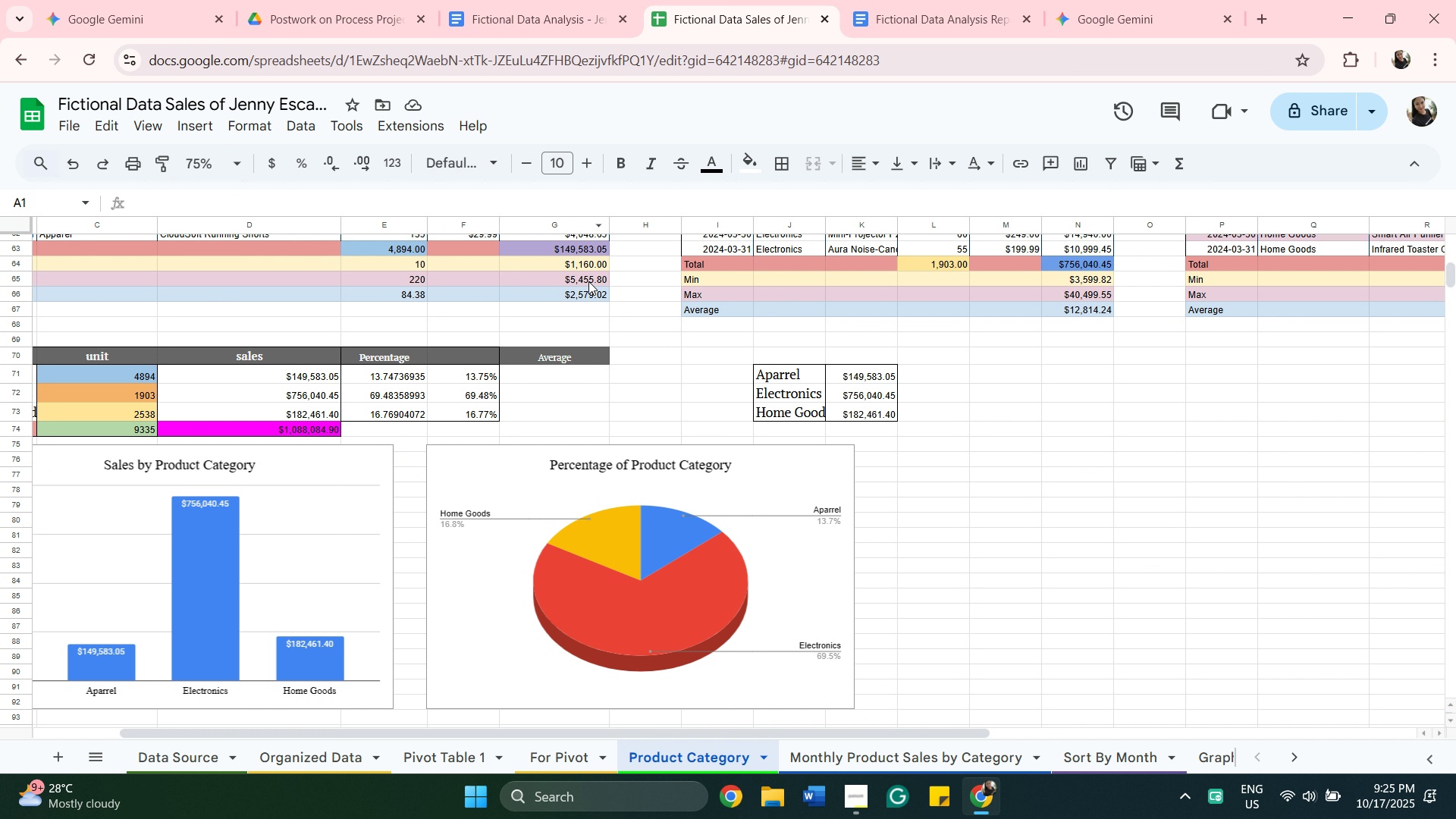 
scroll: coordinate [585, 182], scroll_direction: down, amount: 2.0
 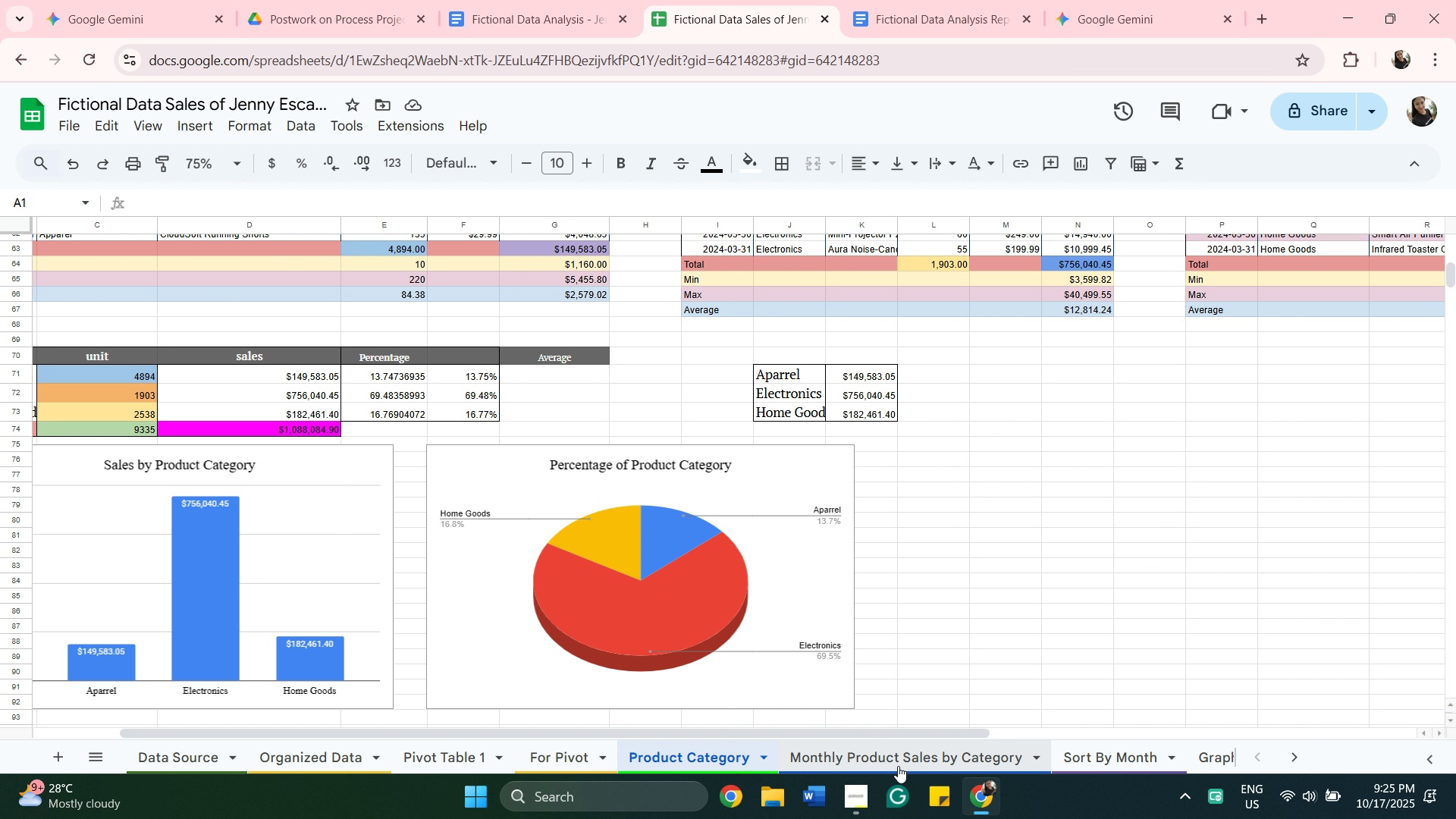 
left_click([900, 766])
 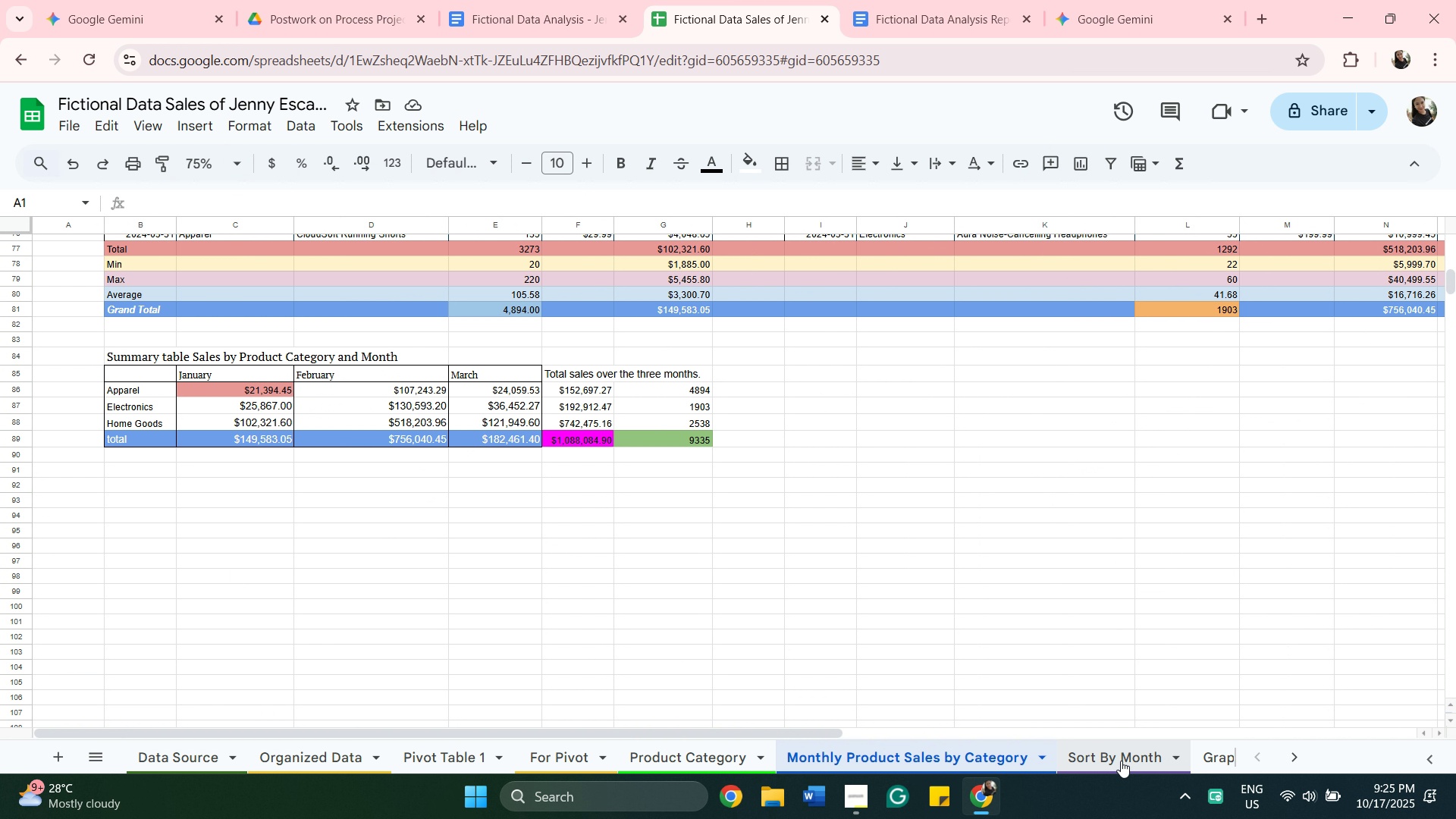 
left_click([1121, 758])
 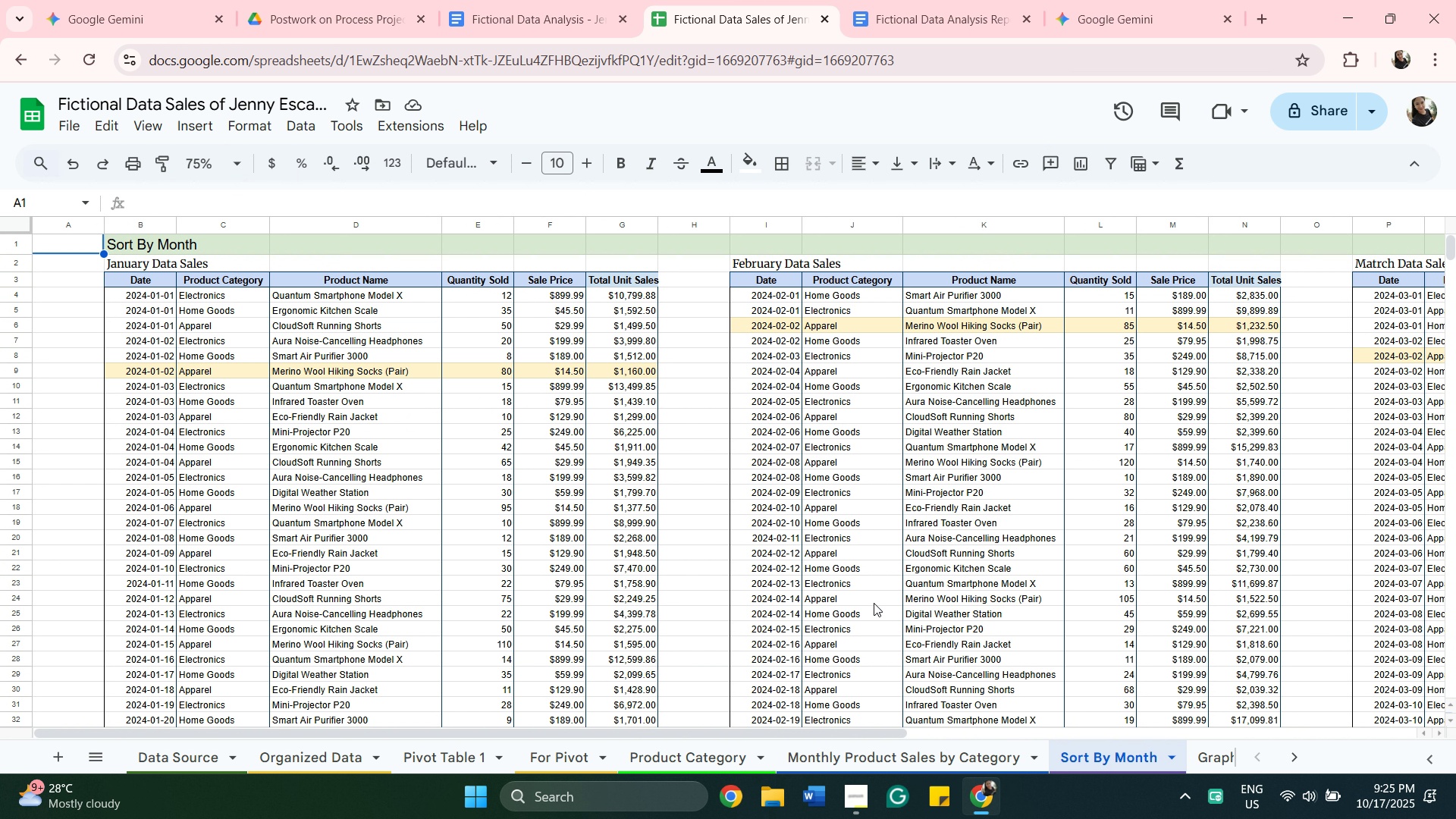 
scroll: coordinate [883, 569], scroll_direction: down, amount: 11.0
 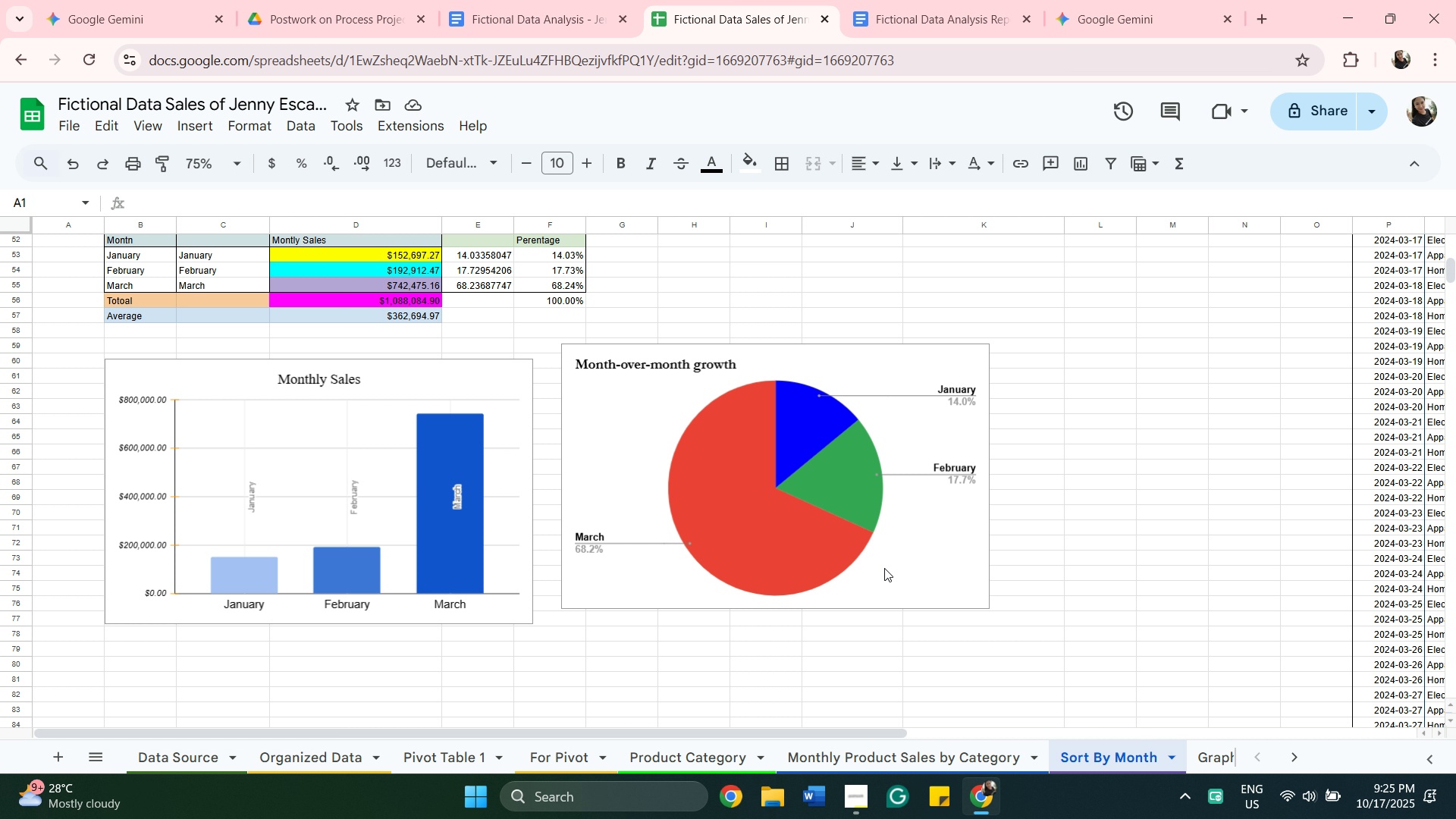 
scroll: coordinate [884, 568], scroll_direction: up, amount: 2.0
 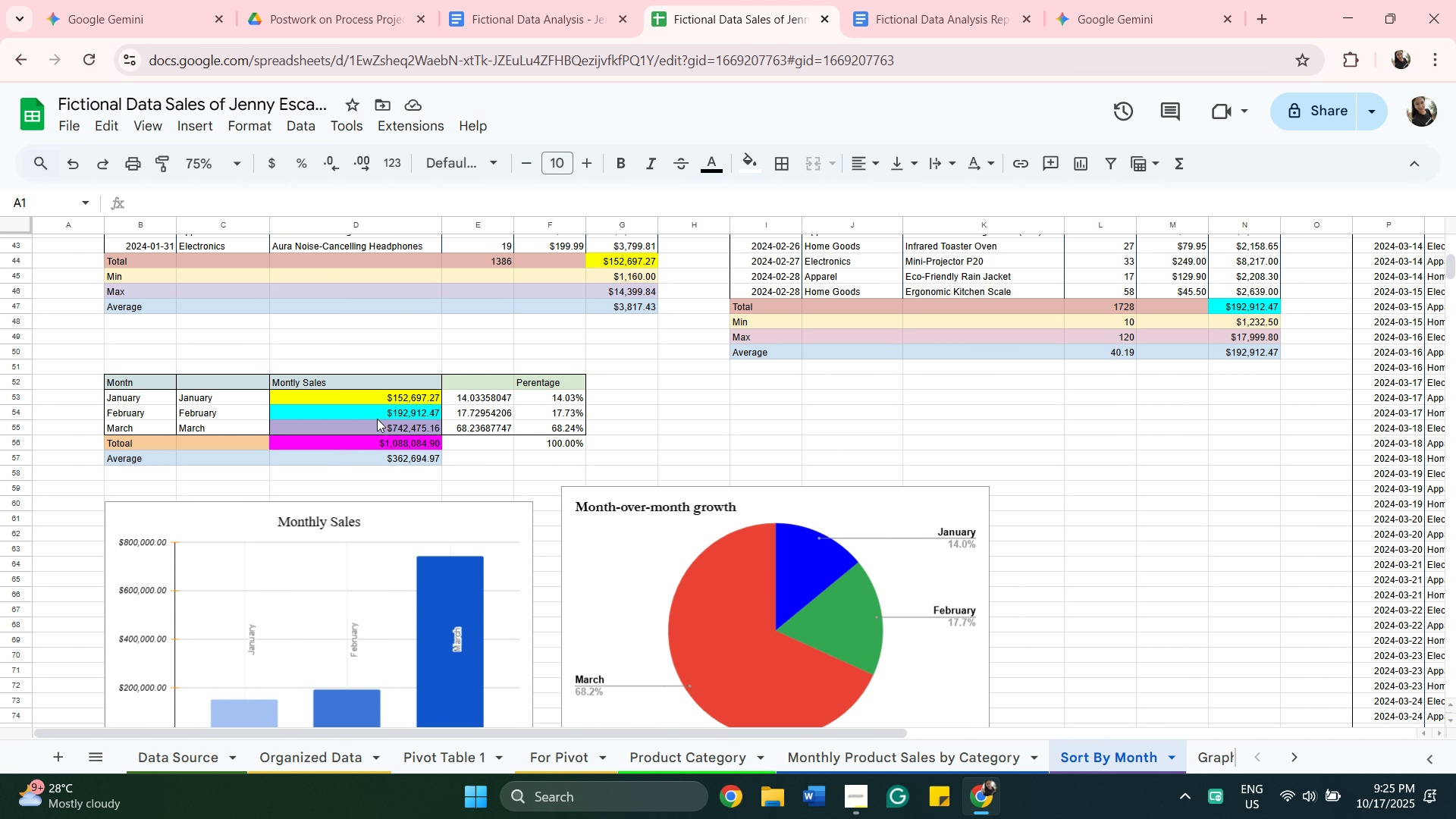 
wait(8.43)
 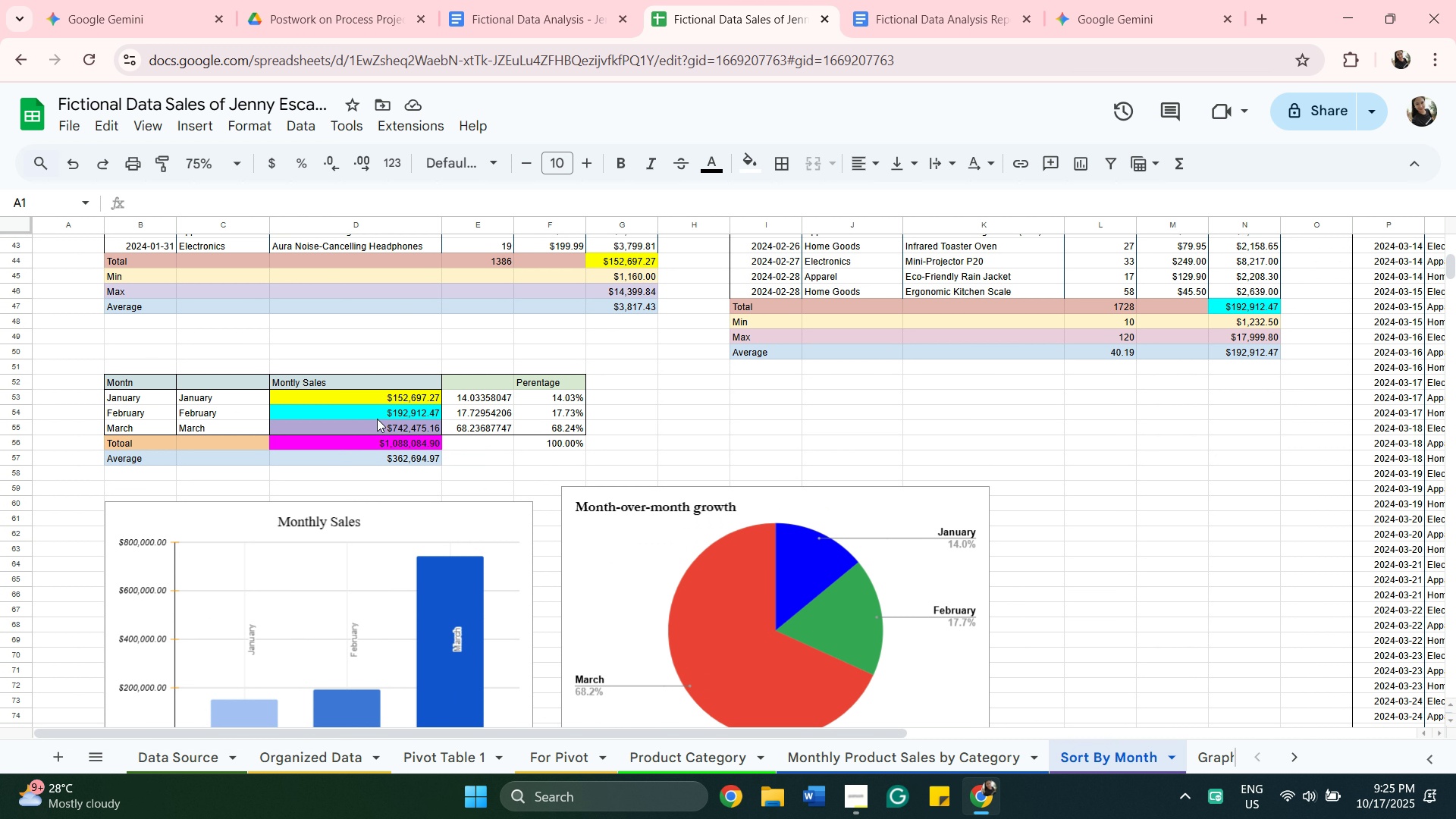 
left_click([543, 399])
 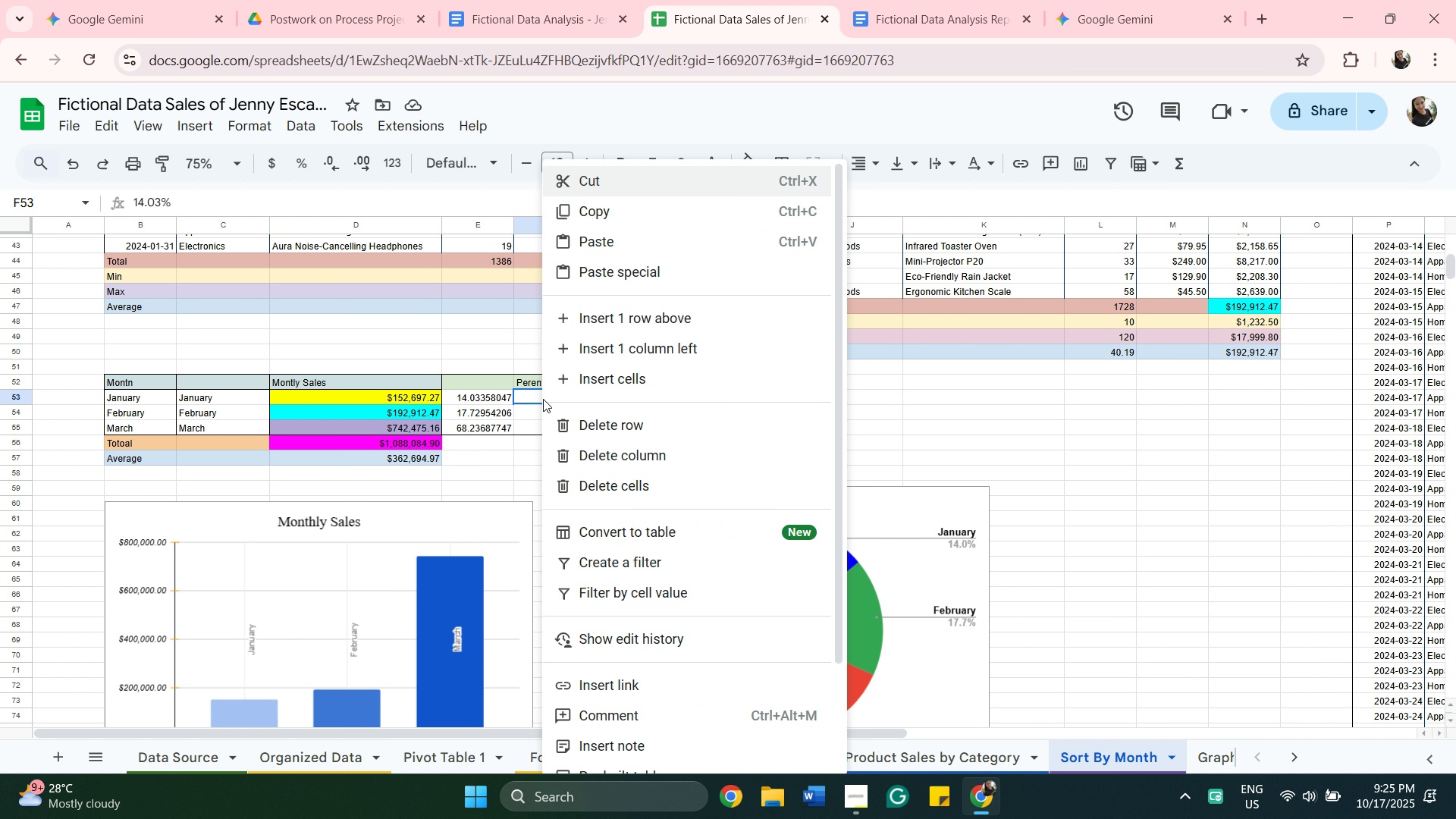 
right_click([543, 399])
 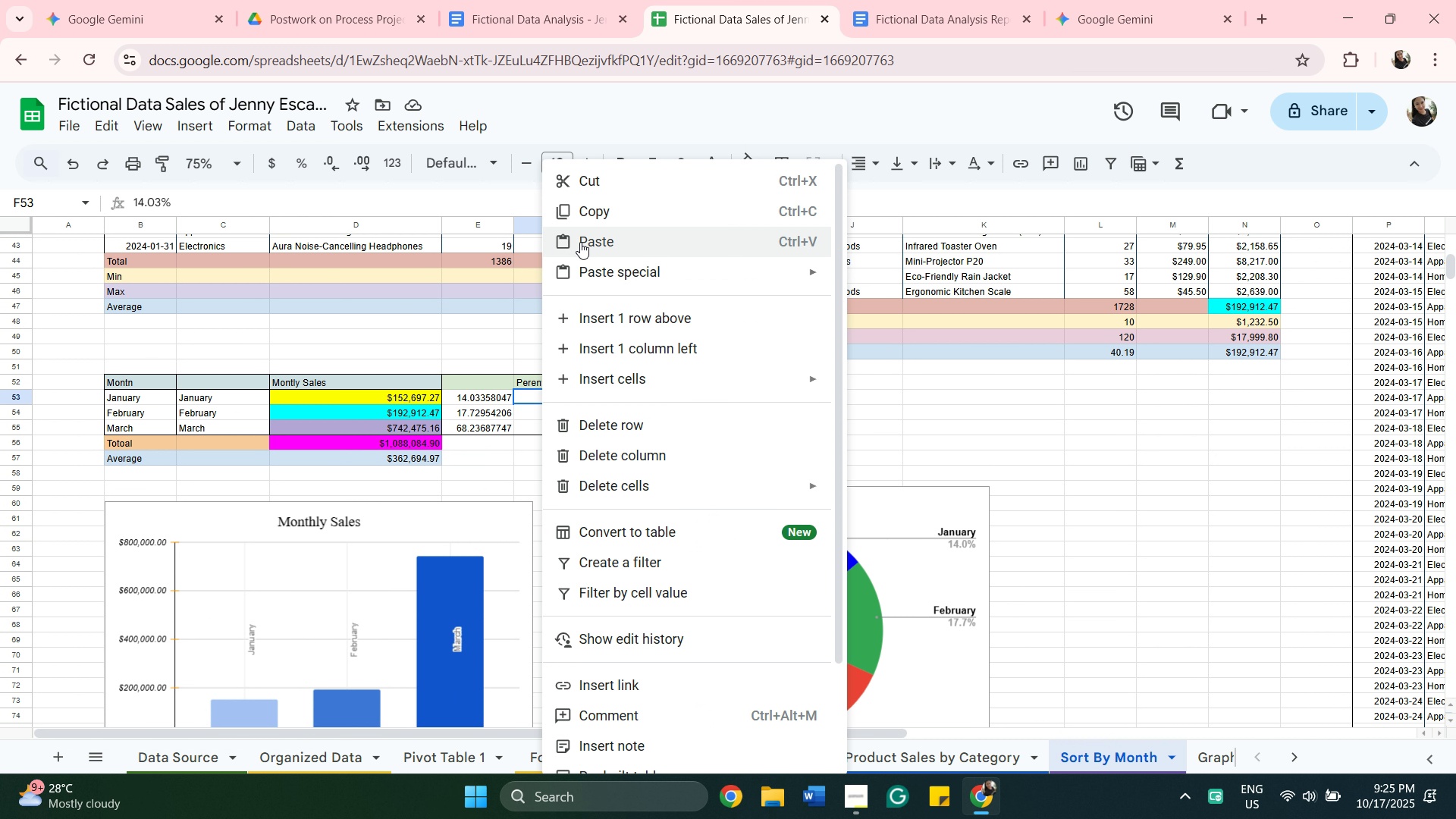 
mouse_move([610, 237])
 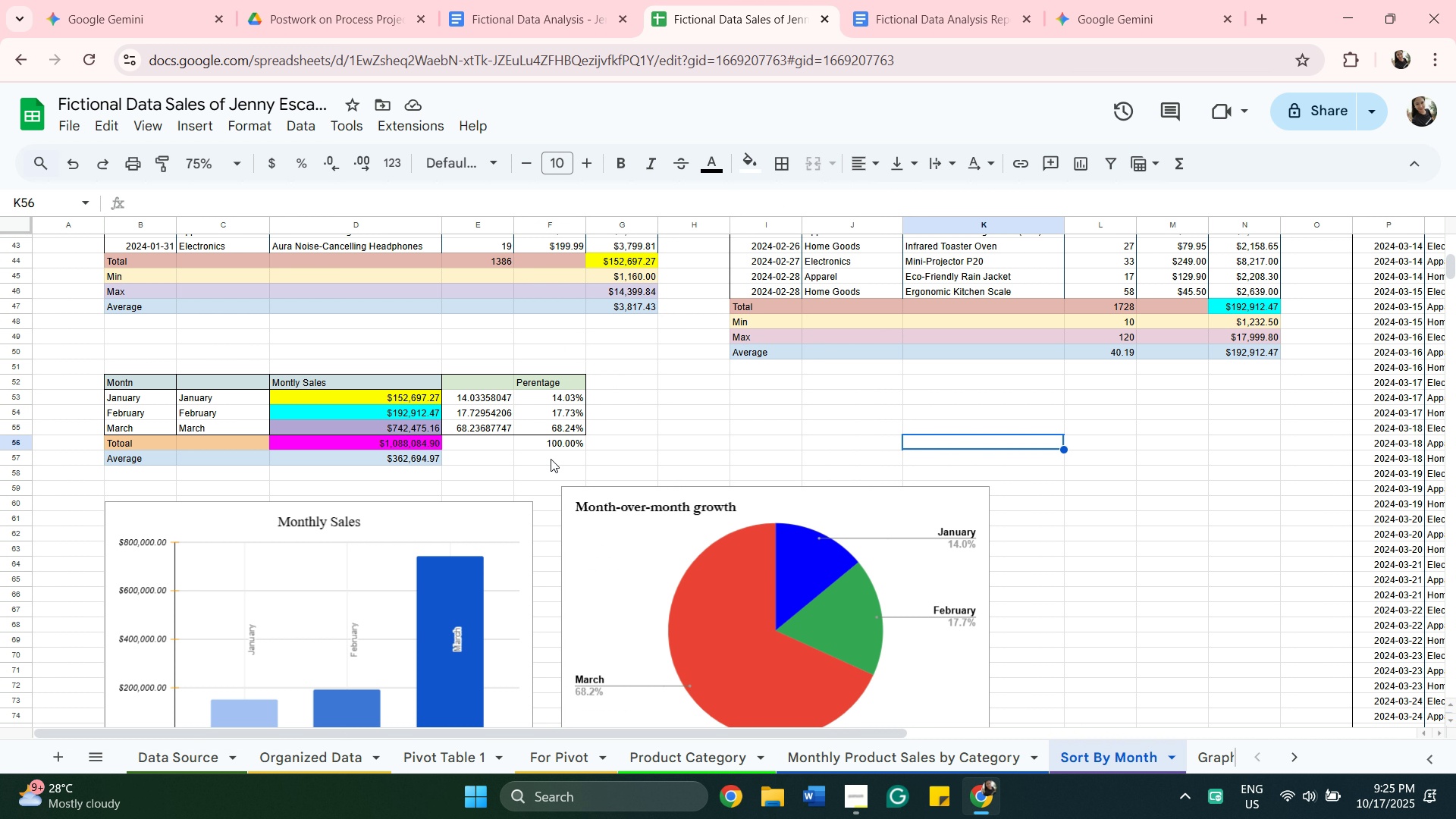 
mouse_move([371, 379])
 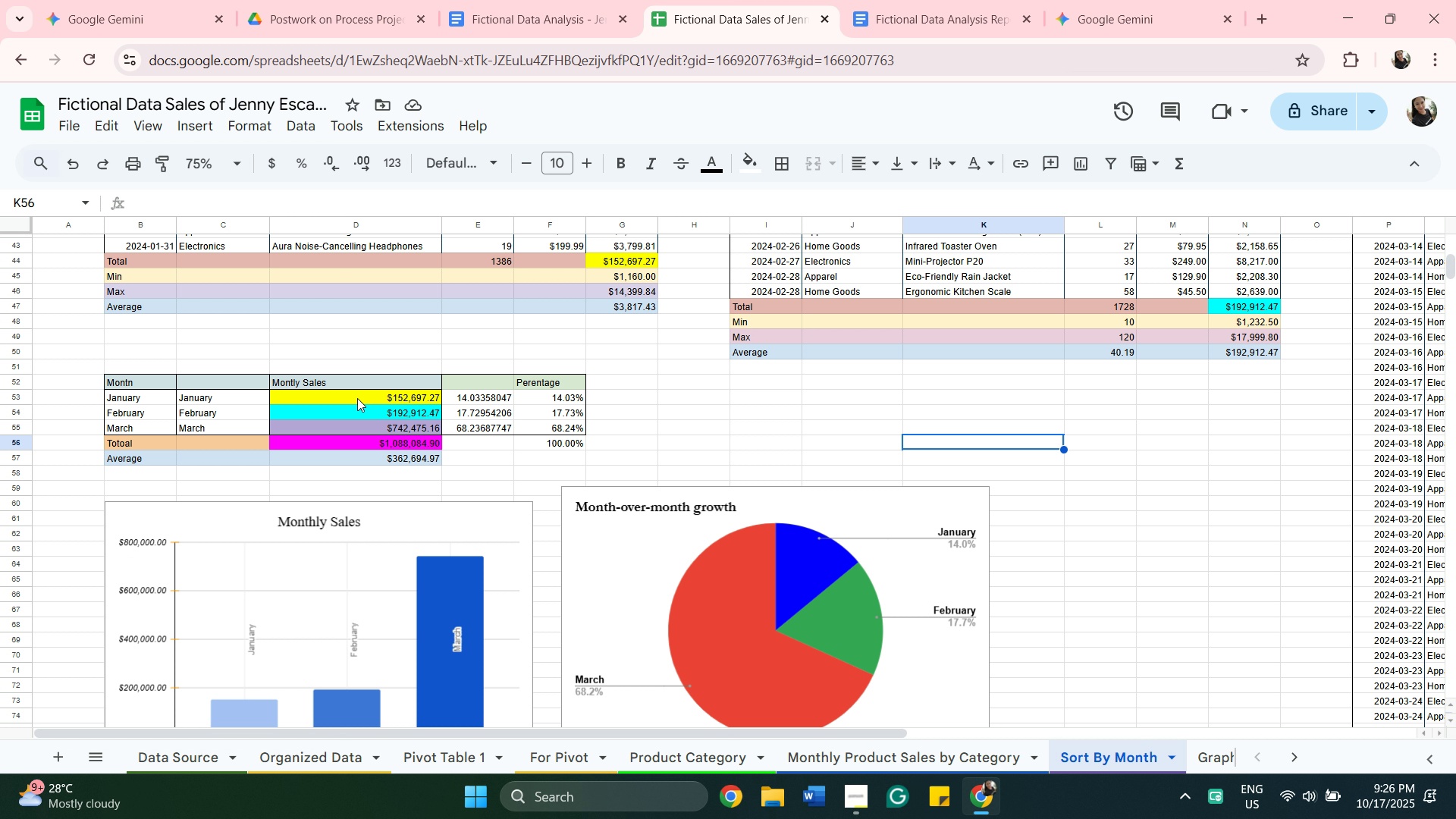 
left_click([357, 398])
 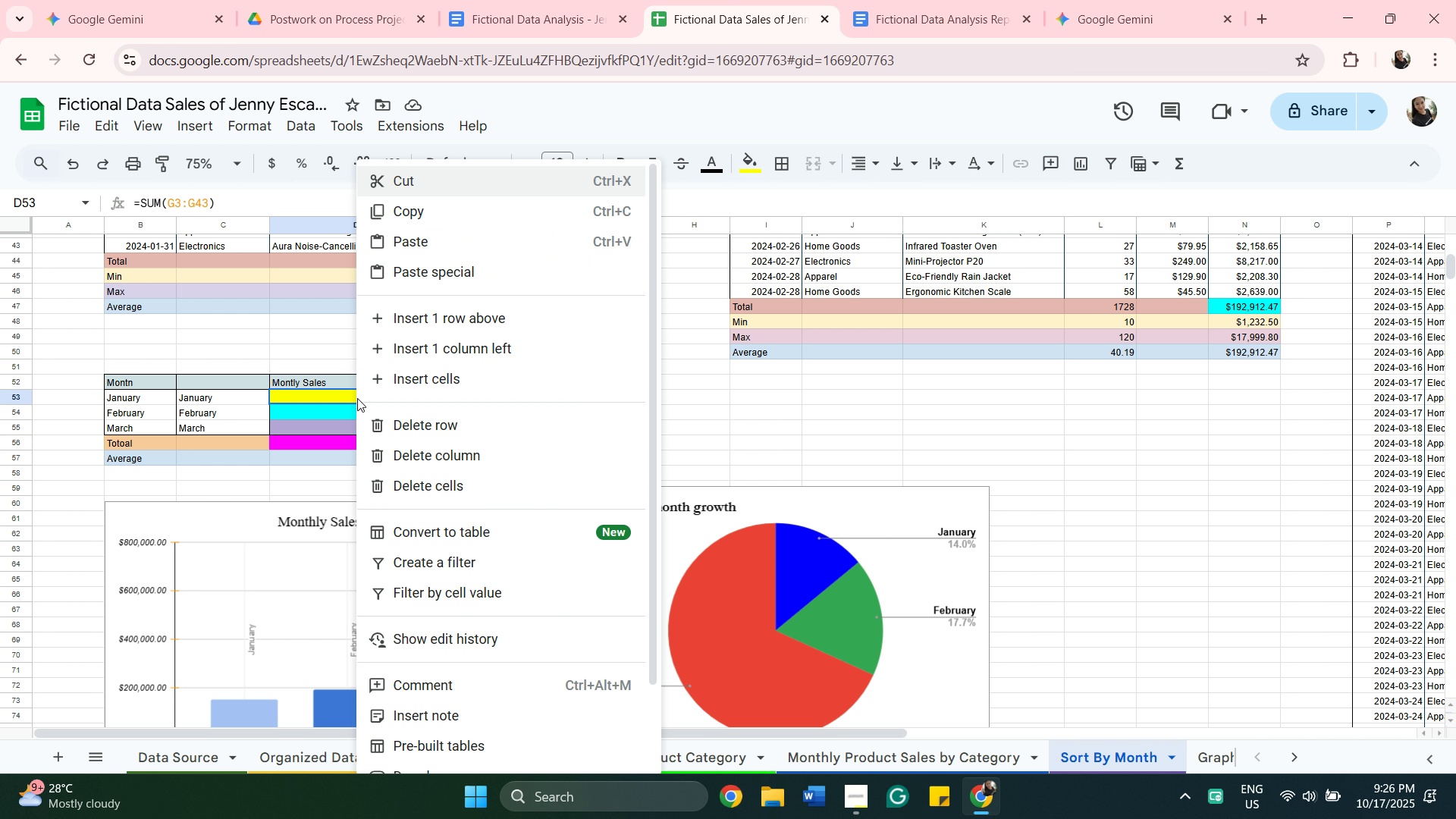 
right_click([357, 398])
 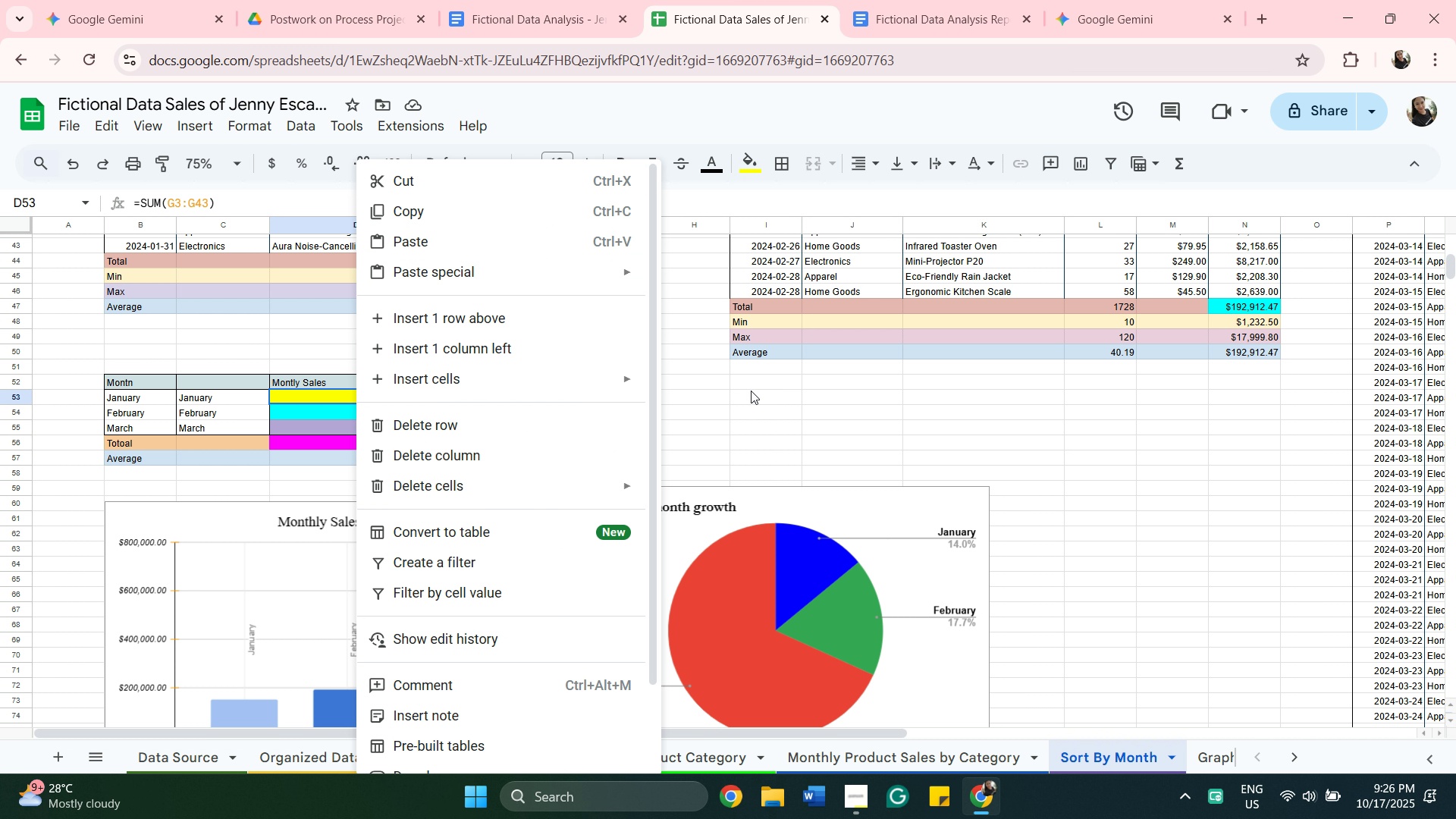 
wait(6.46)
 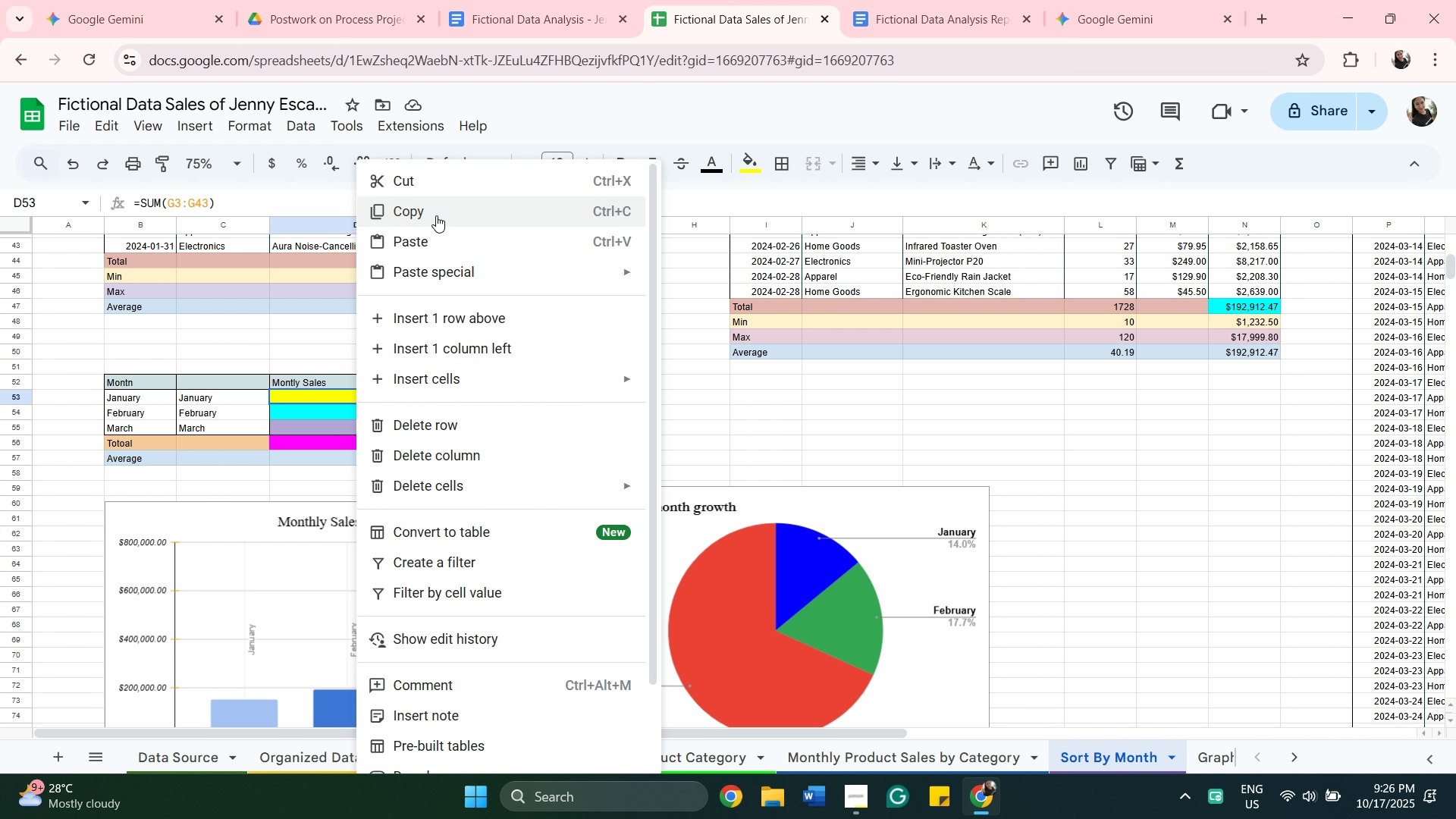 
left_click([927, 23])
 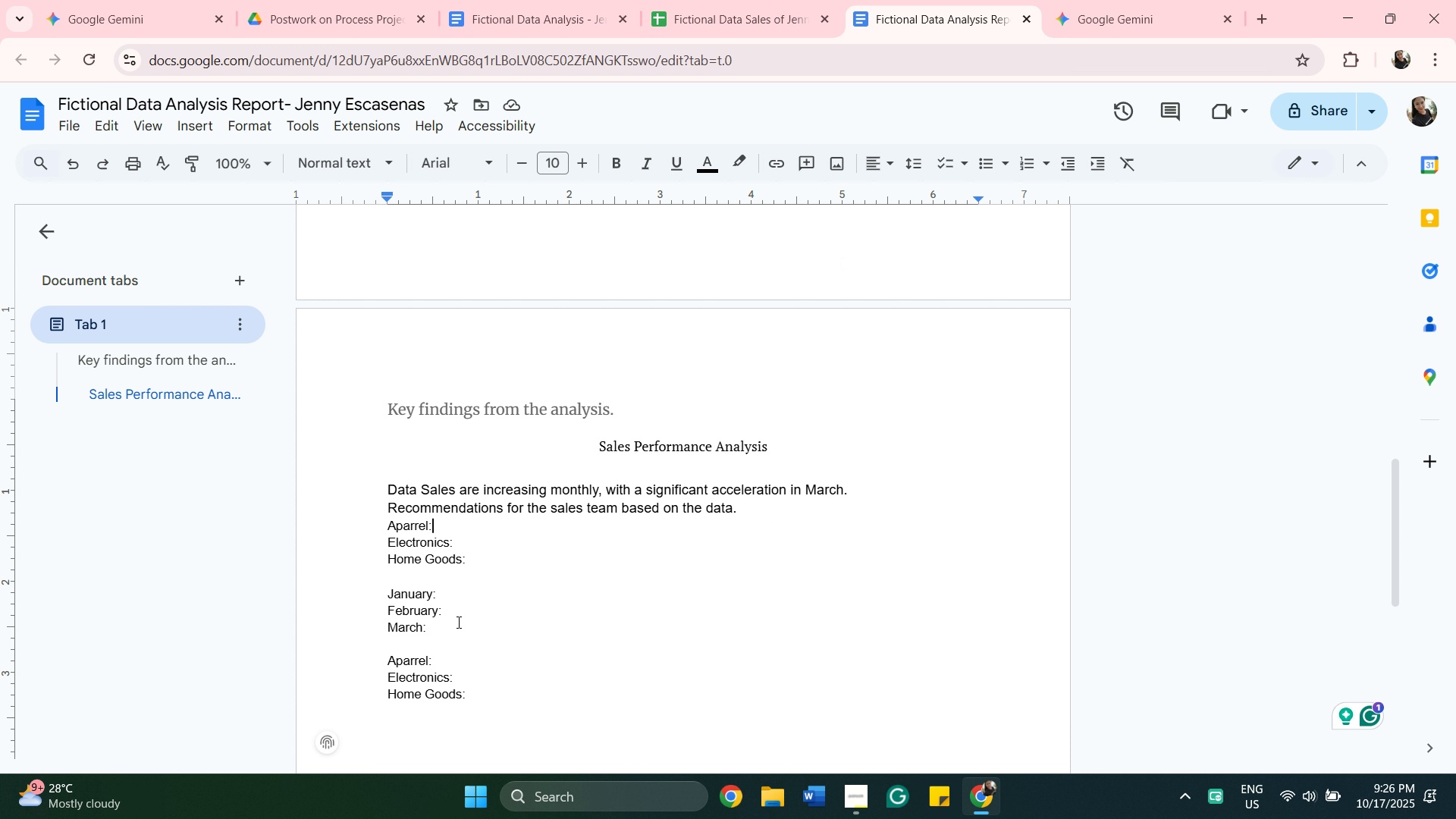 
wait(7.94)
 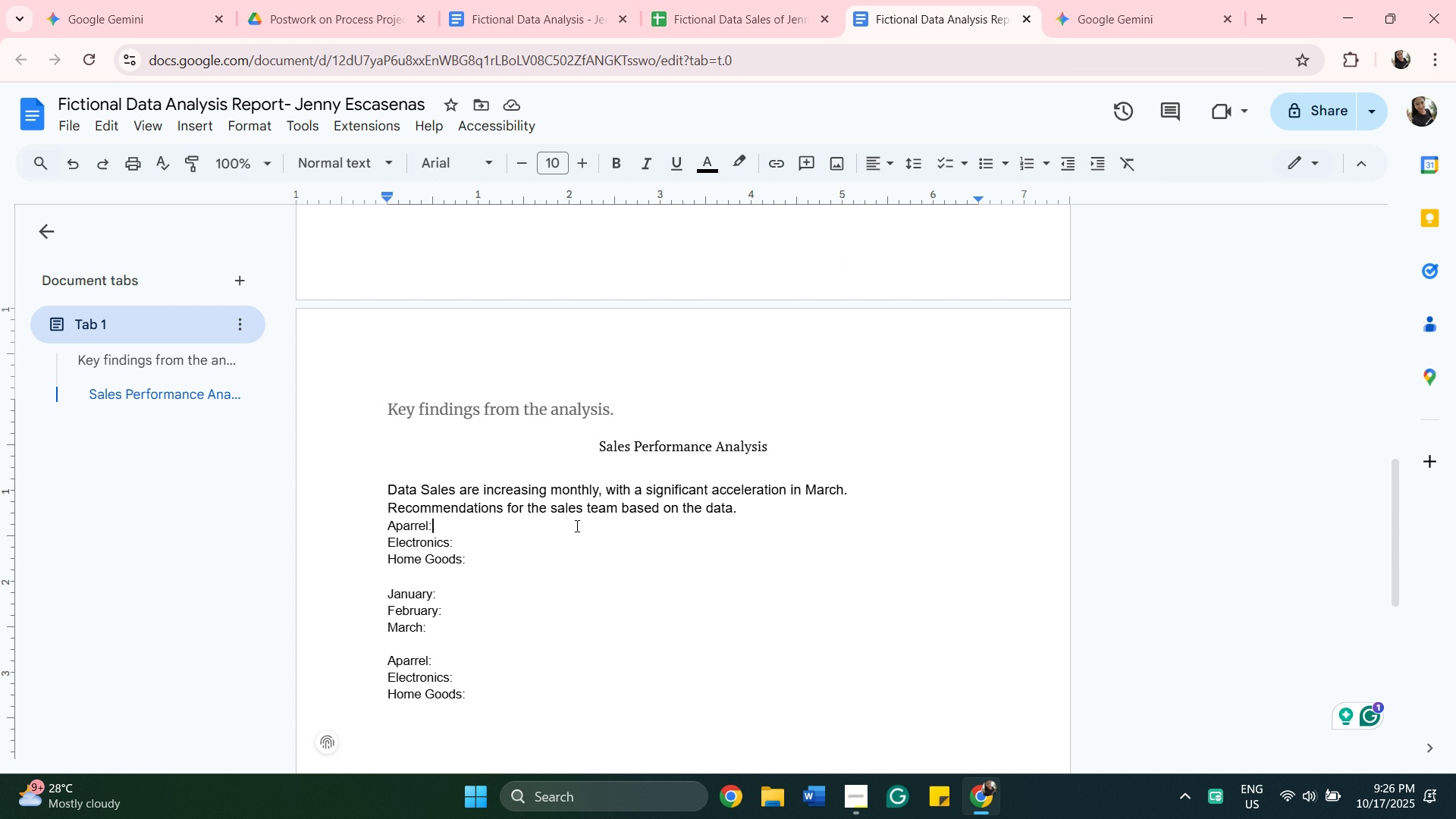 
left_click([462, 592])
 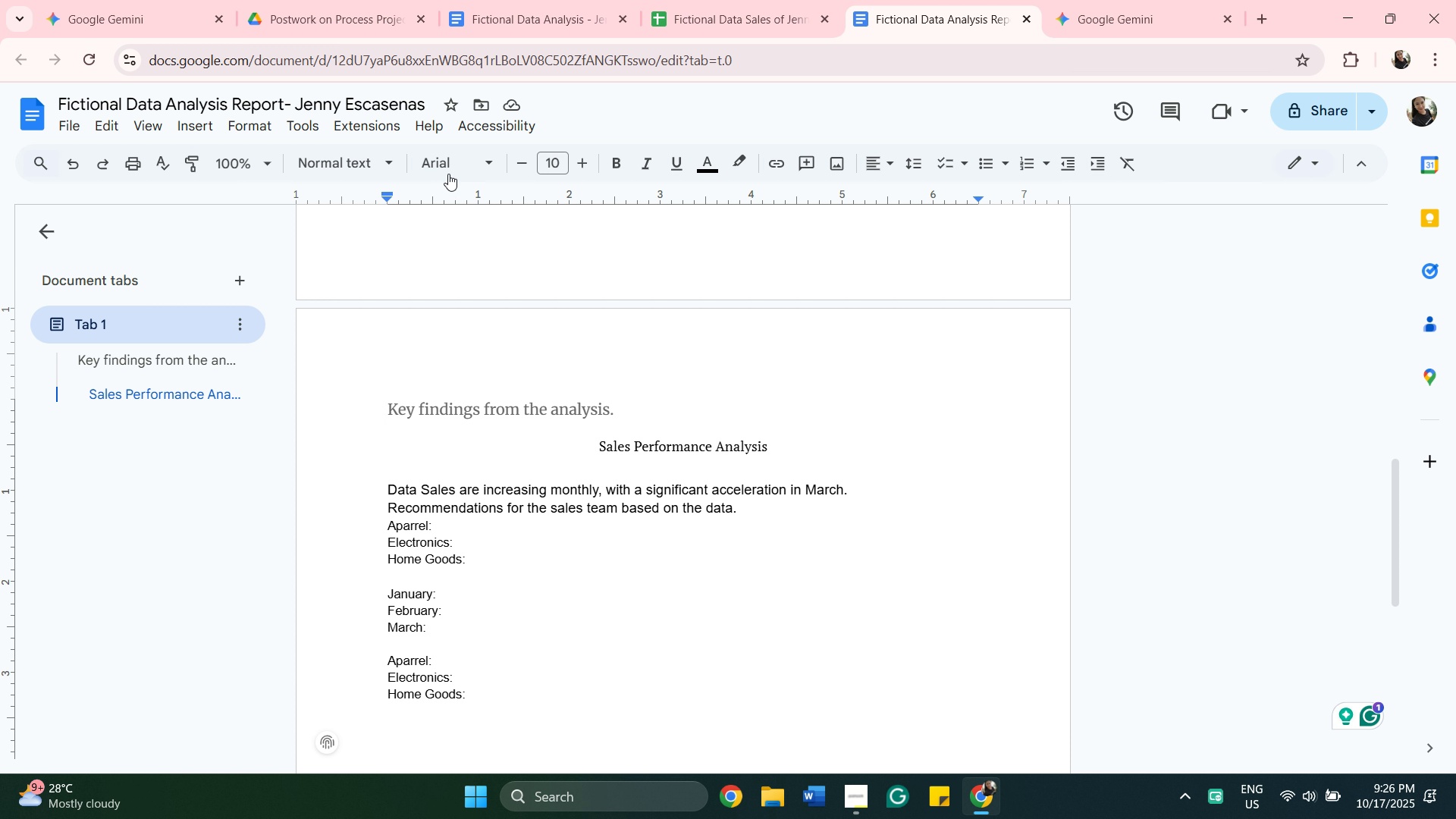 
left_click([693, 14])
 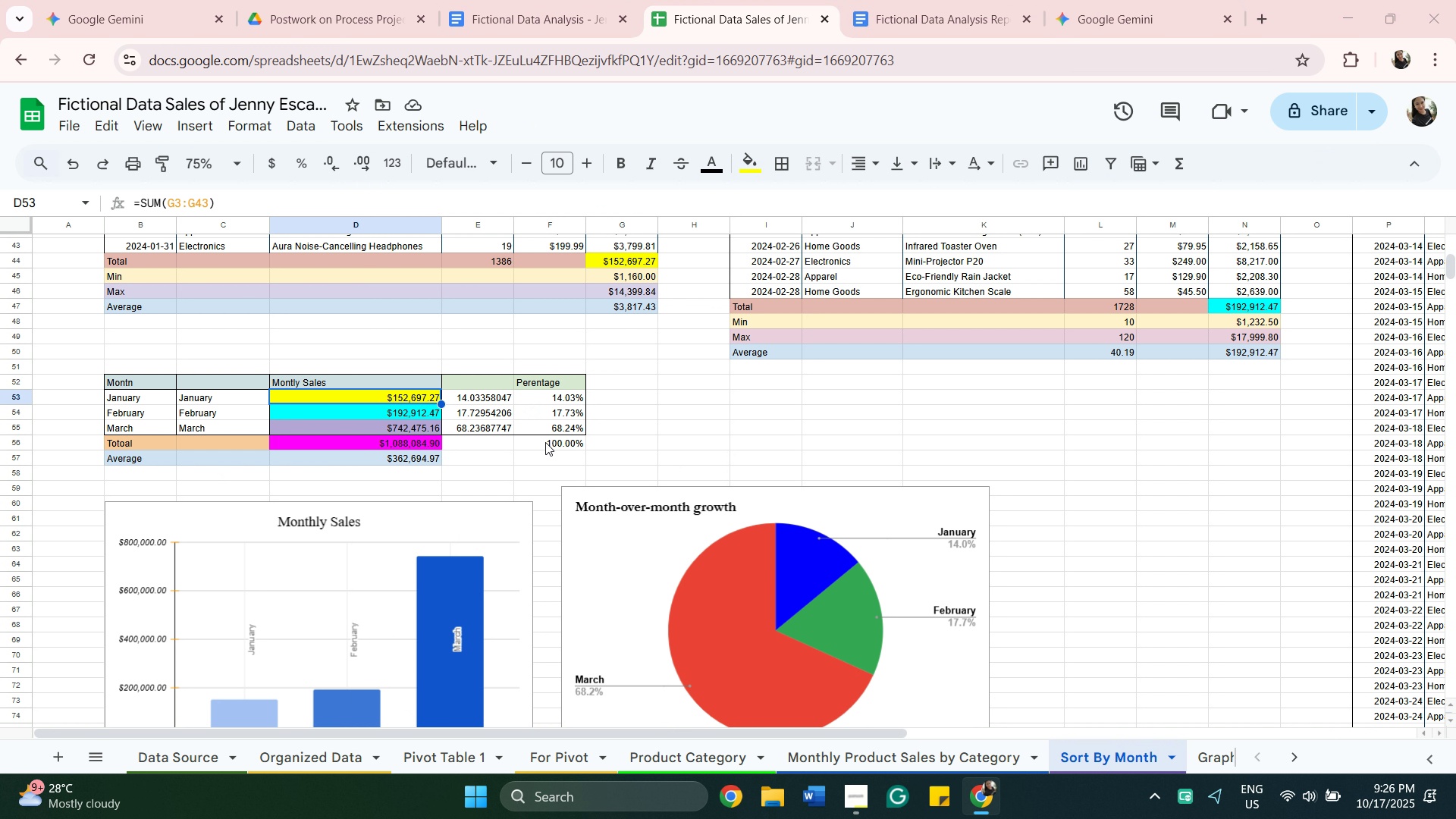 
scroll: coordinate [568, 428], scroll_direction: up, amount: 1.0
 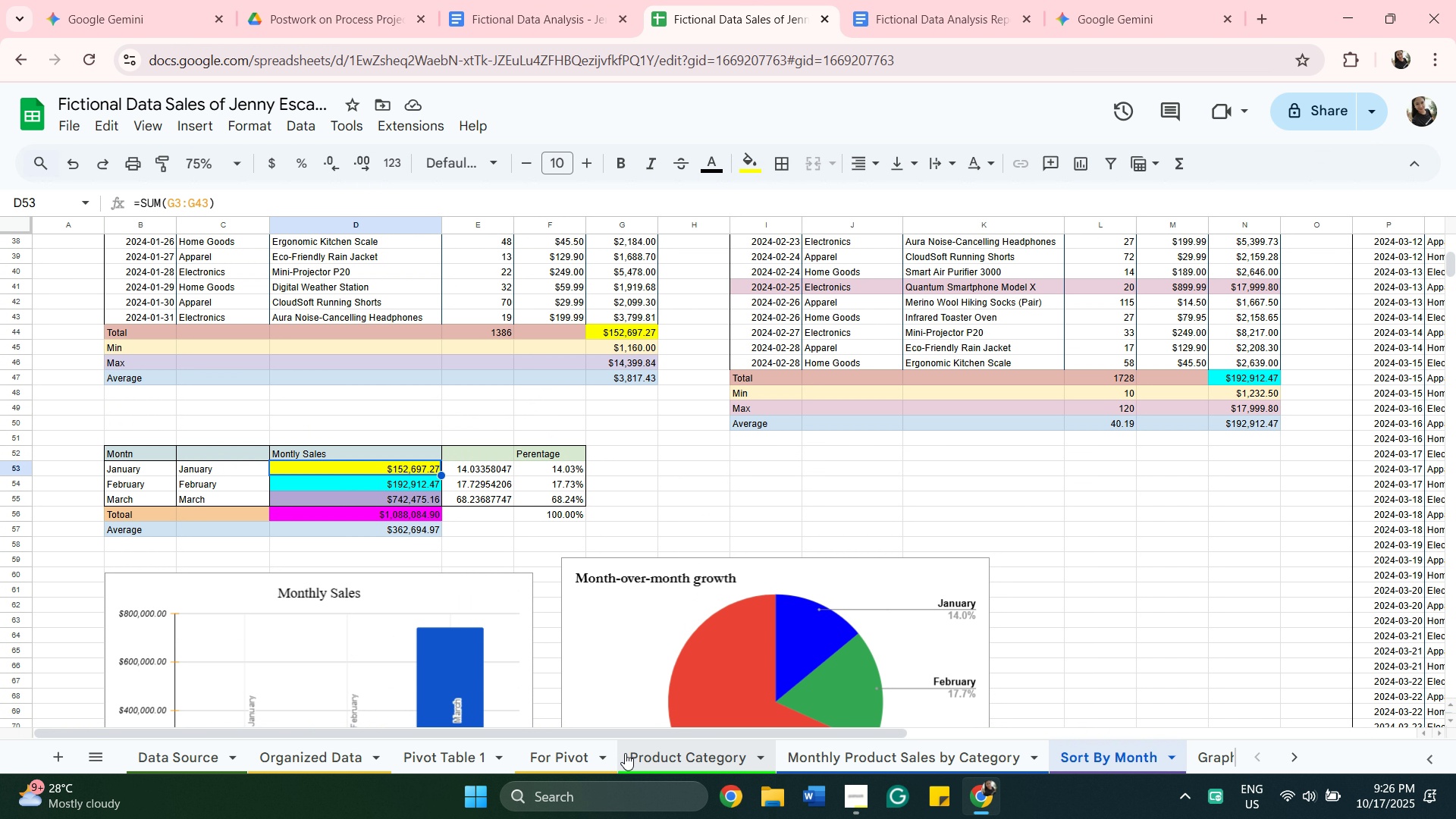 
wait(5.32)
 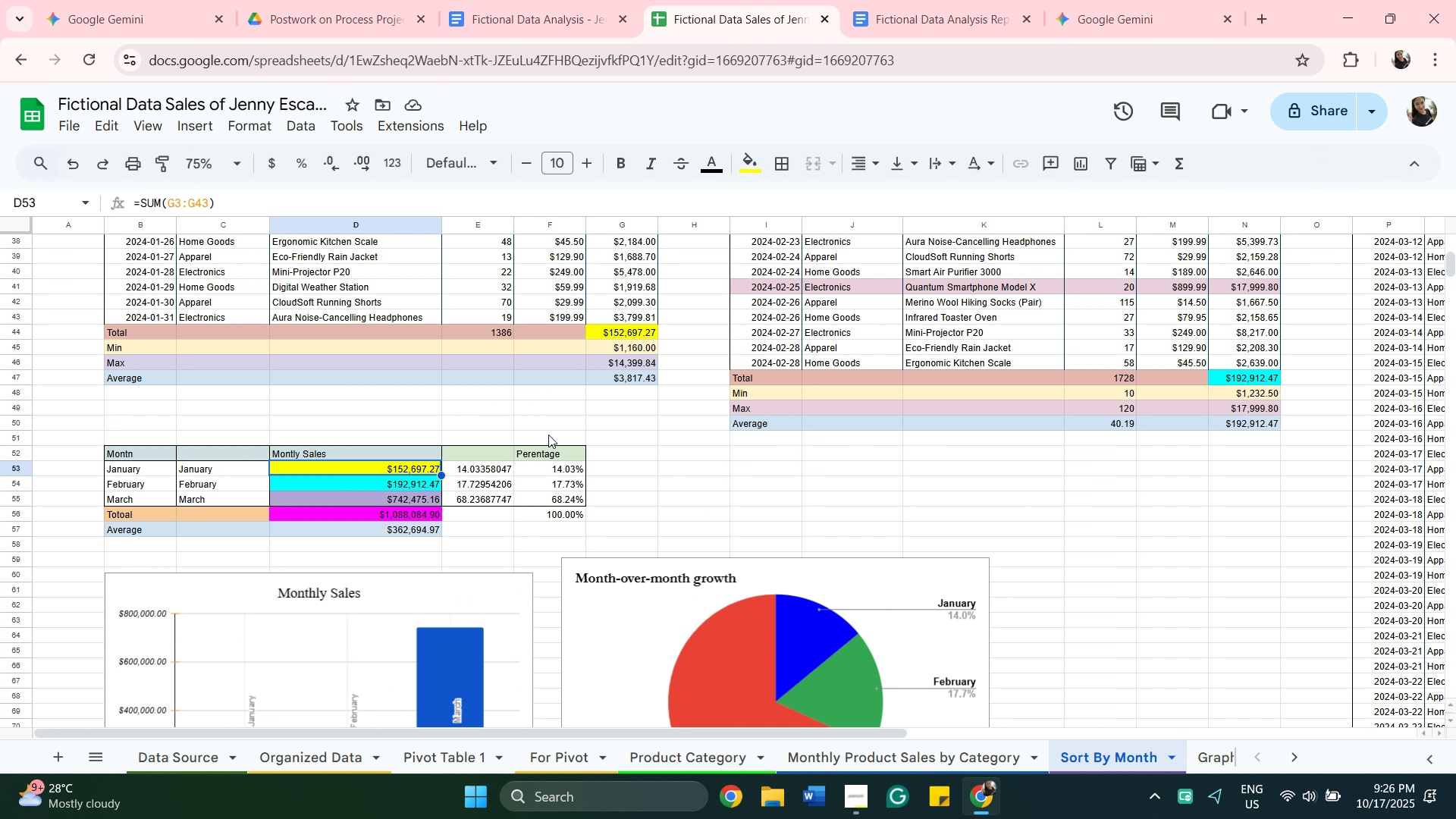 
left_click([679, 764])
 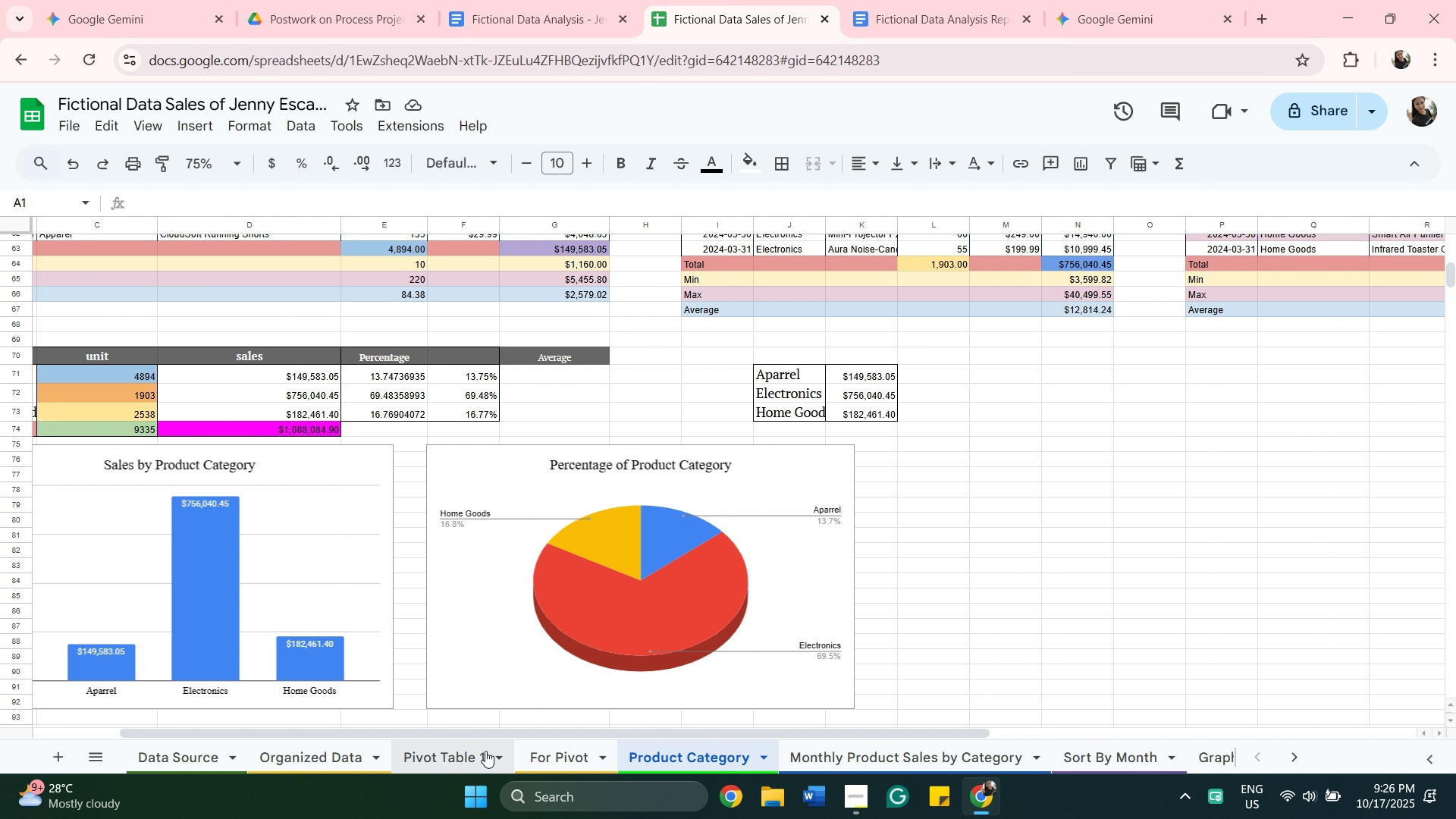 
left_click_drag(start_coordinate=[488, 732], to_coordinate=[454, 721])
 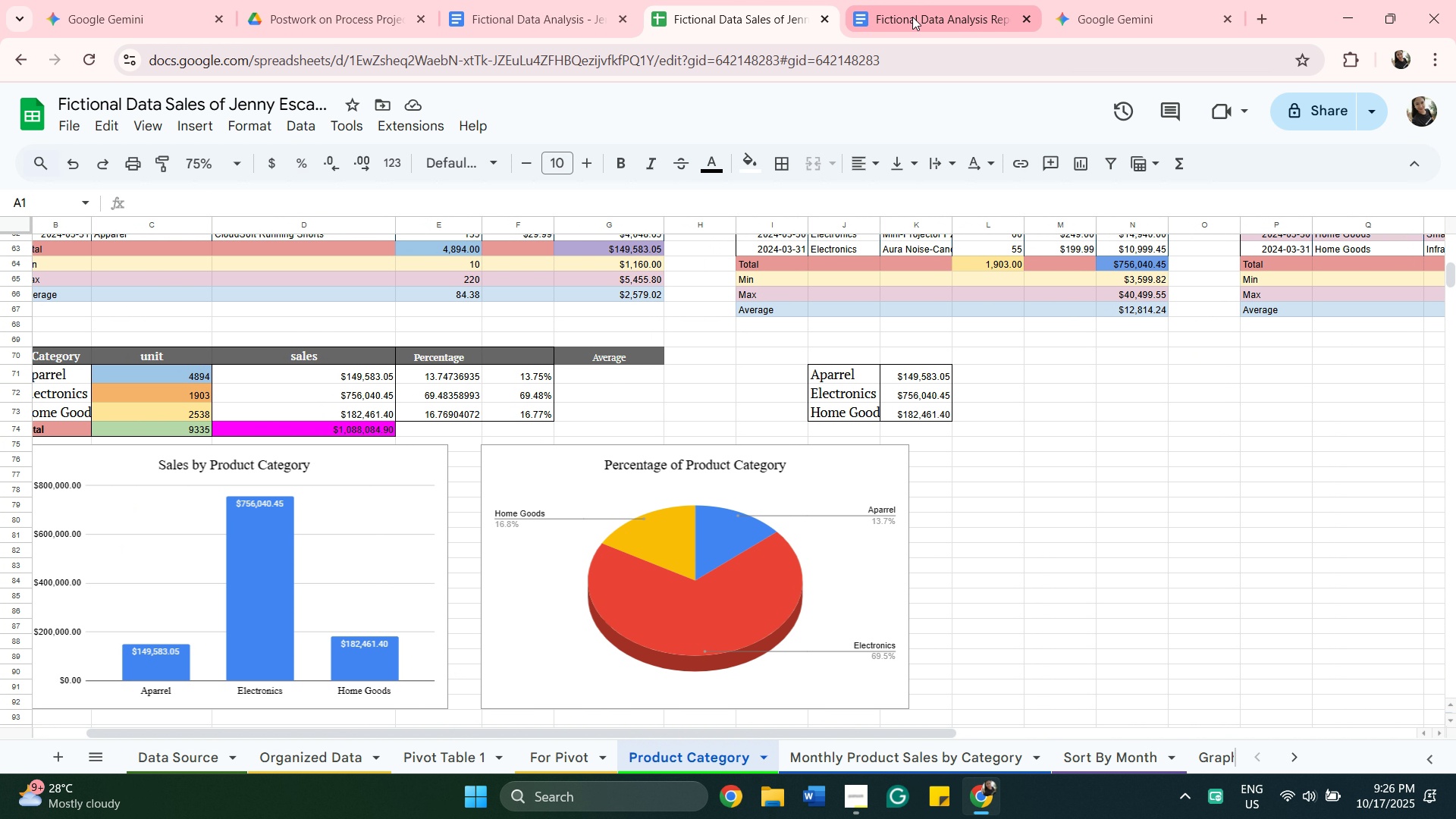 
left_click([913, 21])
 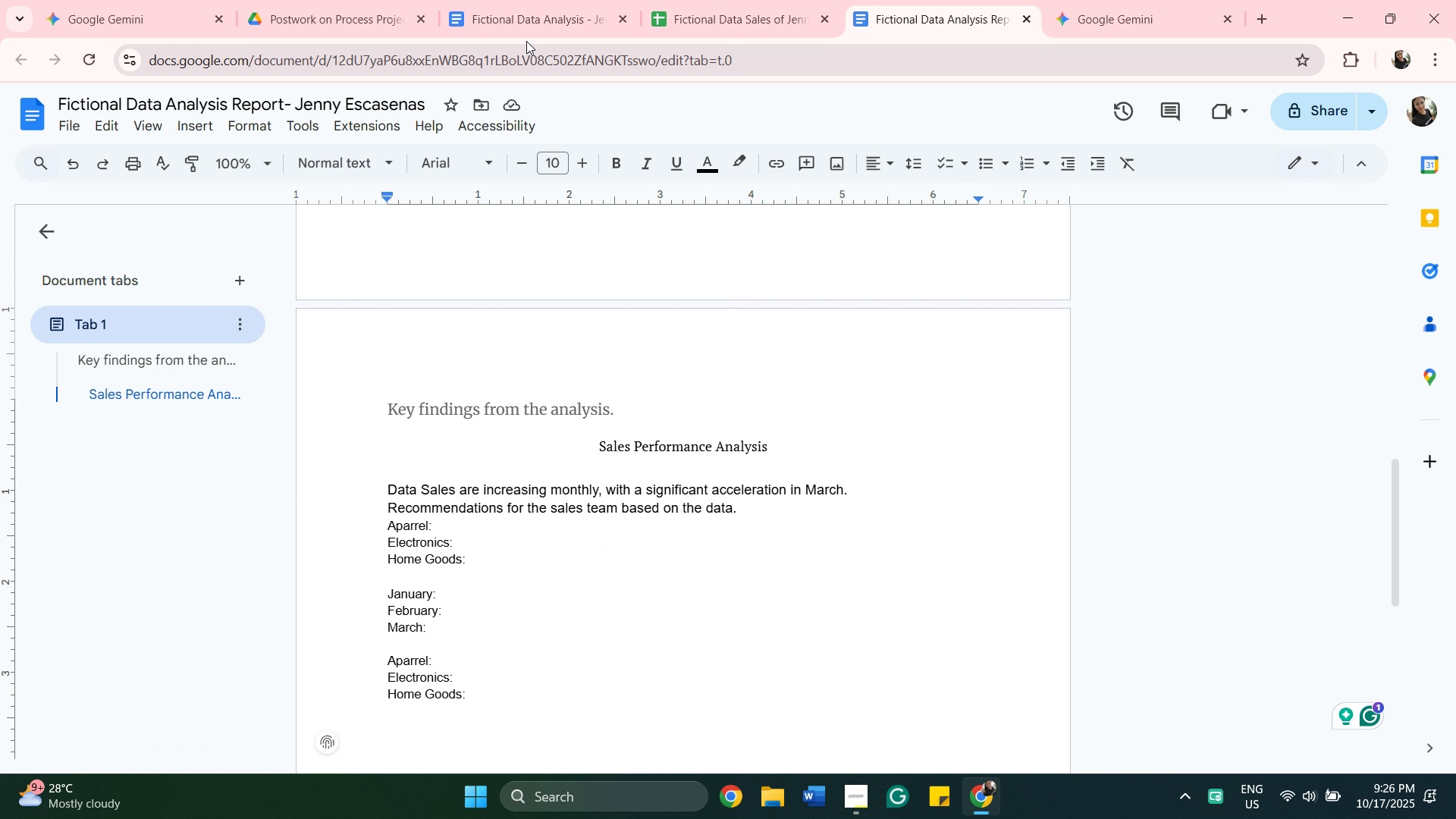 
left_click([526, 11])
 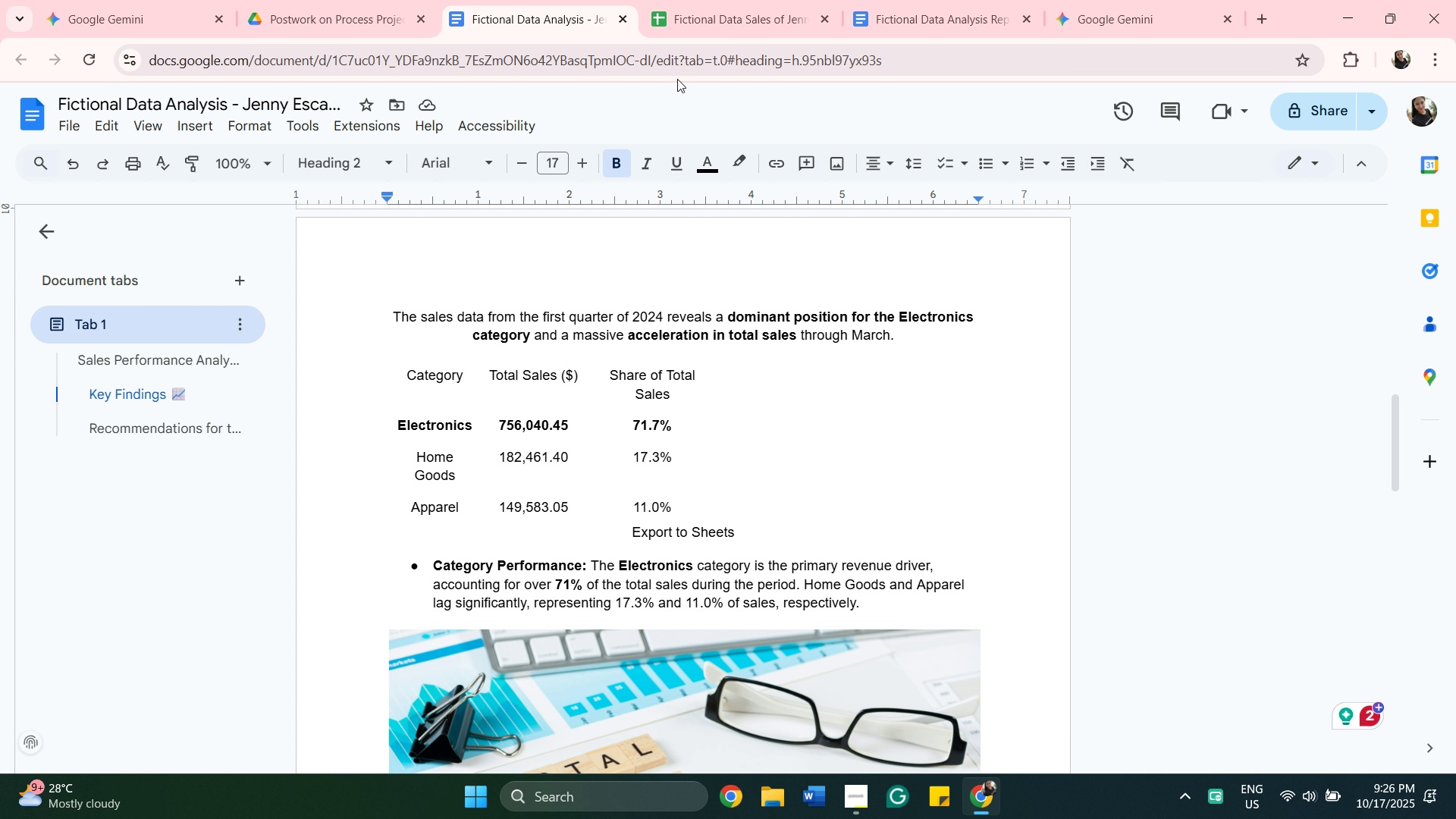 
left_click([750, 5])
 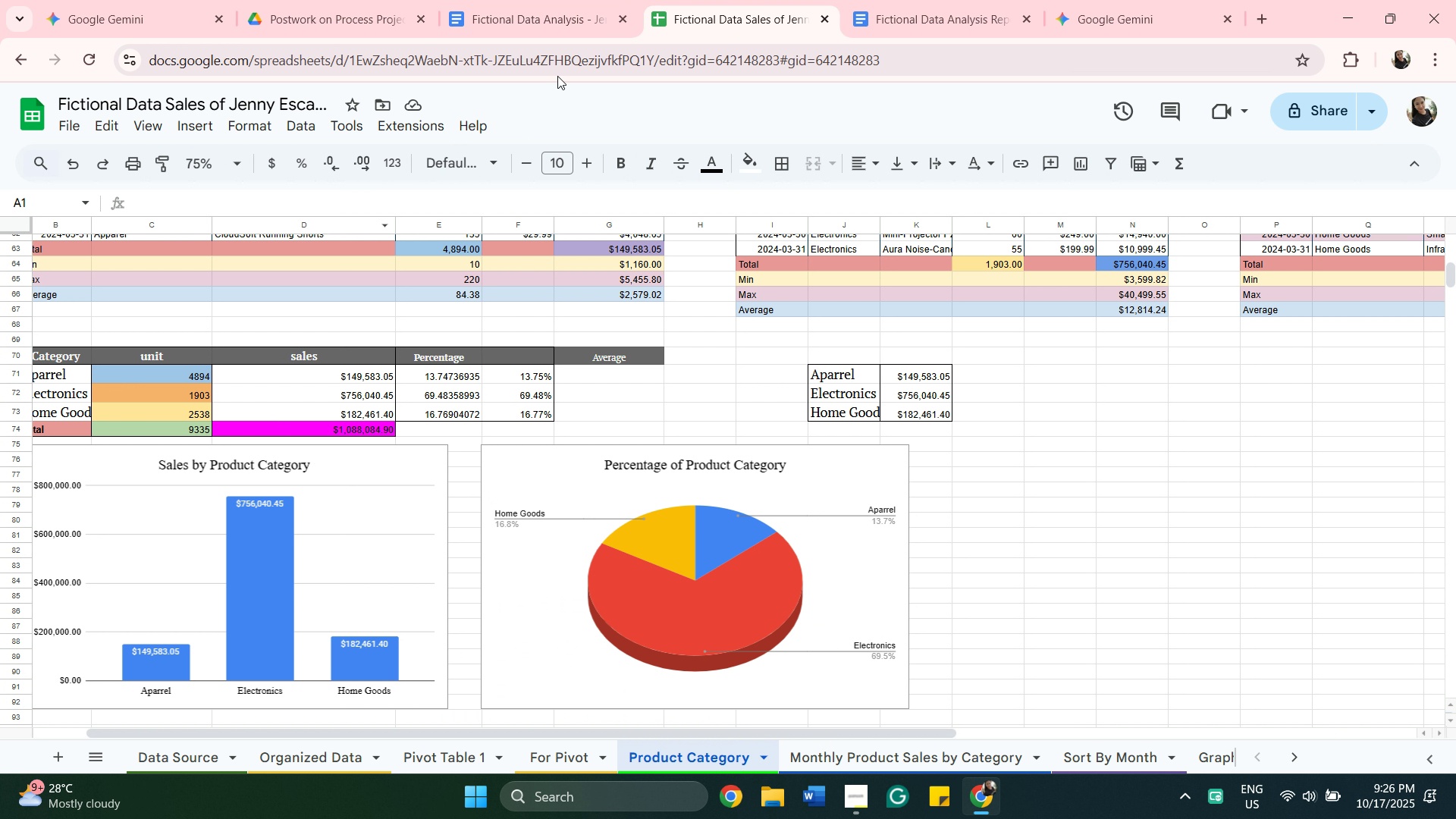 
wait(10.38)
 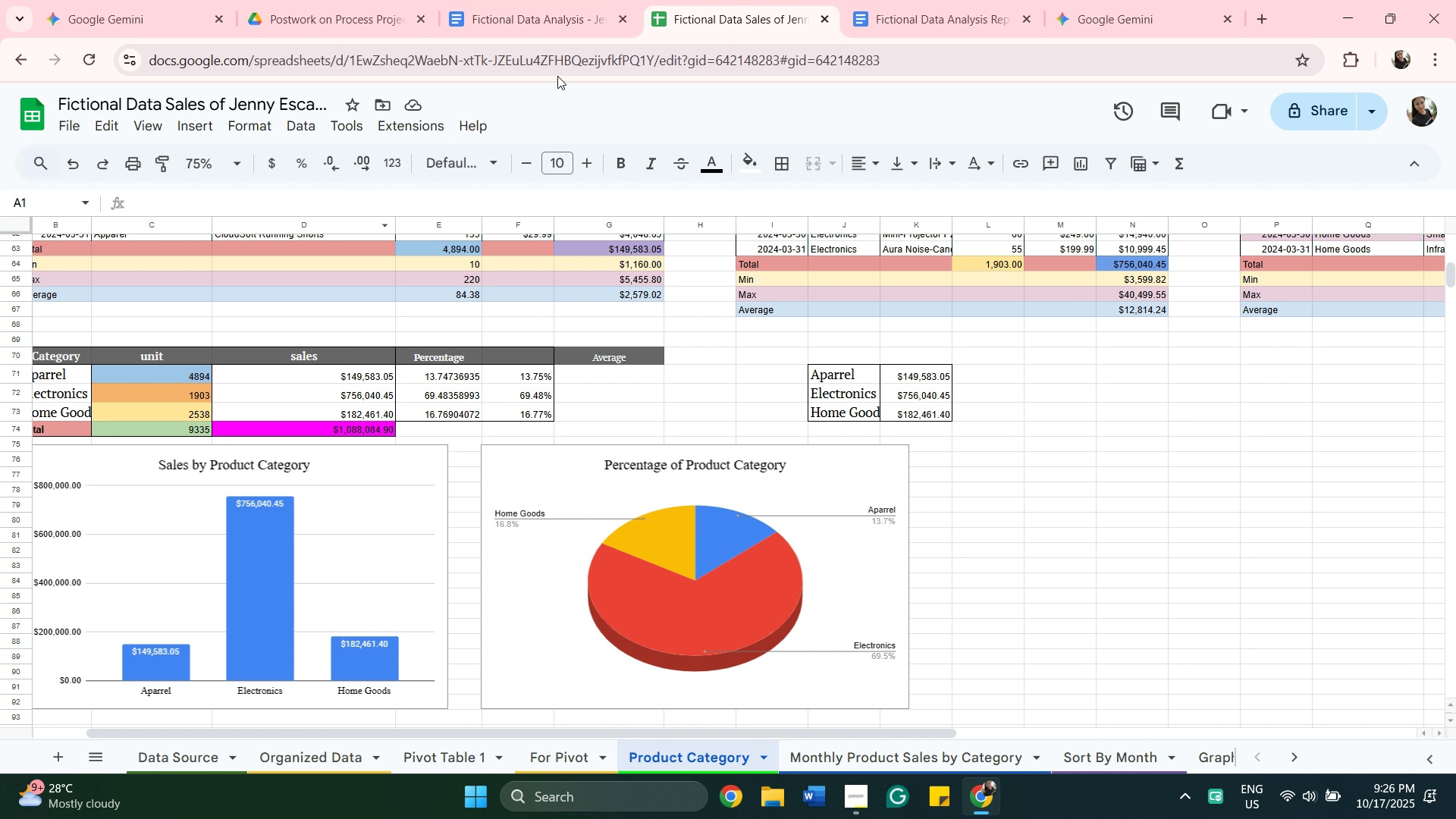 
left_click_drag(start_coordinate=[456, 678], to_coordinate=[389, 671])
 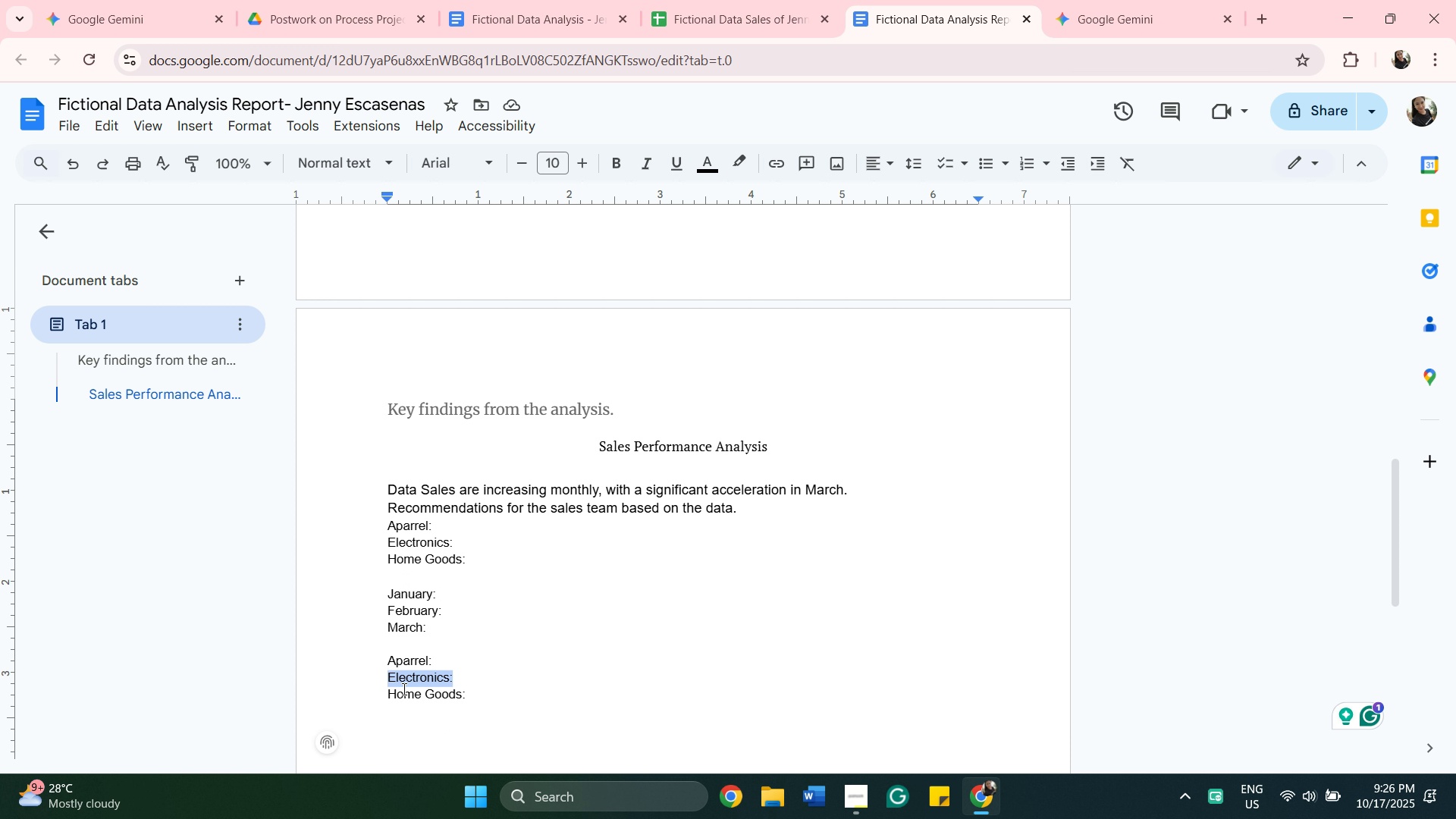 
left_click_drag(start_coordinate=[403, 688], to_coordinate=[399, 679])
 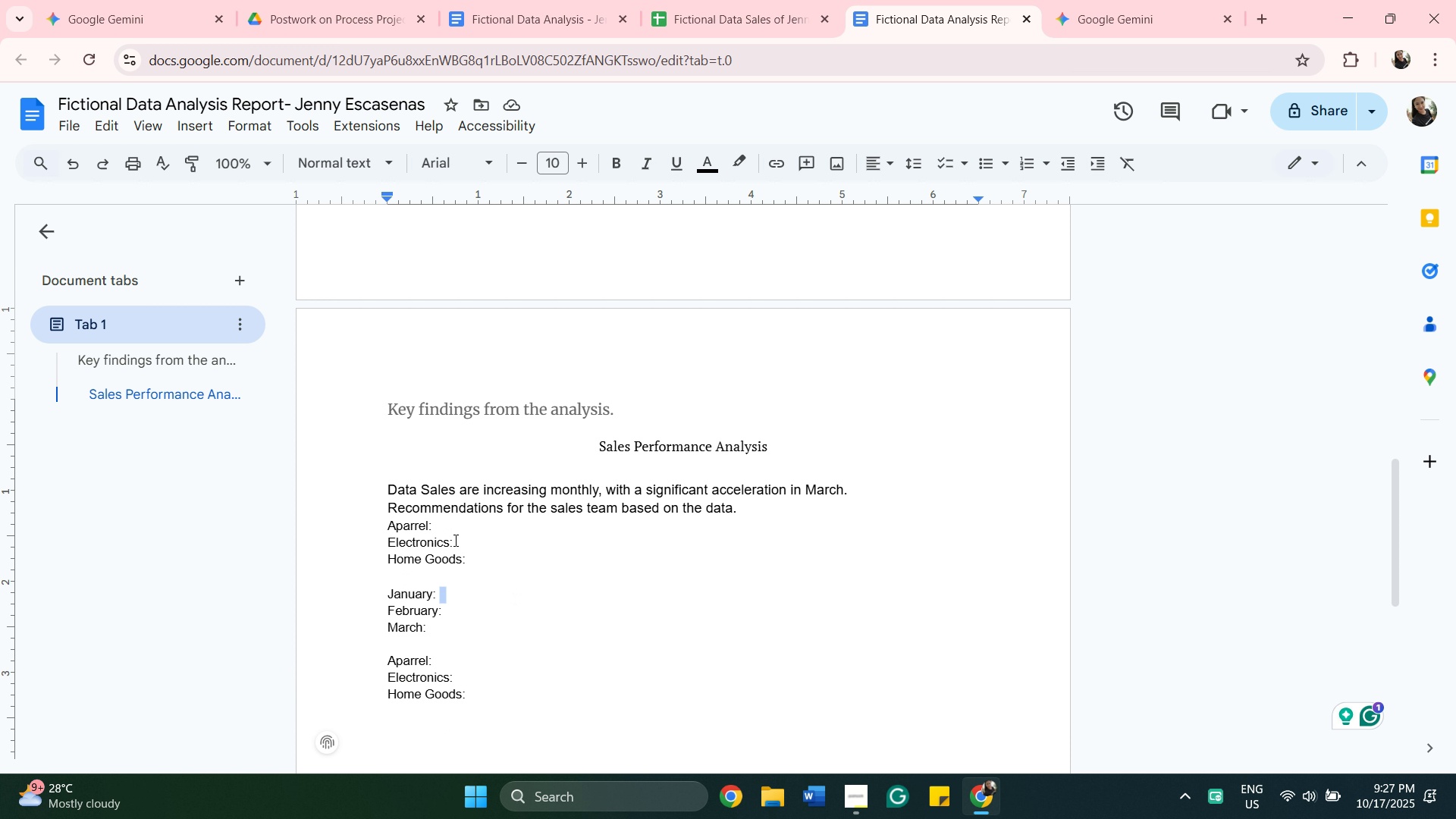 
left_click_drag(start_coordinate=[455, 542], to_coordinate=[392, 538])
 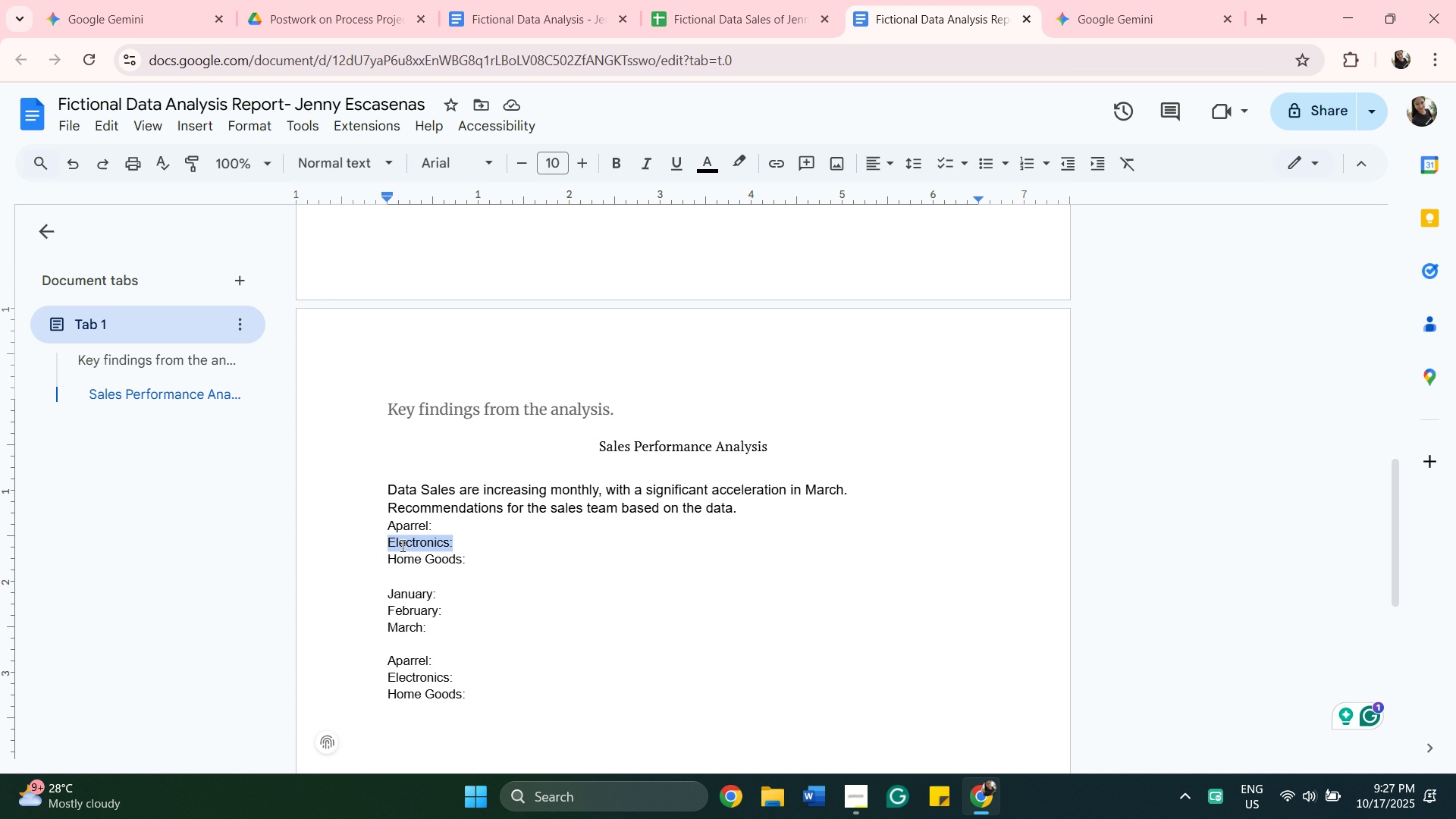 
left_click_drag(start_coordinate=[402, 544], to_coordinate=[383, 529])
 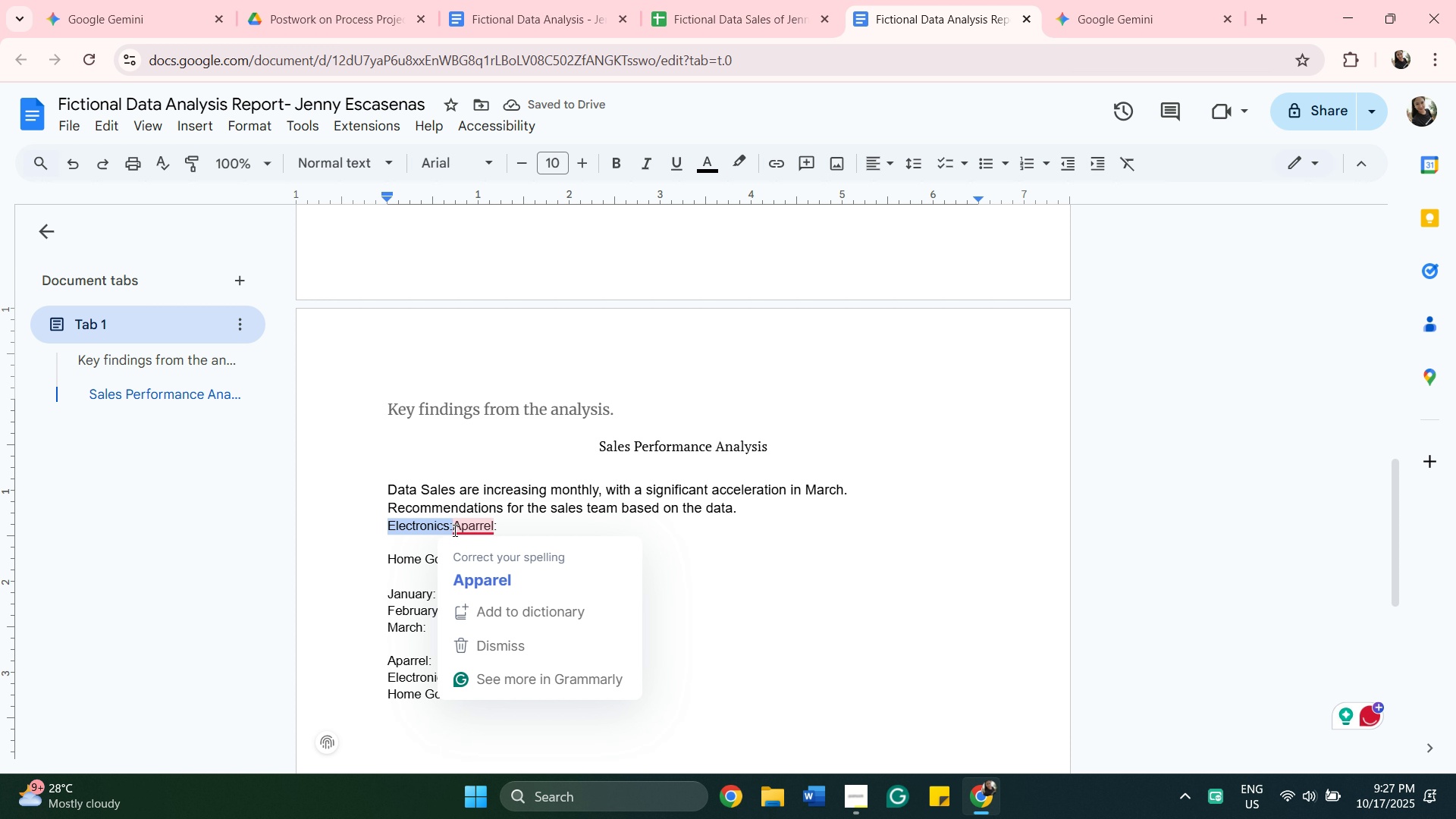 
key(ArrowRight)
 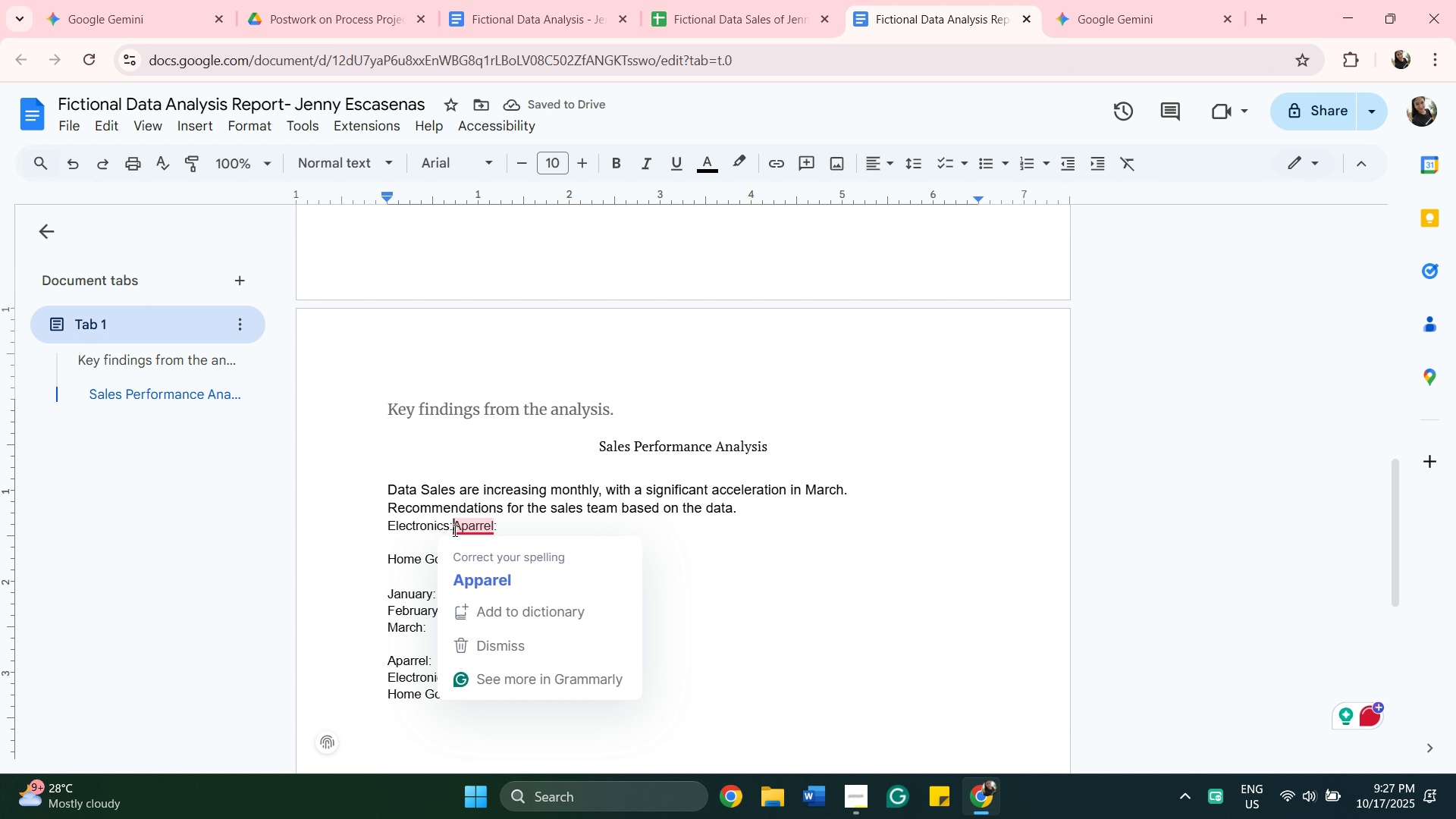 
key(Shift+ShiftRight)
 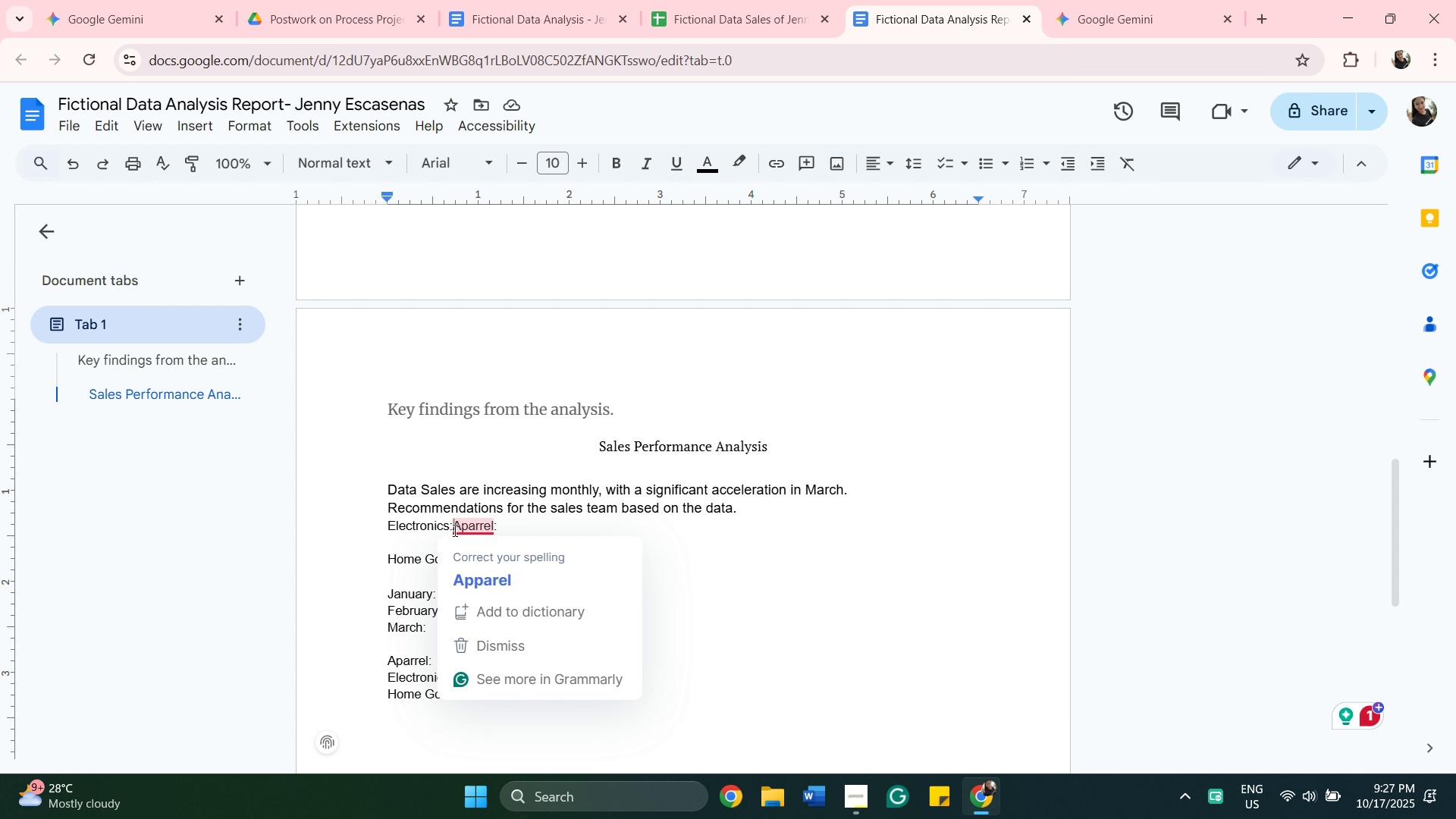 
key(Enter)
 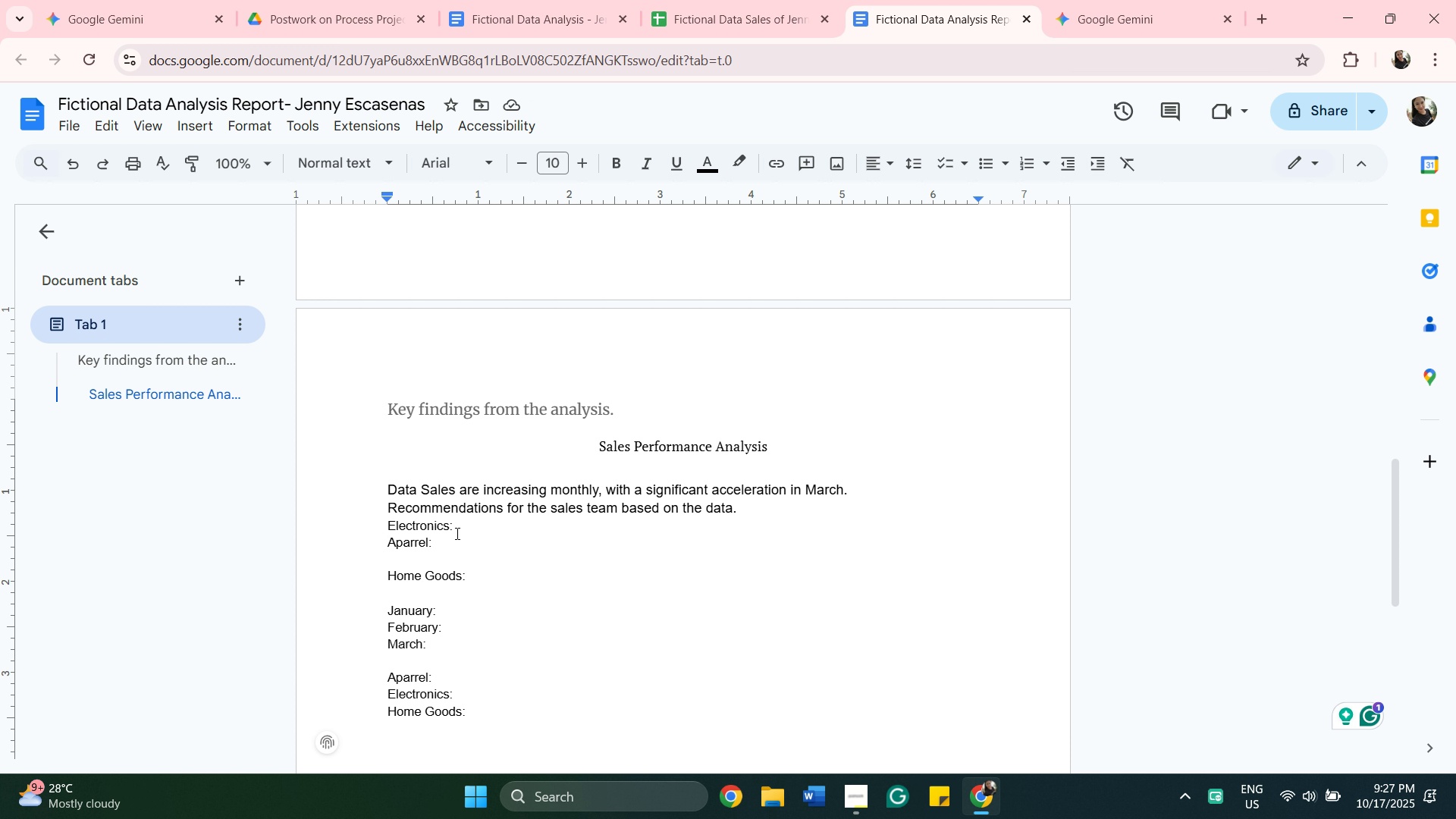 
wait(14.51)
 